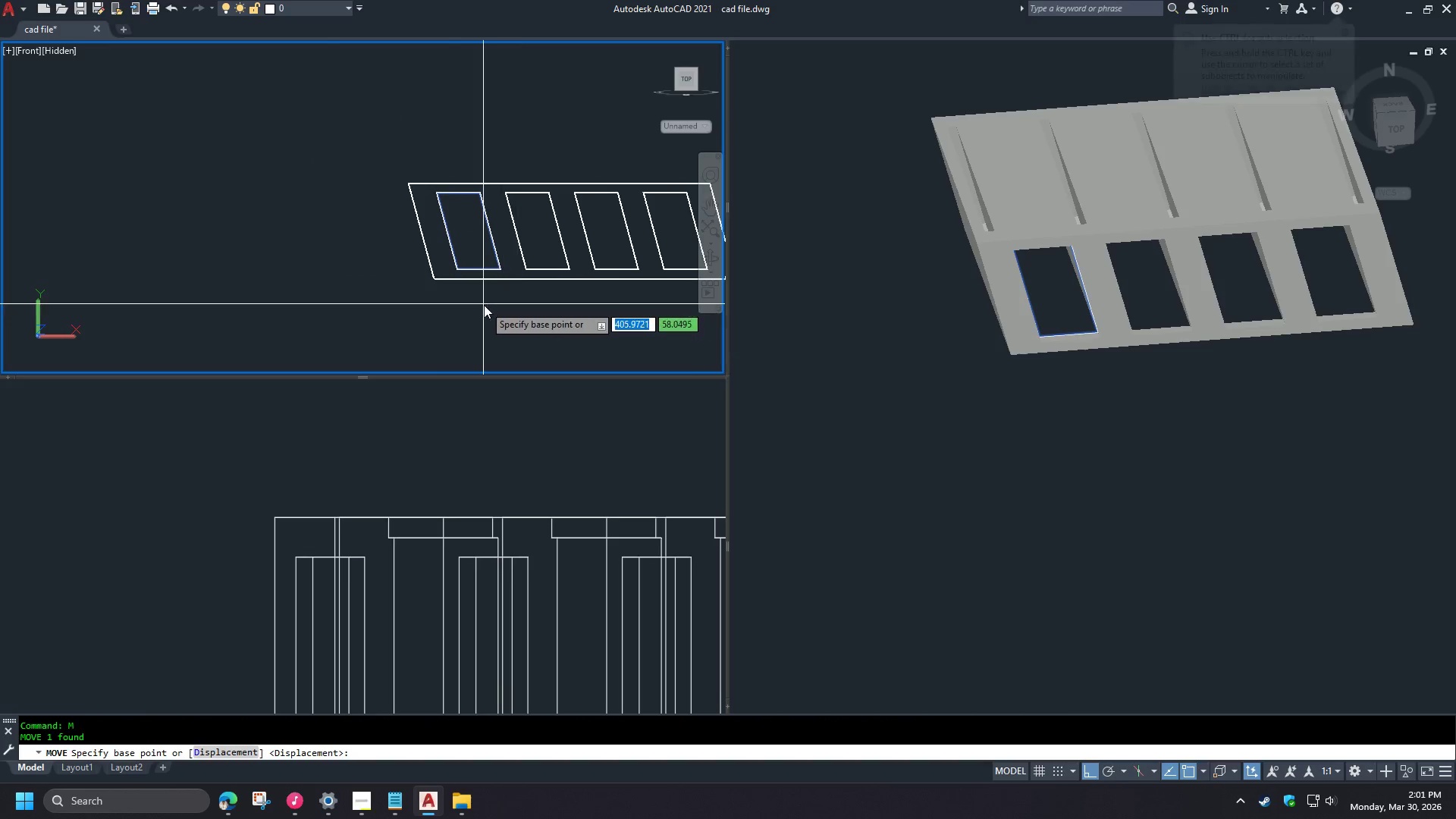 
left_click_drag(start_coordinate=[484, 305], to_coordinate=[477, 305])
 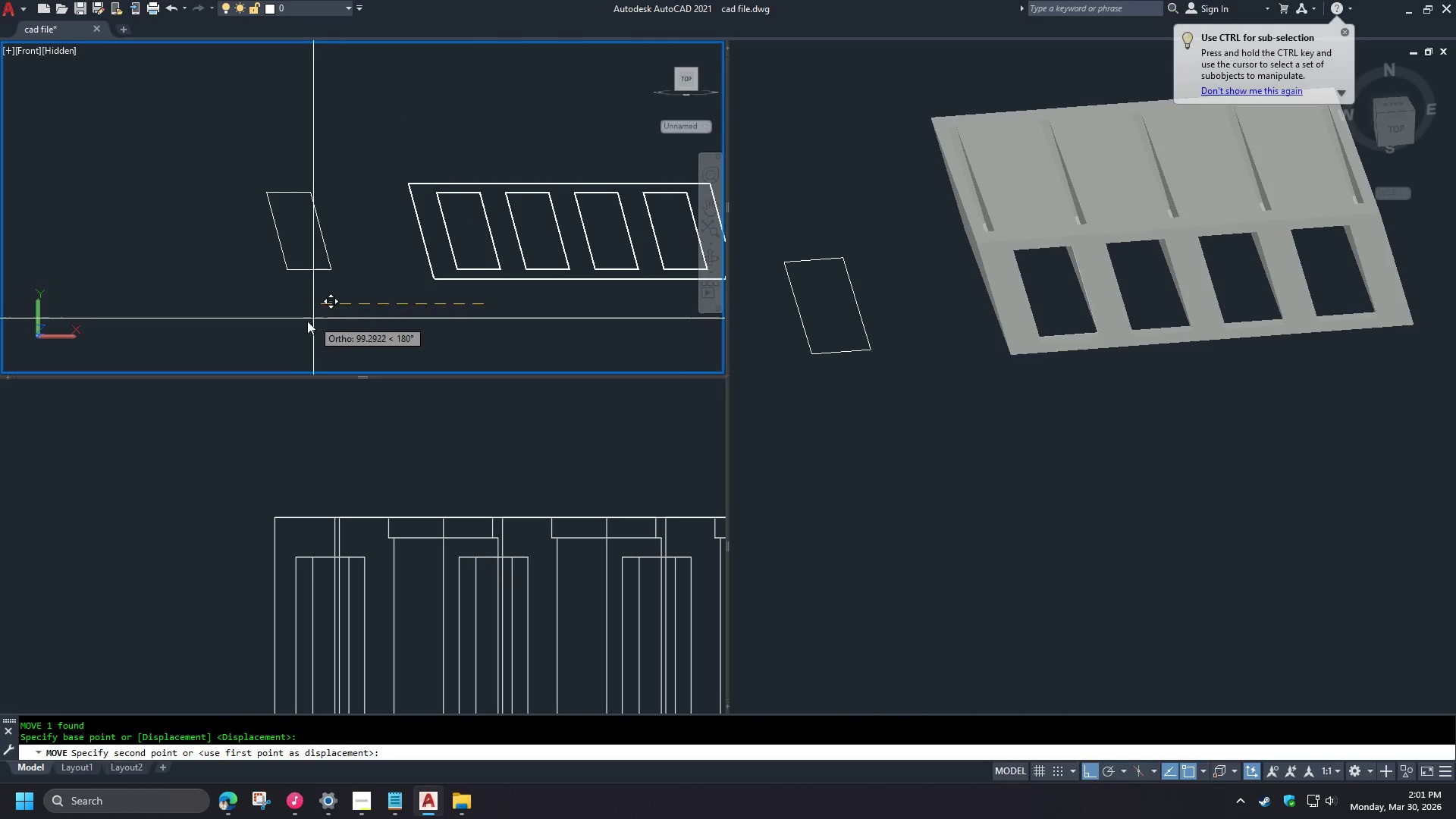 
left_click([290, 325])
 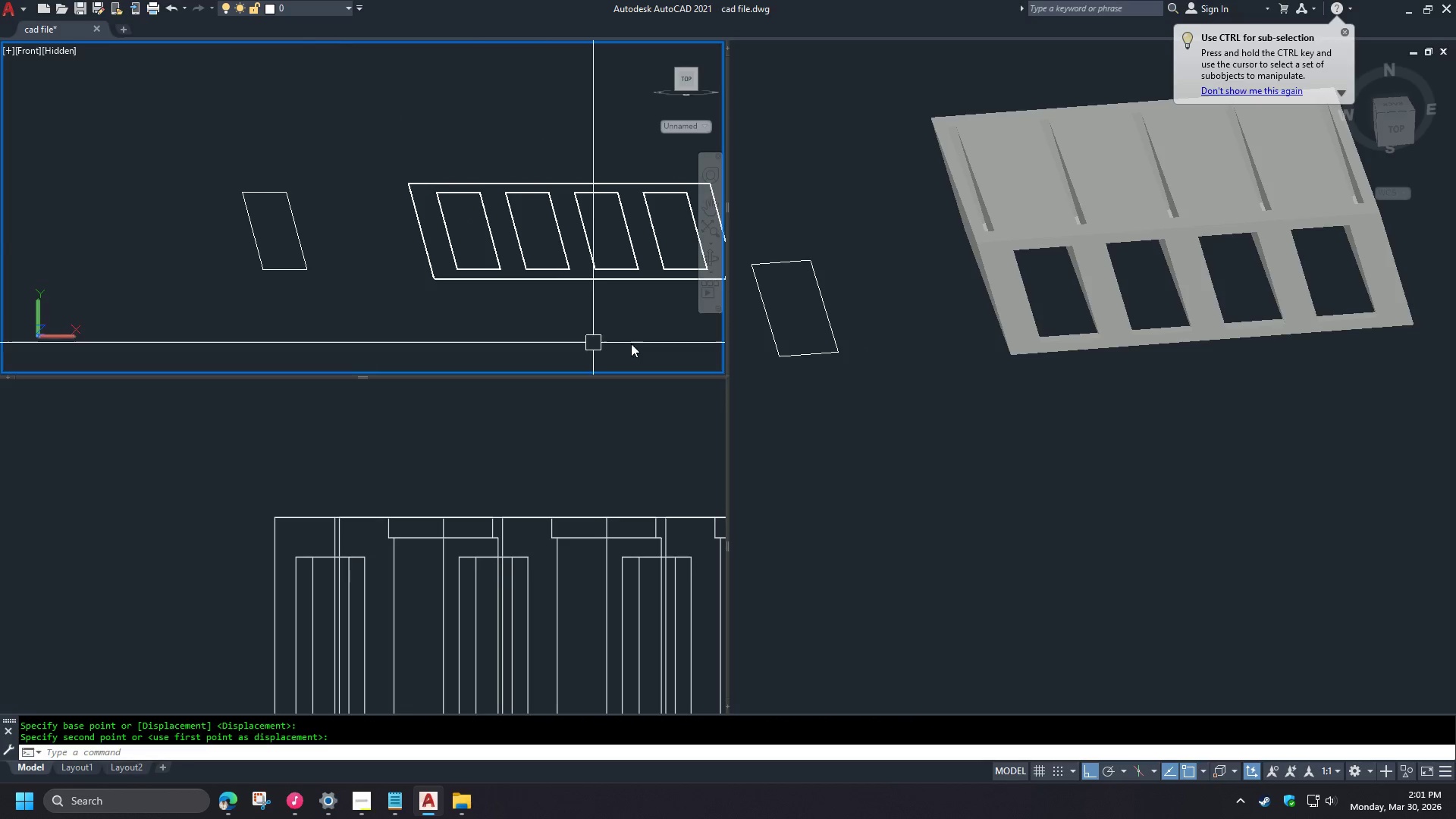 
scroll: coordinate [528, 253], scroll_direction: down, amount: 2.0
 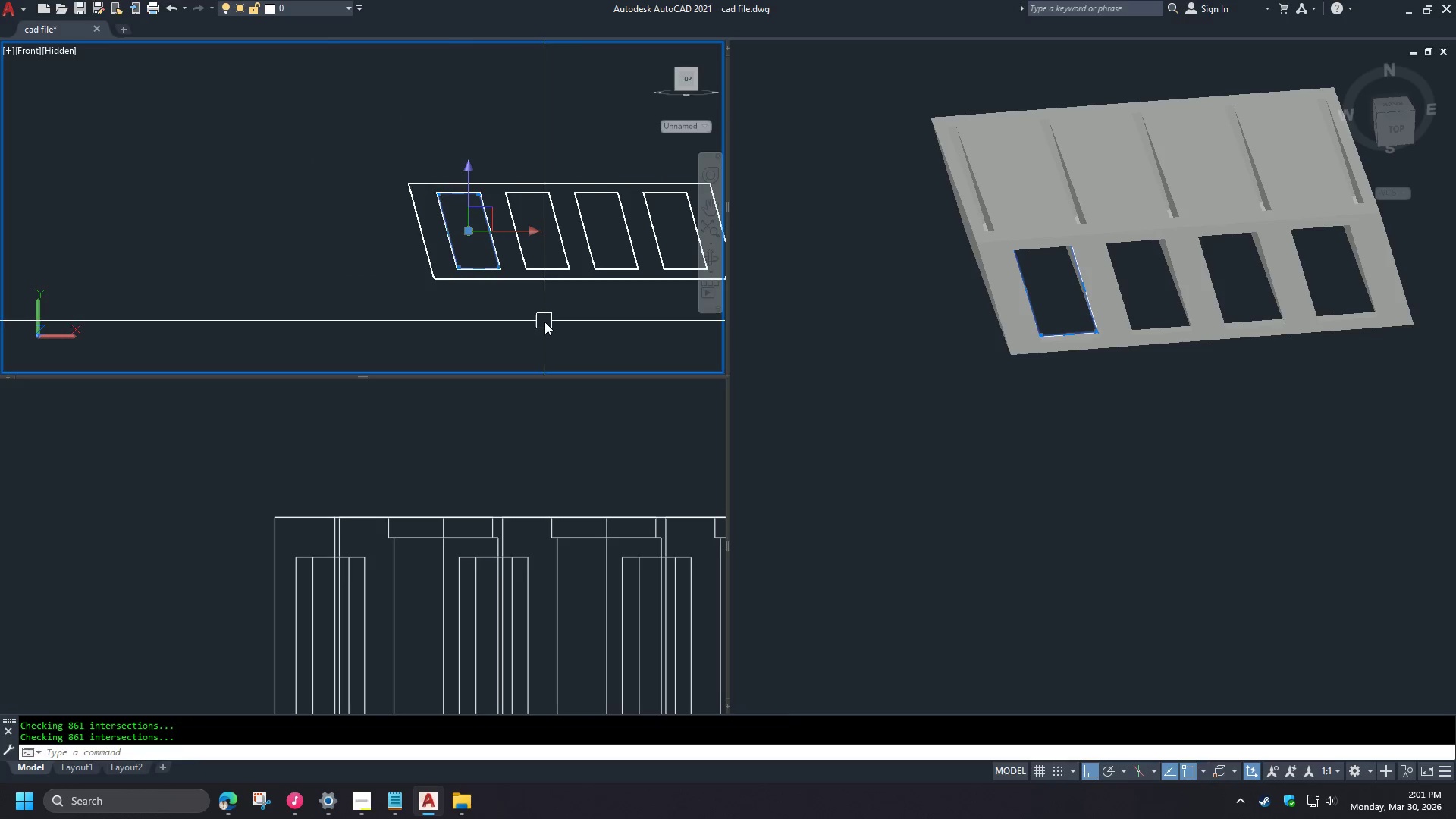 
left_click([1081, 411])
 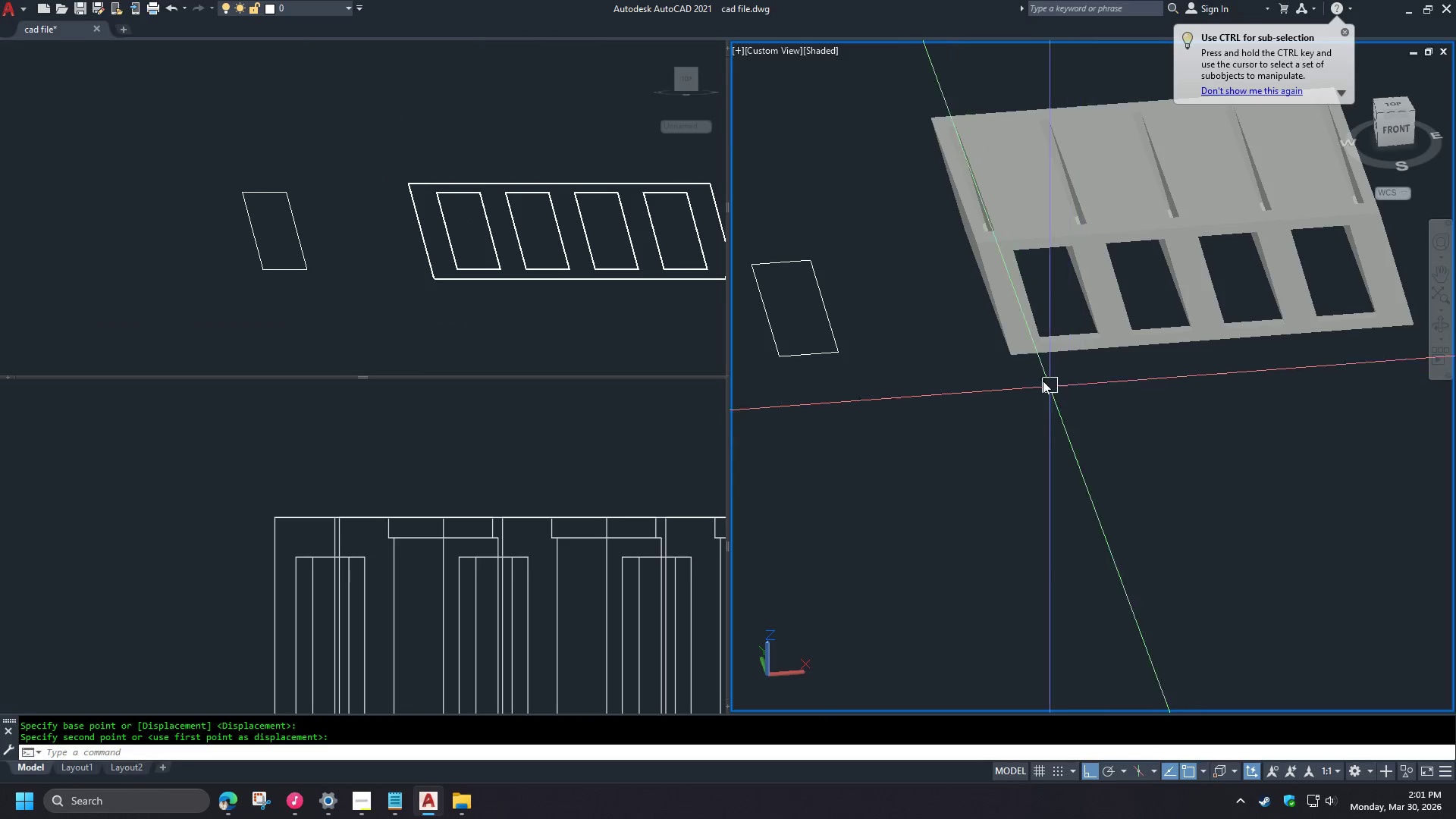 
hold_key(key=ShiftLeft, duration=1.5)
 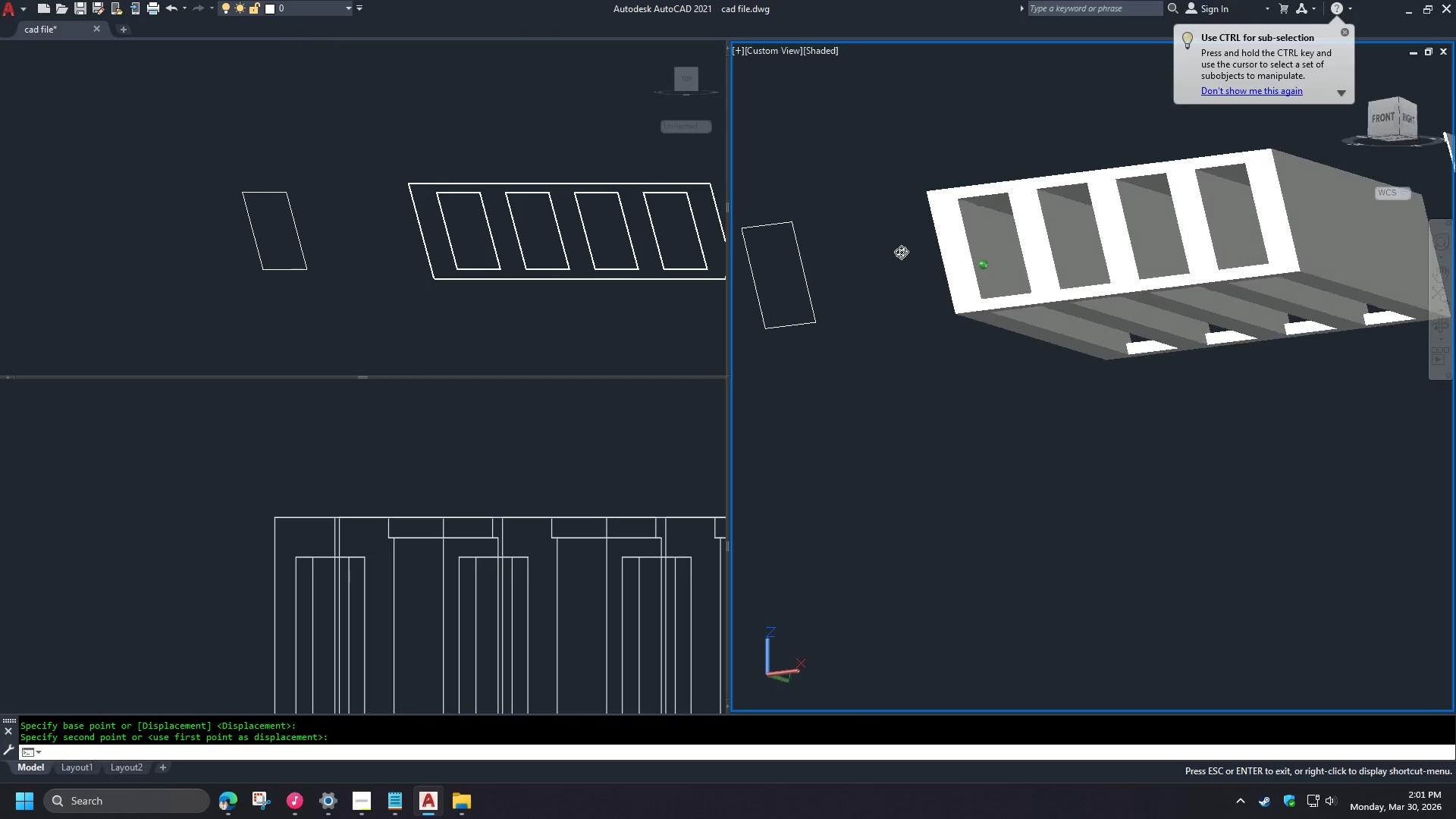 
hold_key(key=ShiftLeft, duration=1.51)
 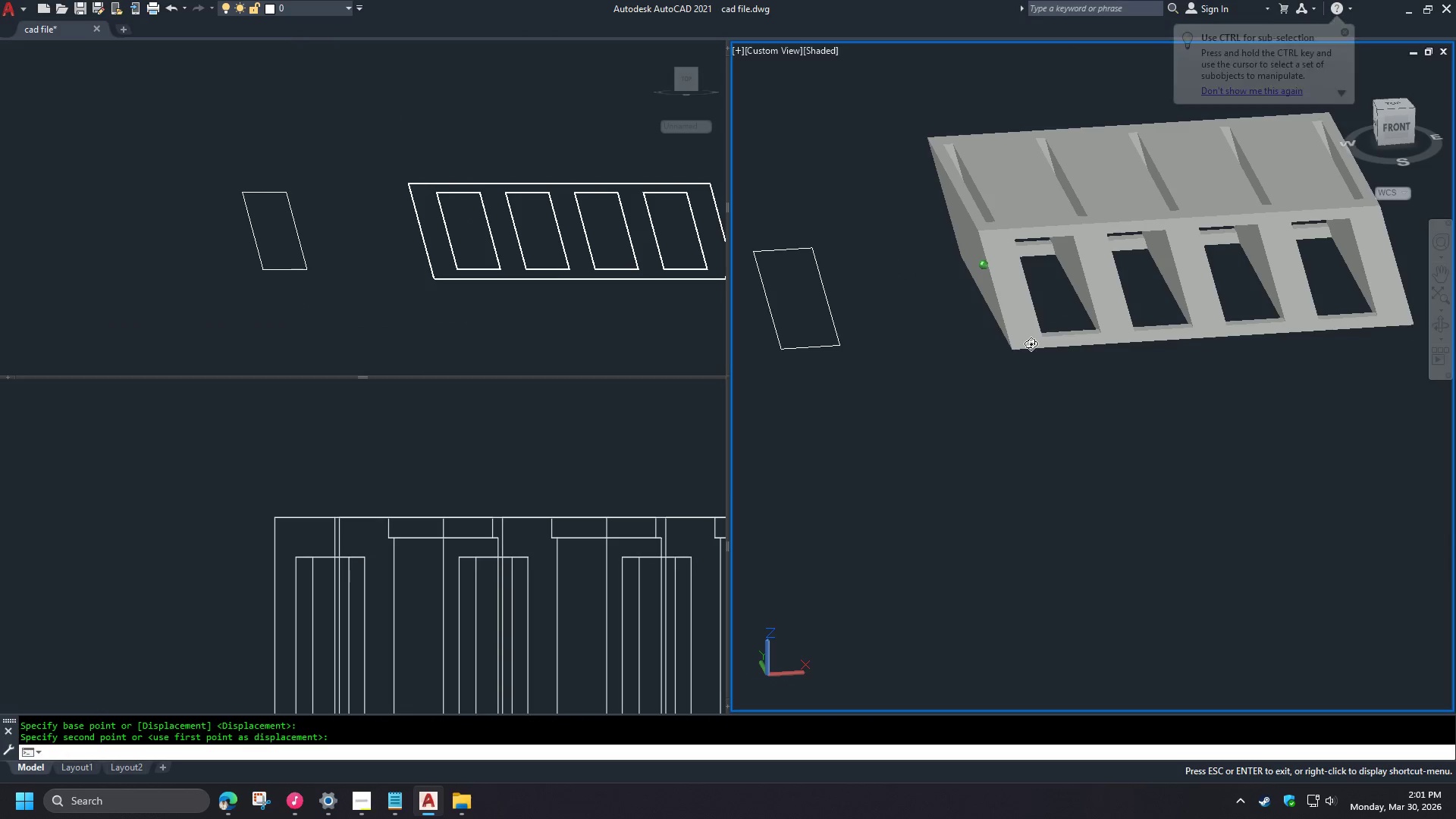 
hold_key(key=ShiftLeft, duration=1.52)
 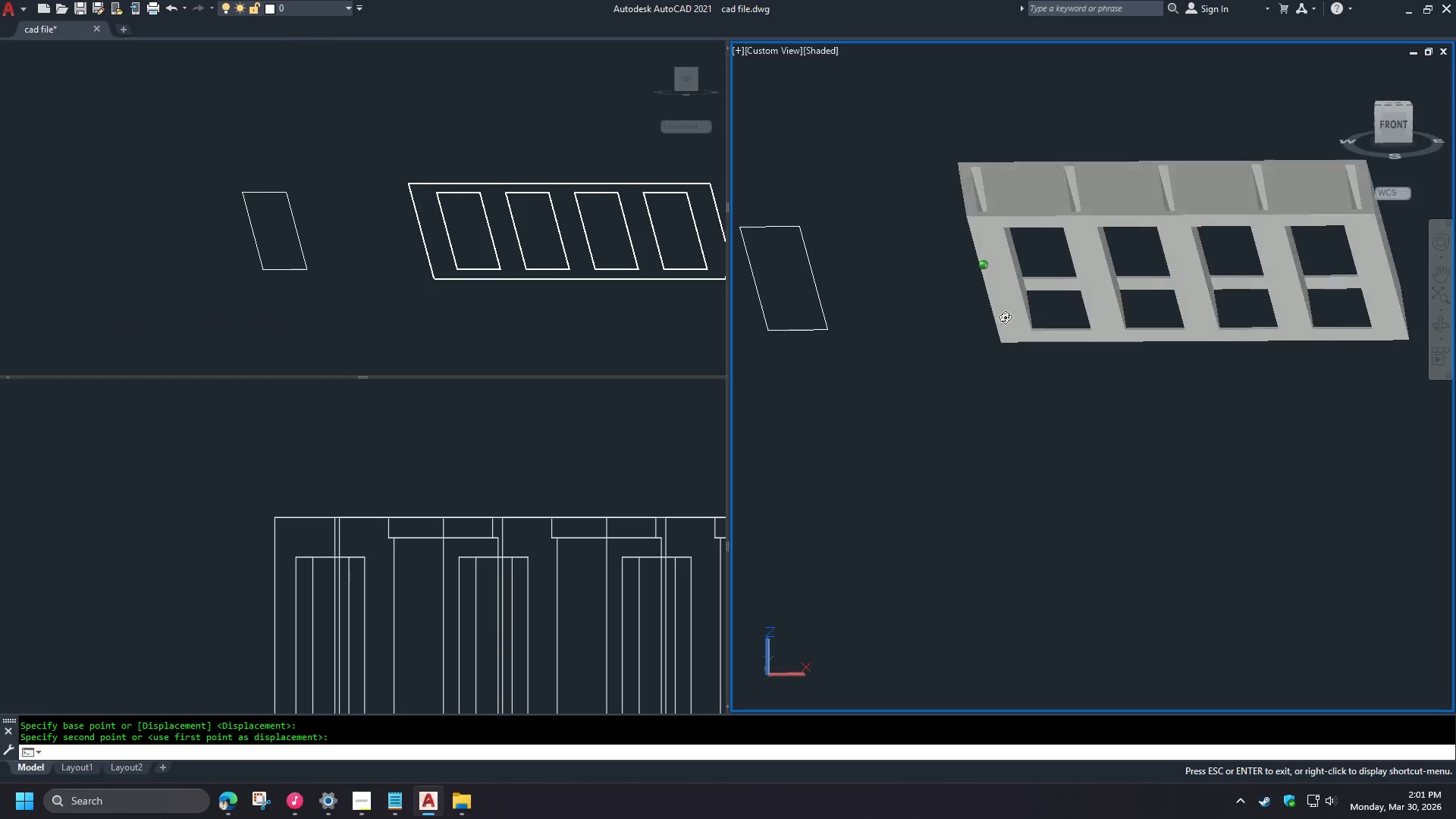 
hold_key(key=ShiftLeft, duration=1.53)
 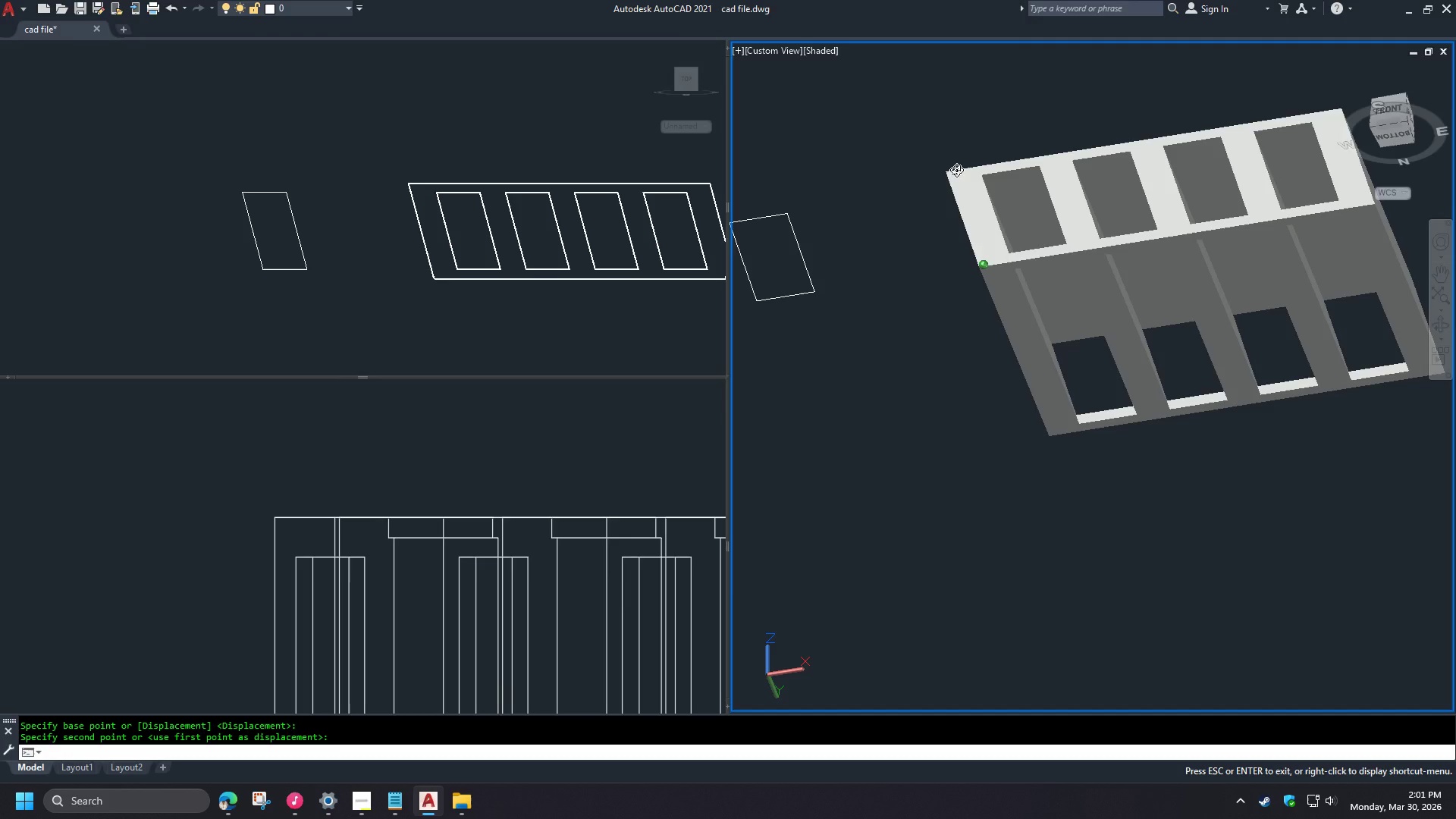 
hold_key(key=ShiftLeft, duration=1.52)
 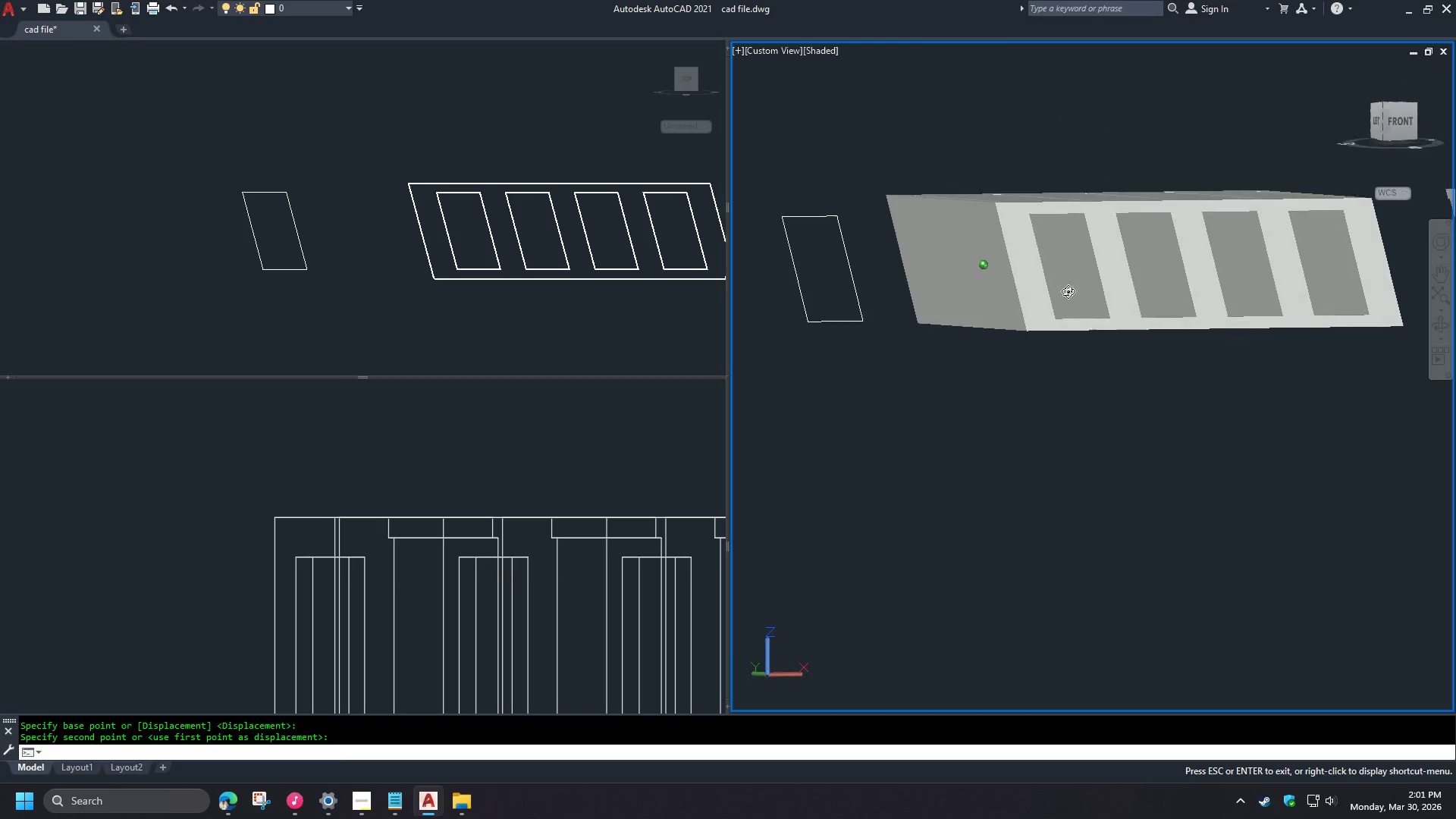 
hold_key(key=ShiftLeft, duration=1.52)
 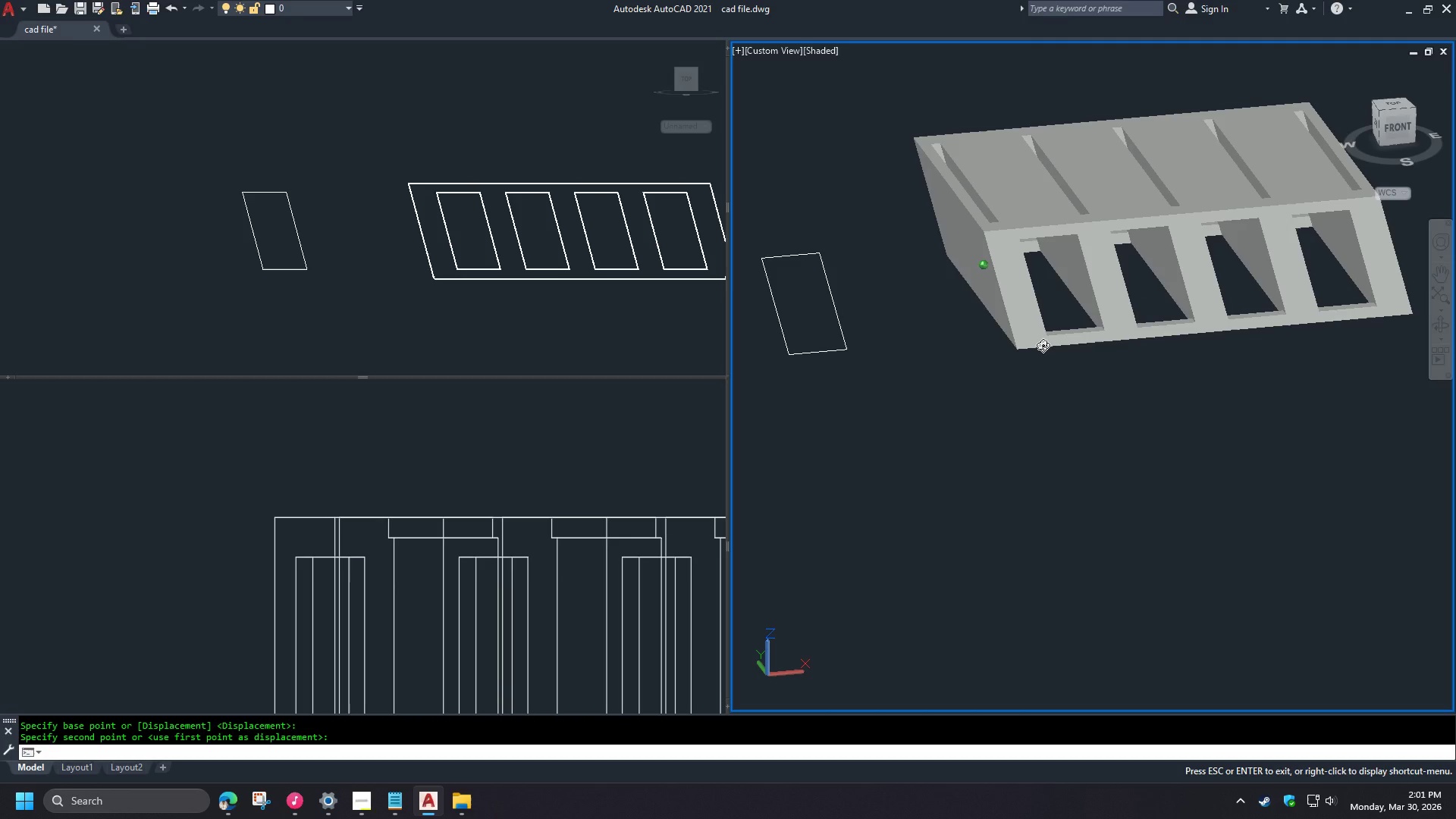 
hold_key(key=ShiftLeft, duration=1.51)
 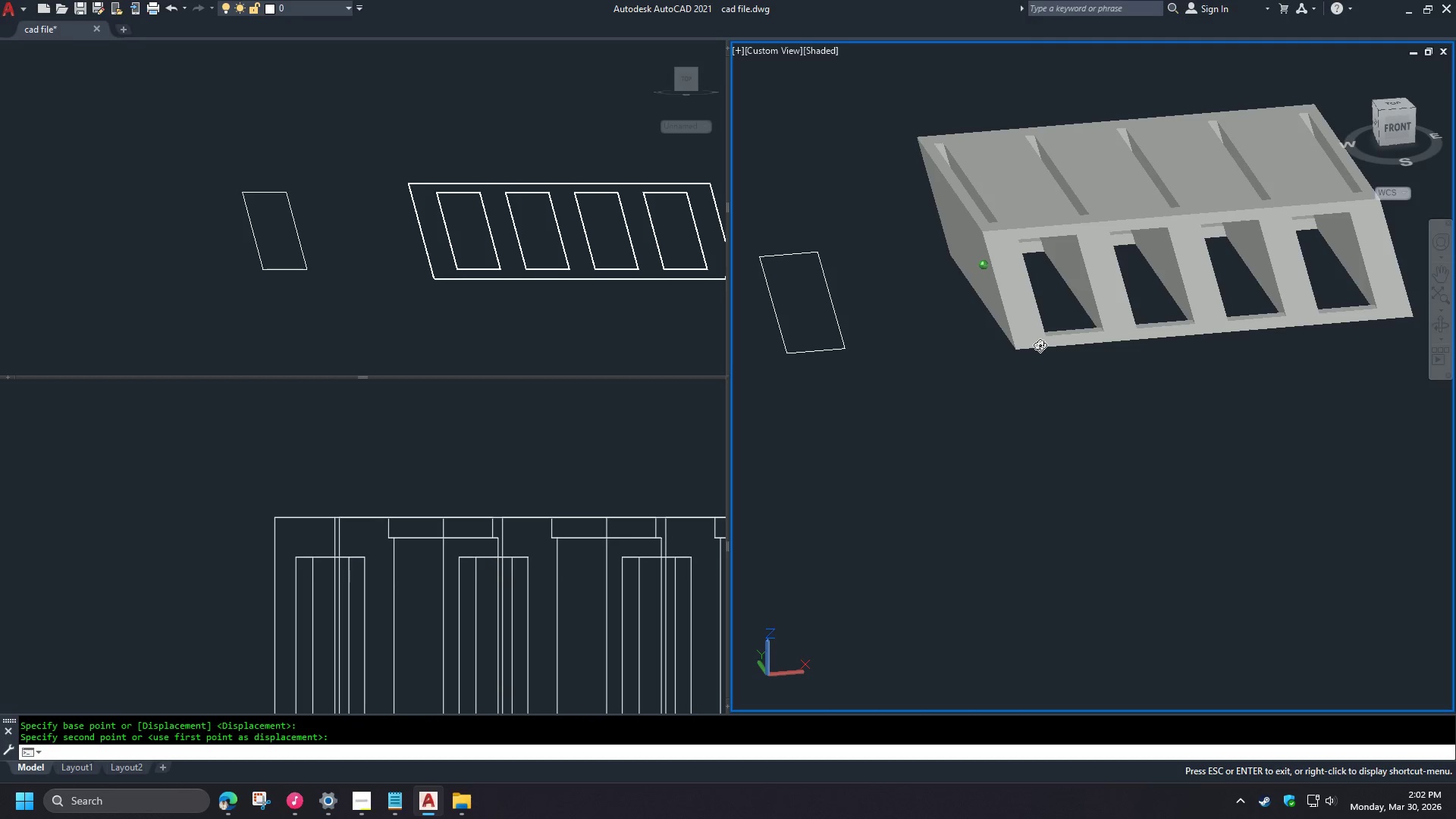 
hold_key(key=ShiftLeft, duration=0.84)
 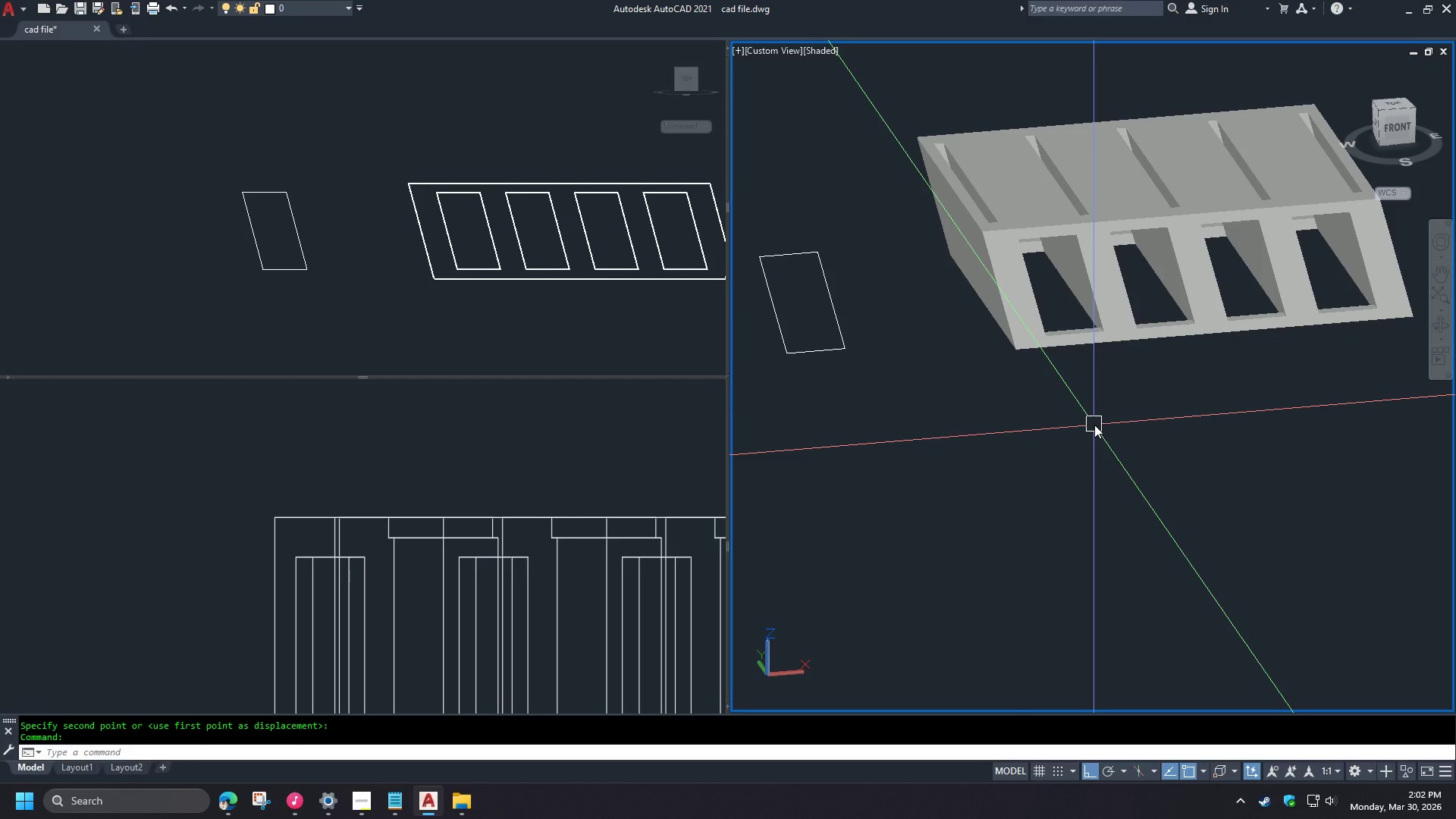 
wait(27.67)
 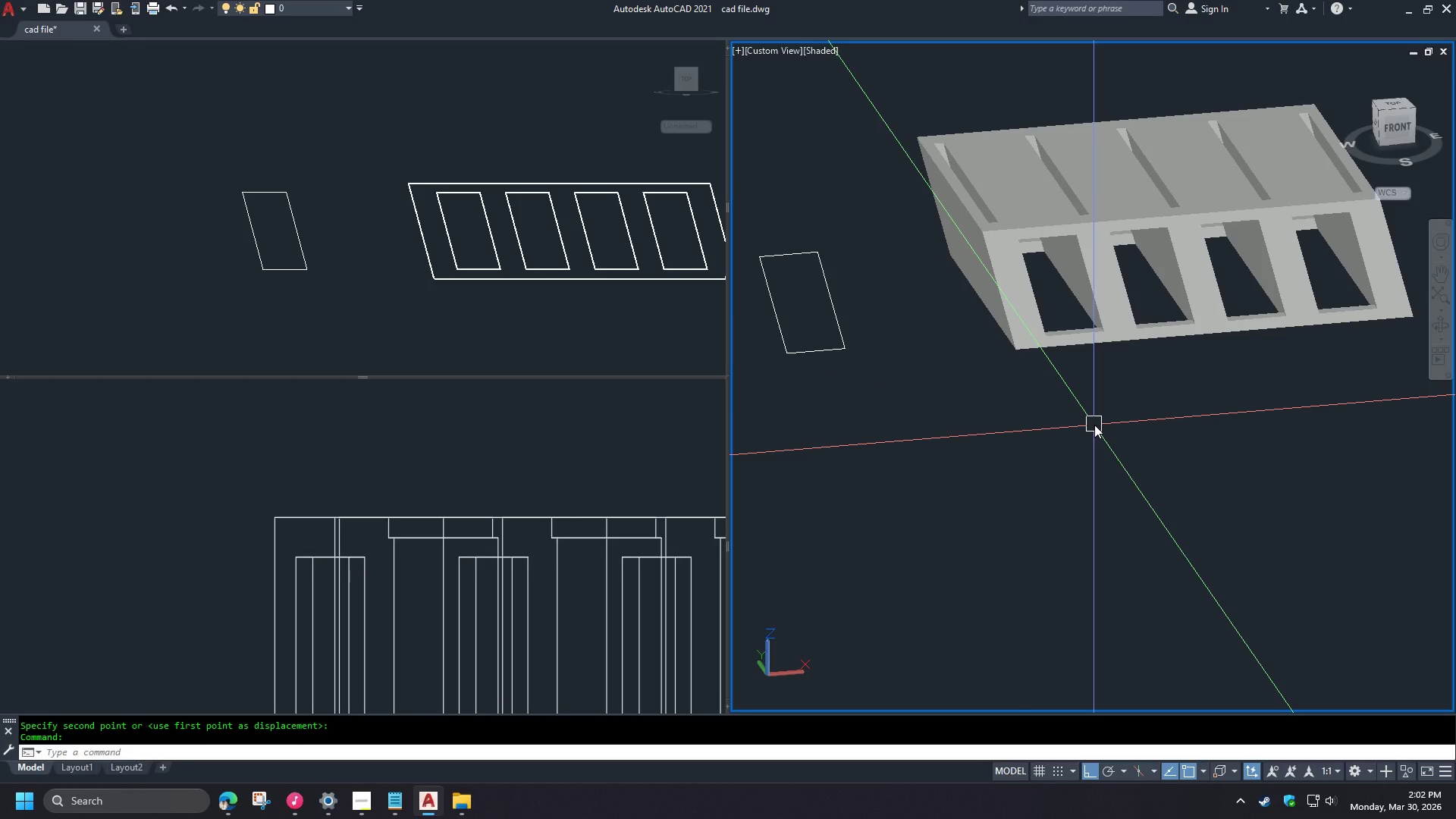 
left_click([513, 317])
 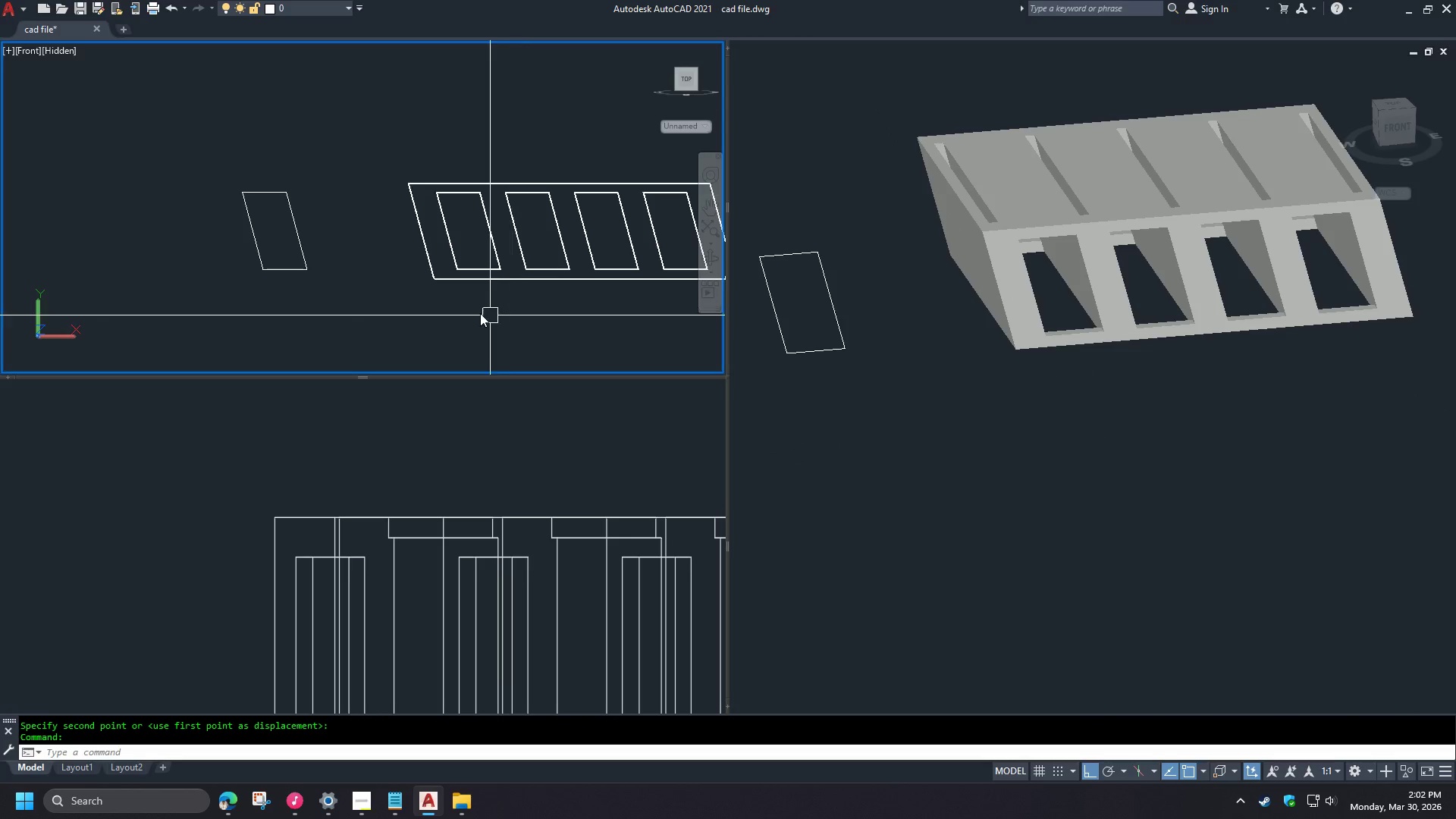 
scroll: coordinate [497, 287], scroll_direction: none, amount: 0.0
 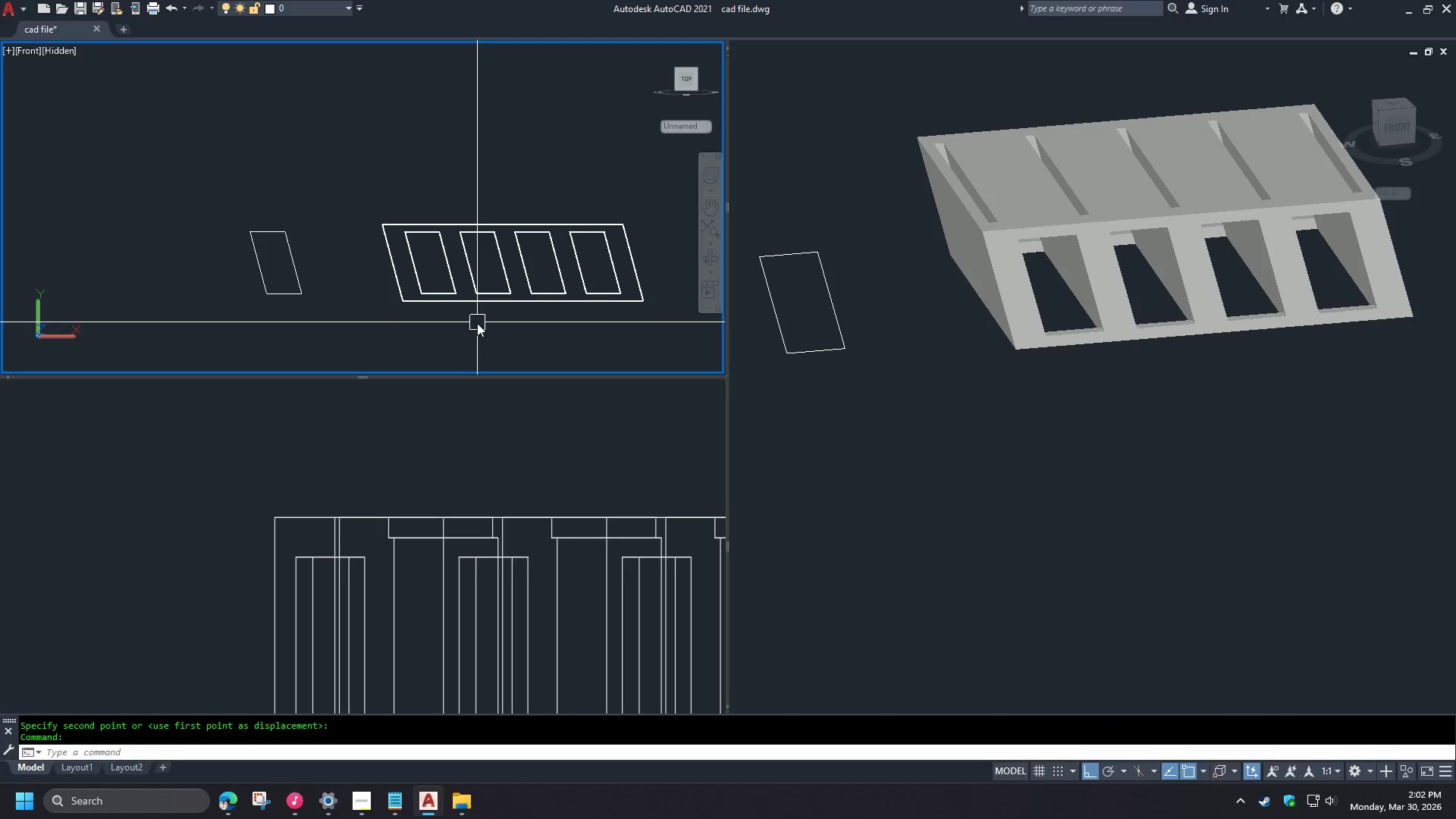 
scroll: coordinate [428, 323], scroll_direction: up, amount: 2.0
 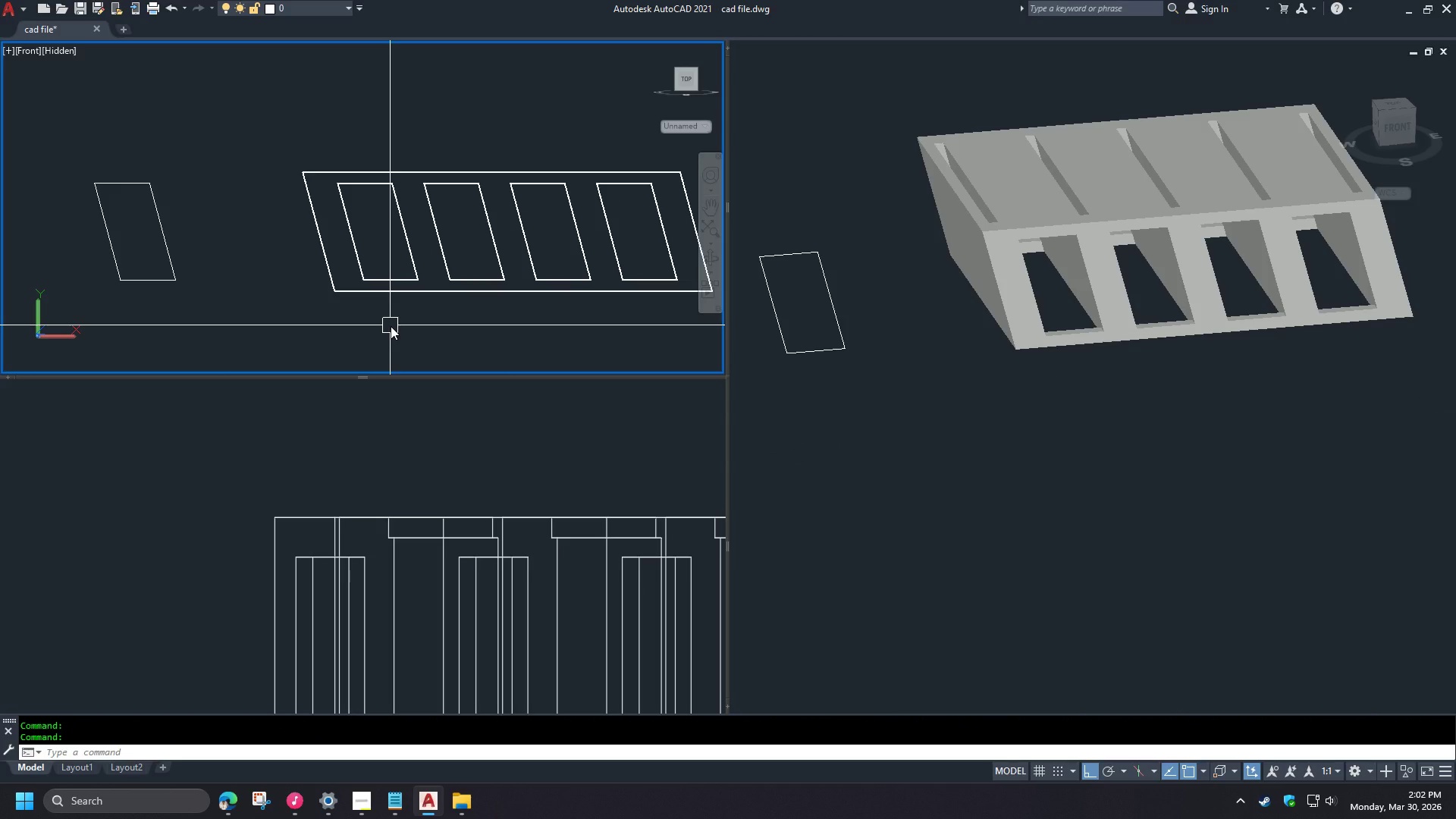 
type(re vs)
 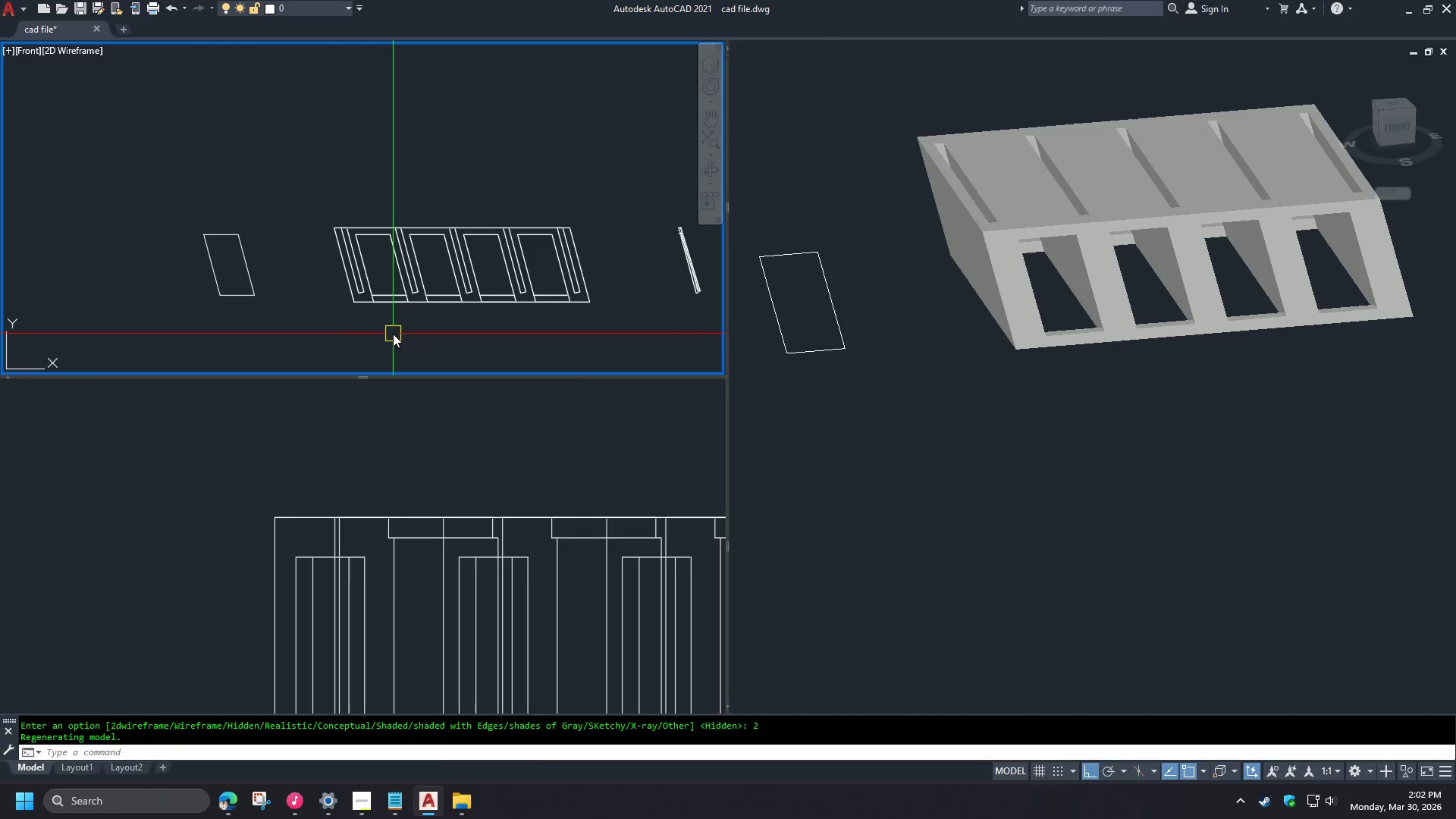 
type( 2 re )
 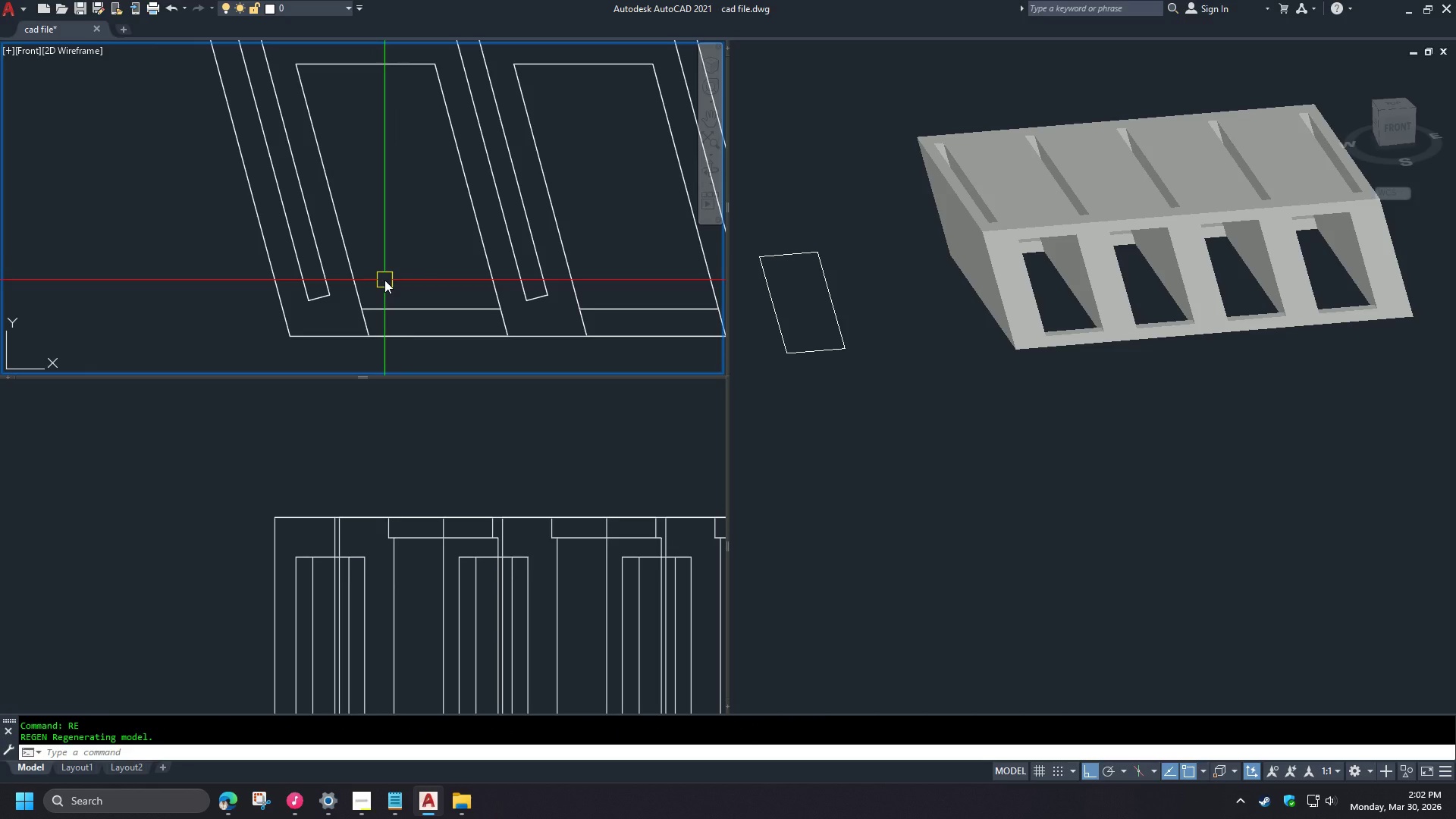 
scroll: coordinate [386, 319], scroll_direction: down, amount: 1.0
 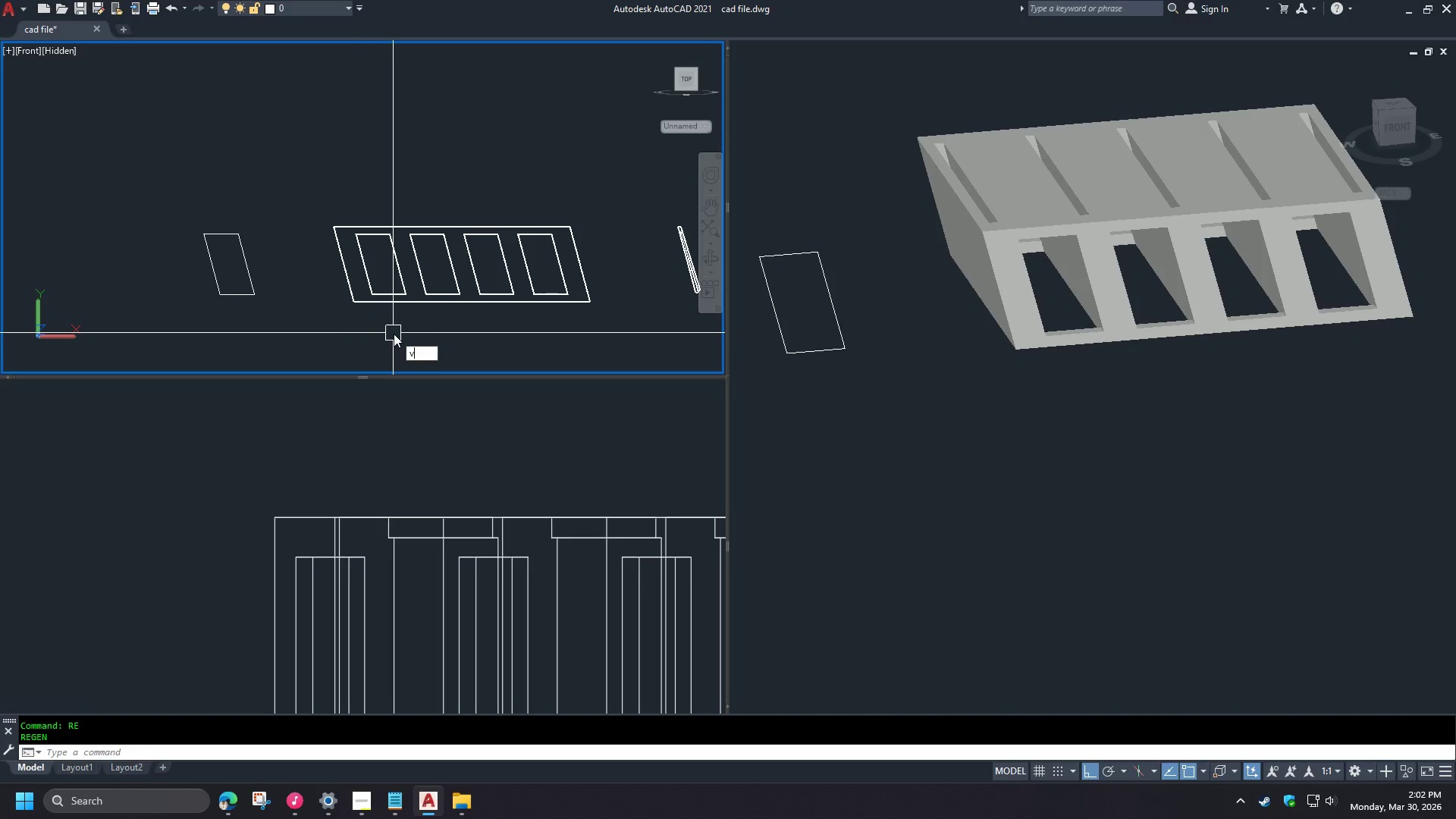 
scroll: coordinate [375, 290], scroll_direction: up, amount: 3.0
 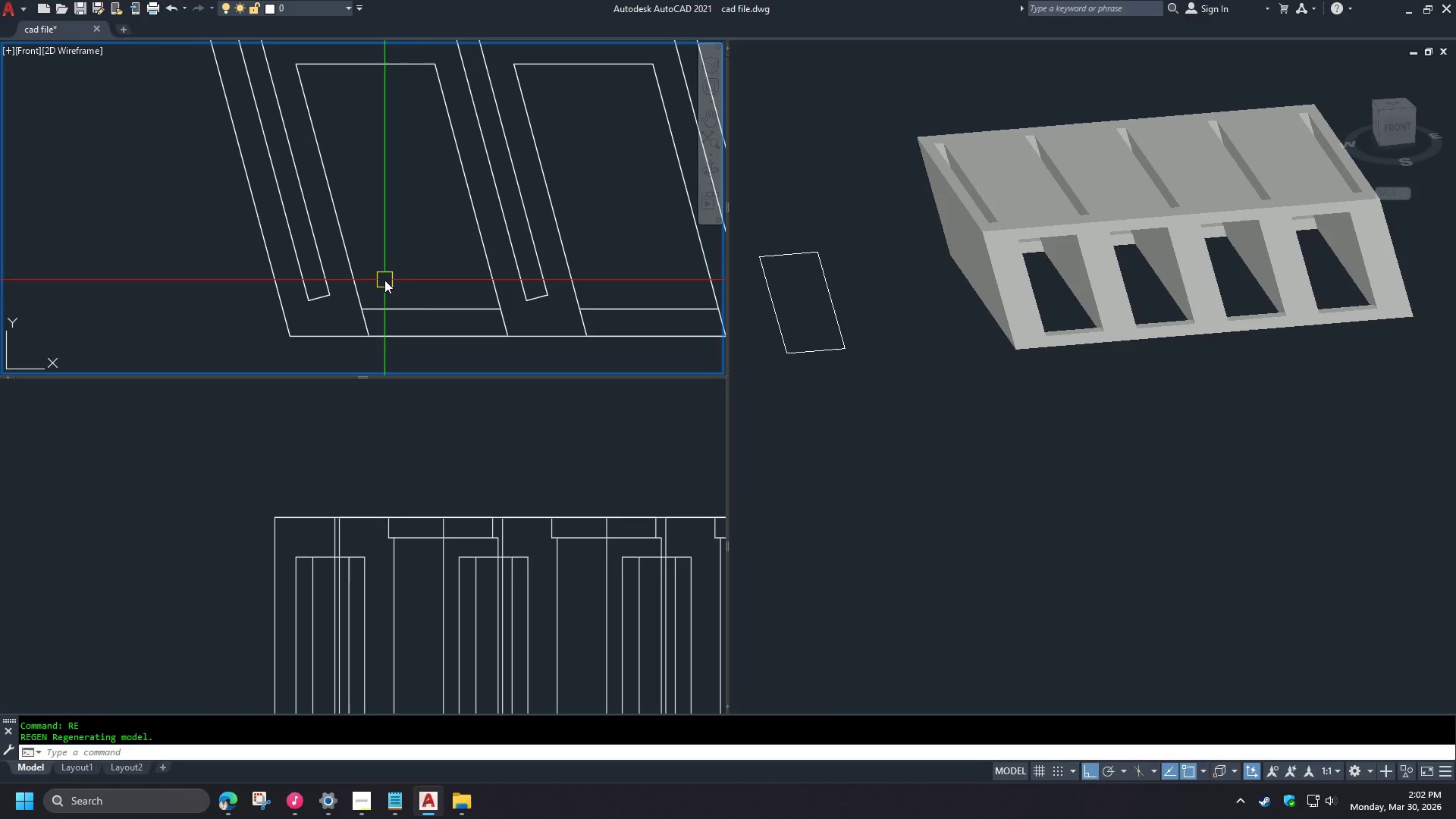 
left_click([180, 313])
 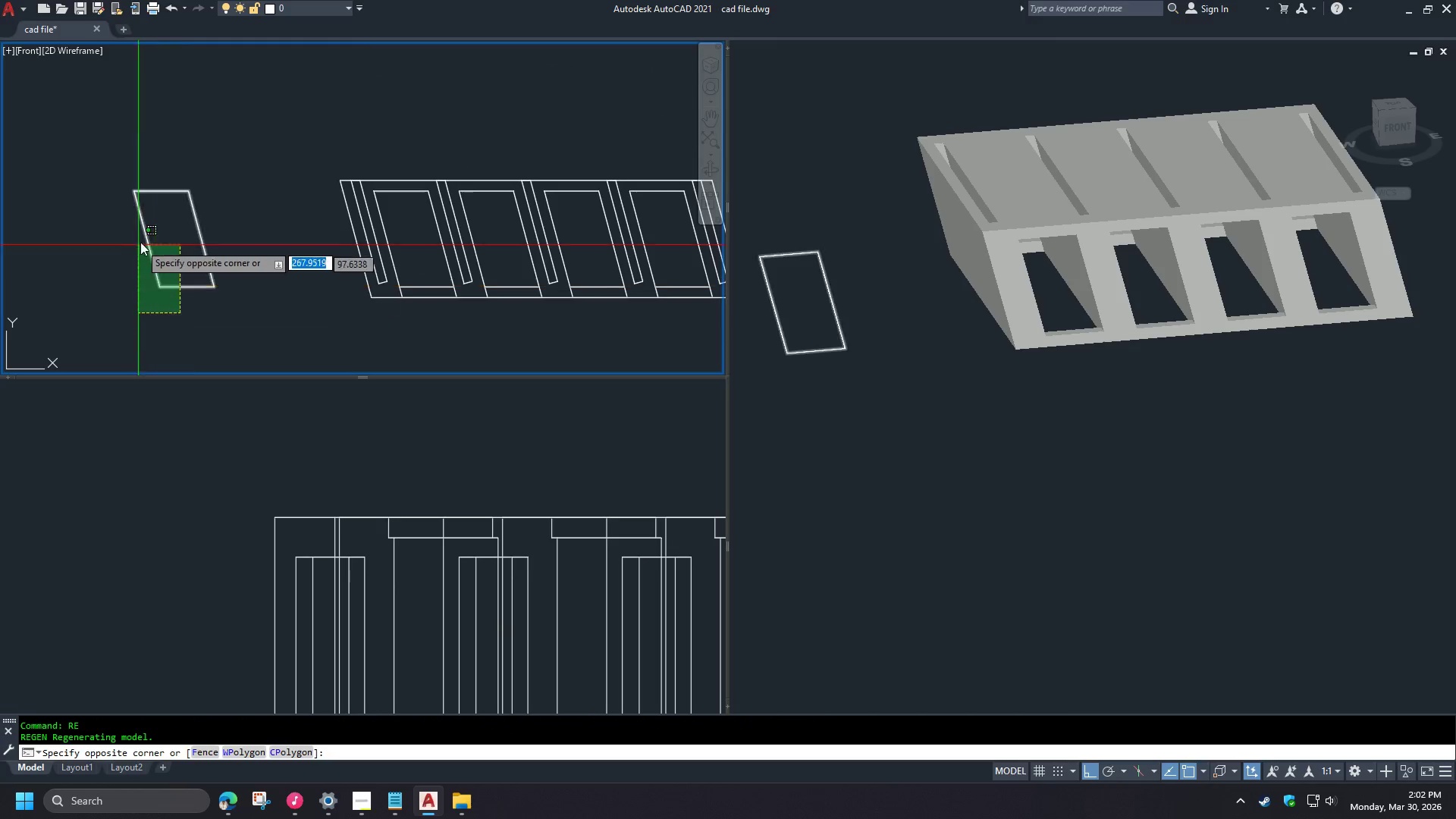 
scroll: coordinate [425, 273], scroll_direction: down, amount: 2.0
 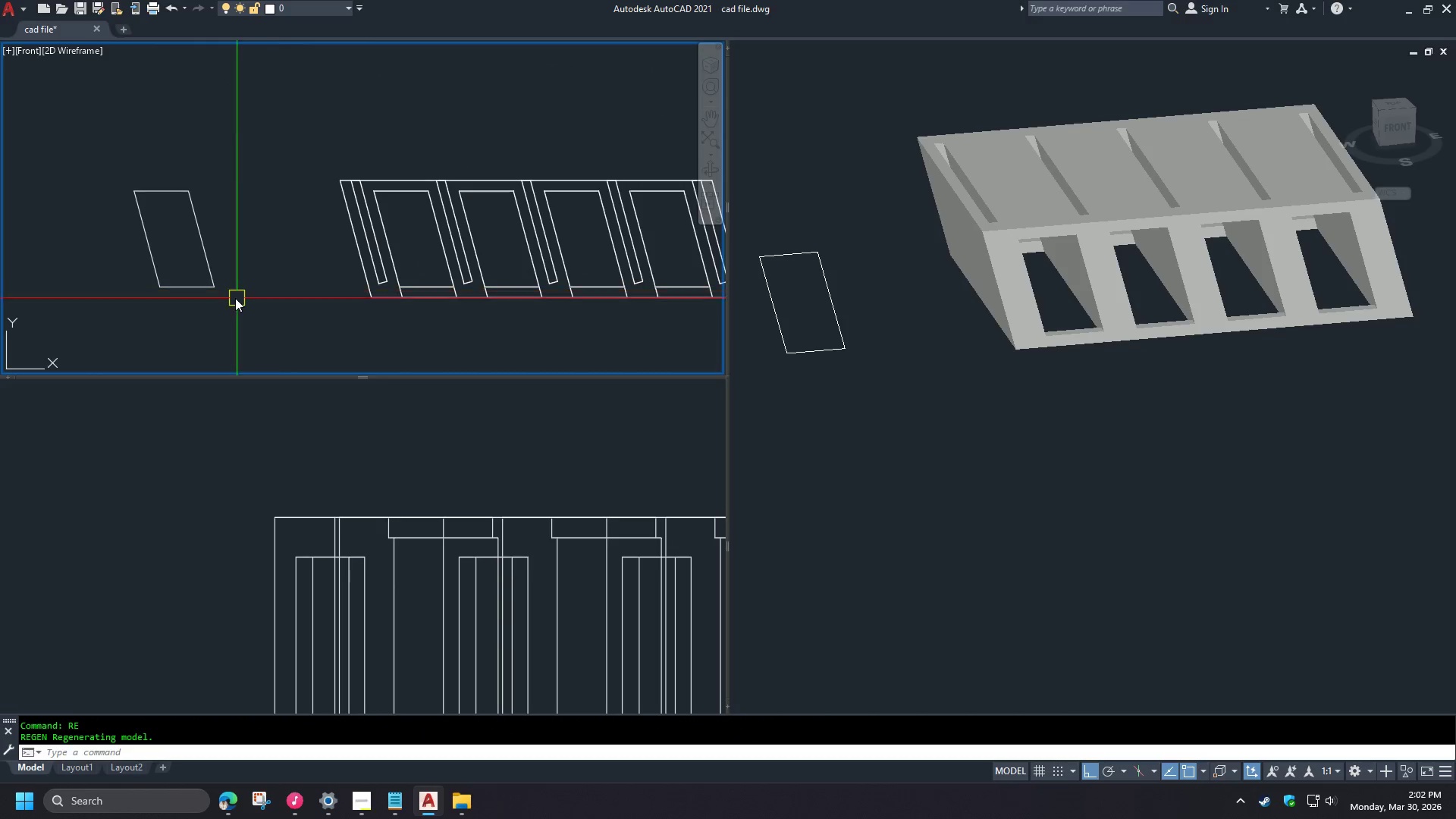 
left_click([226, 371])
 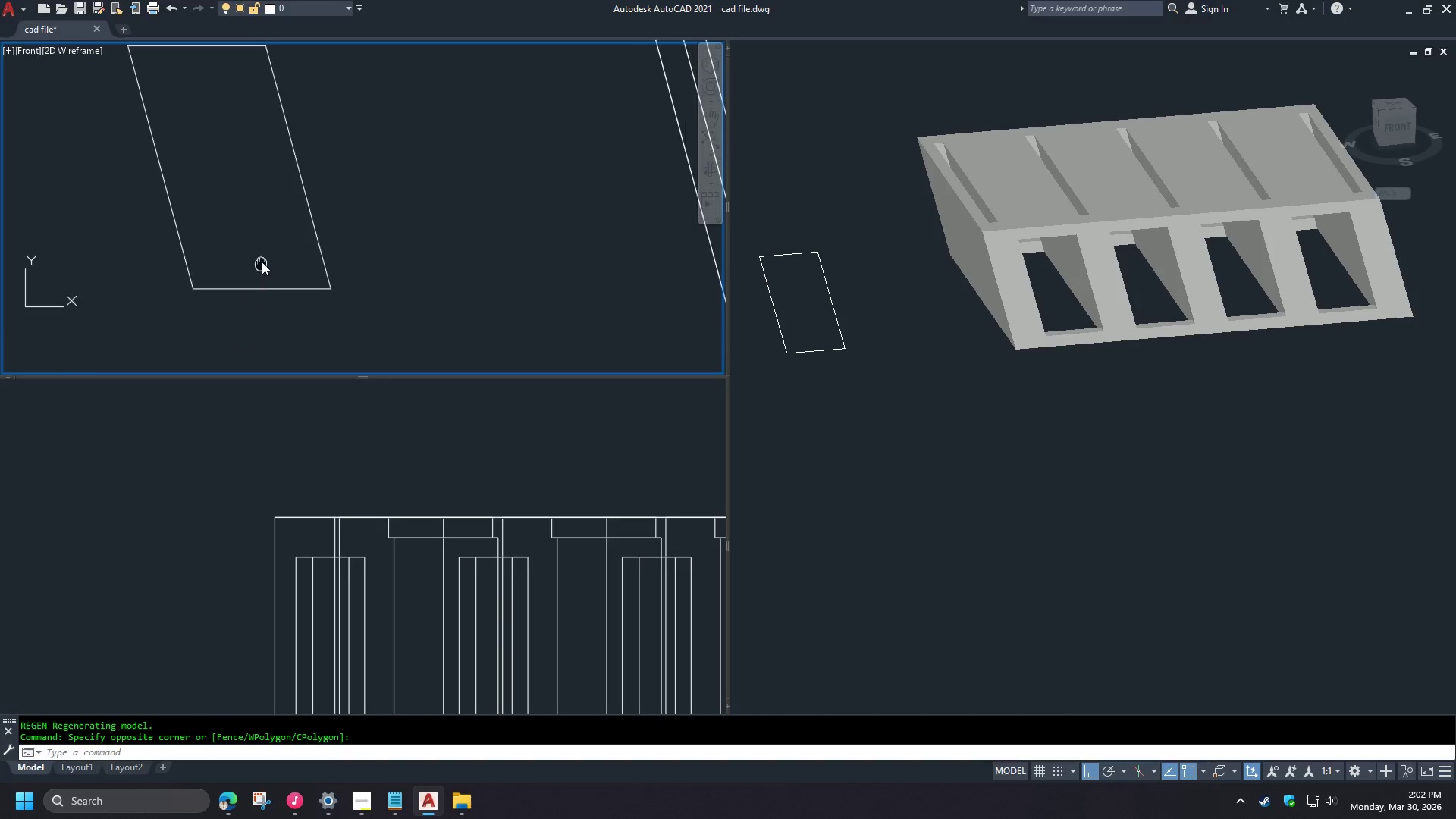 
type(di )
 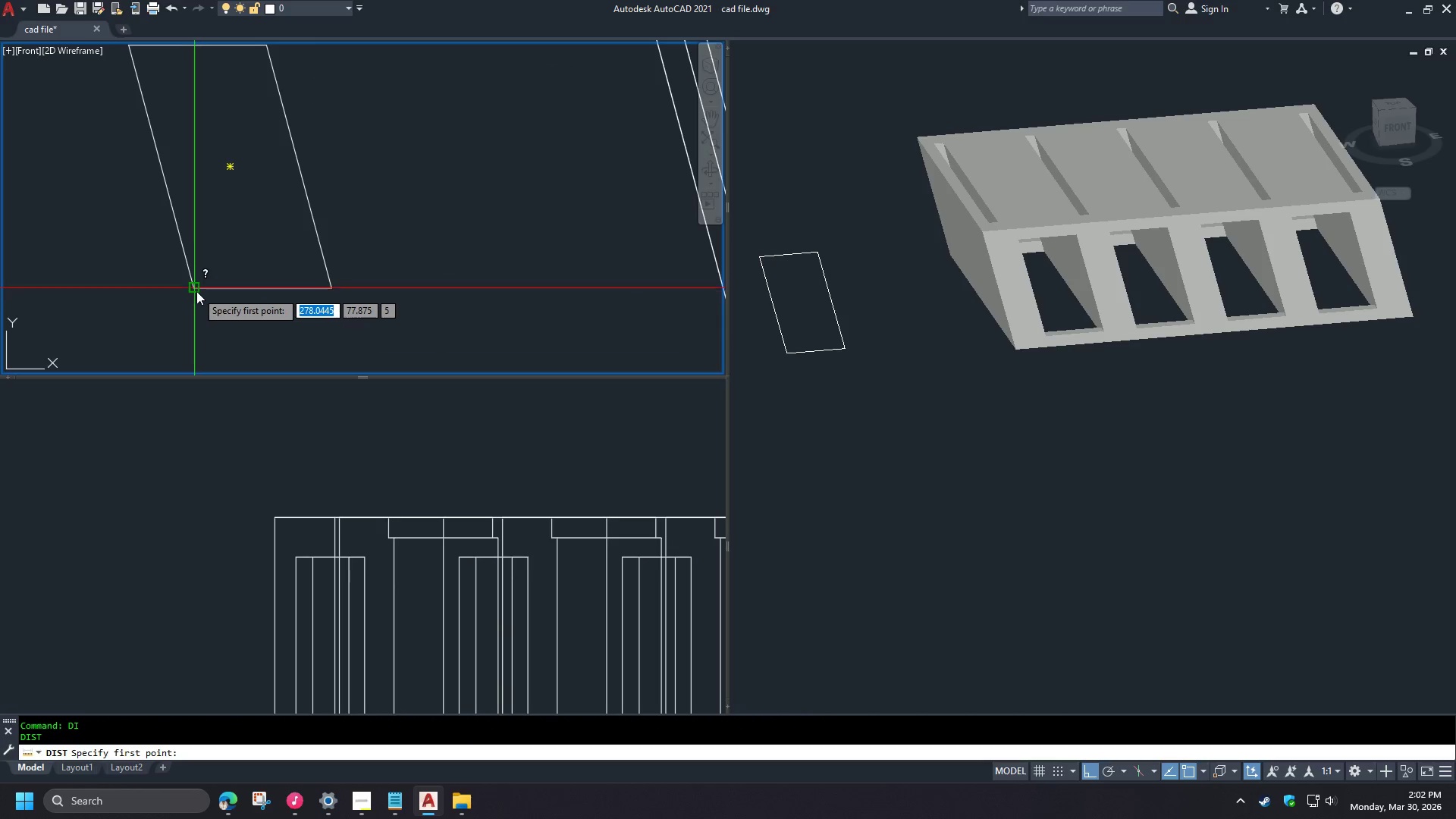 
left_click([196, 291])
 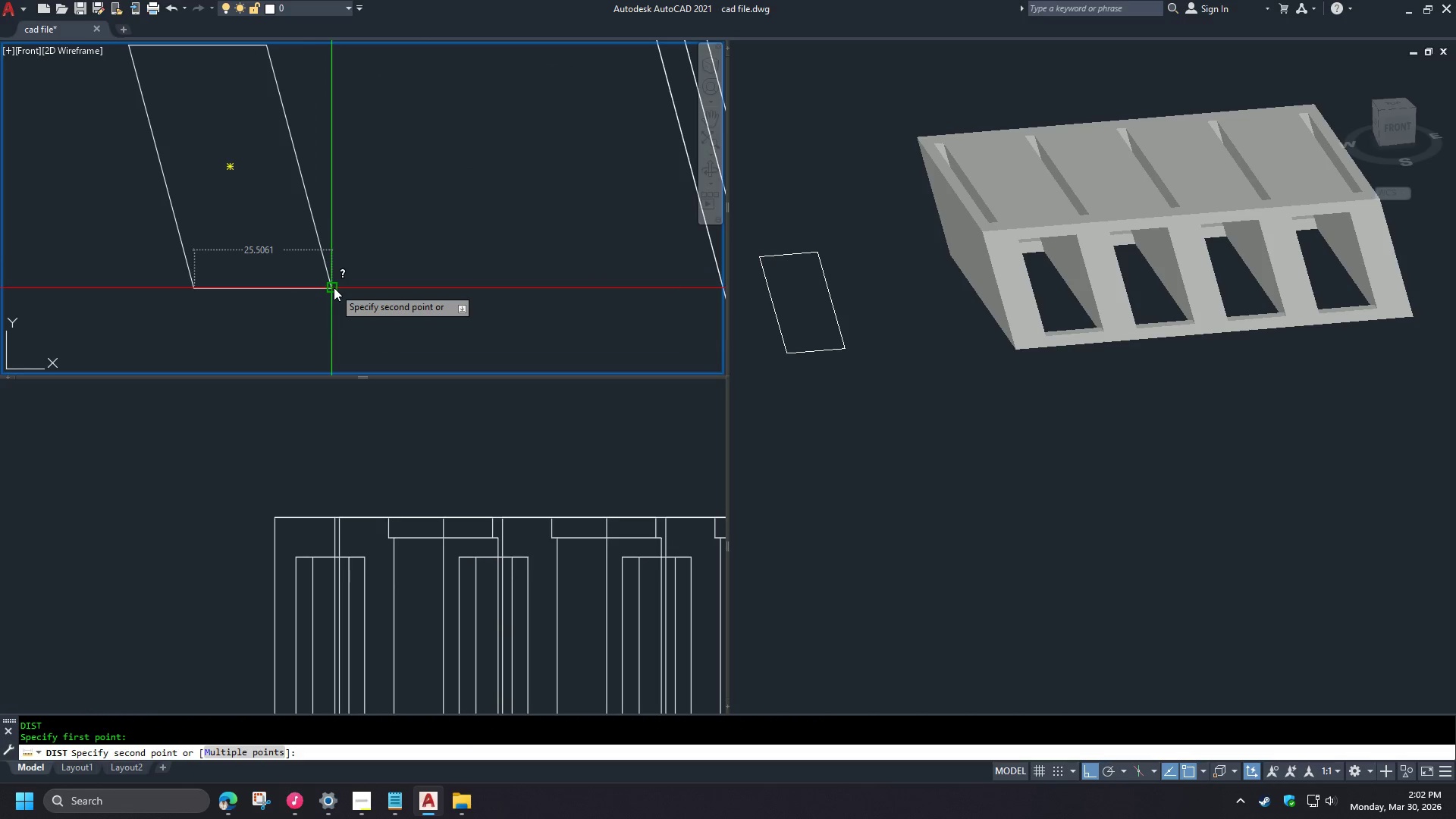 
scroll: coordinate [150, 251], scroll_direction: up, amount: 2.0
 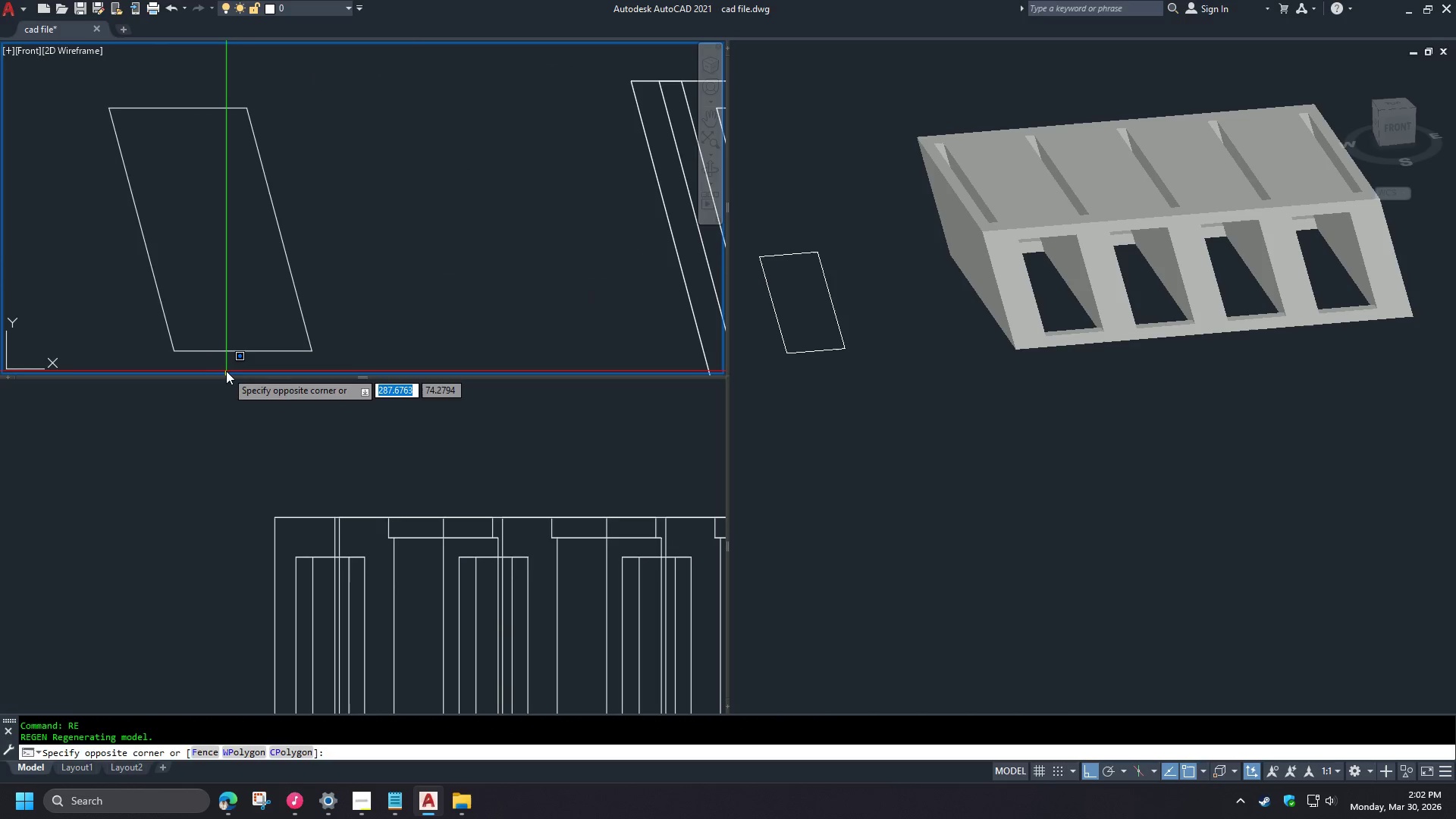 
key(Escape)
 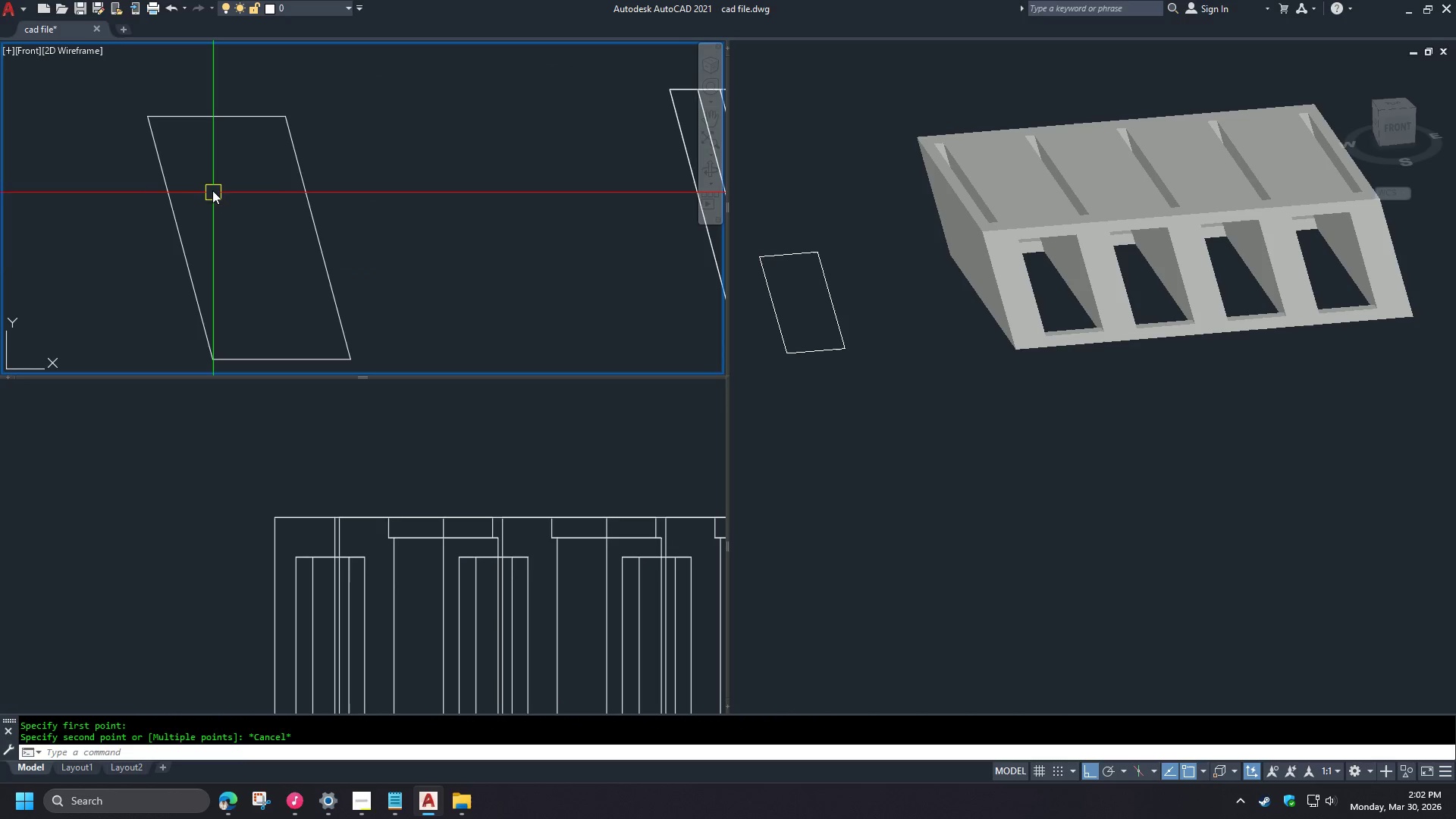 
key(Space)
 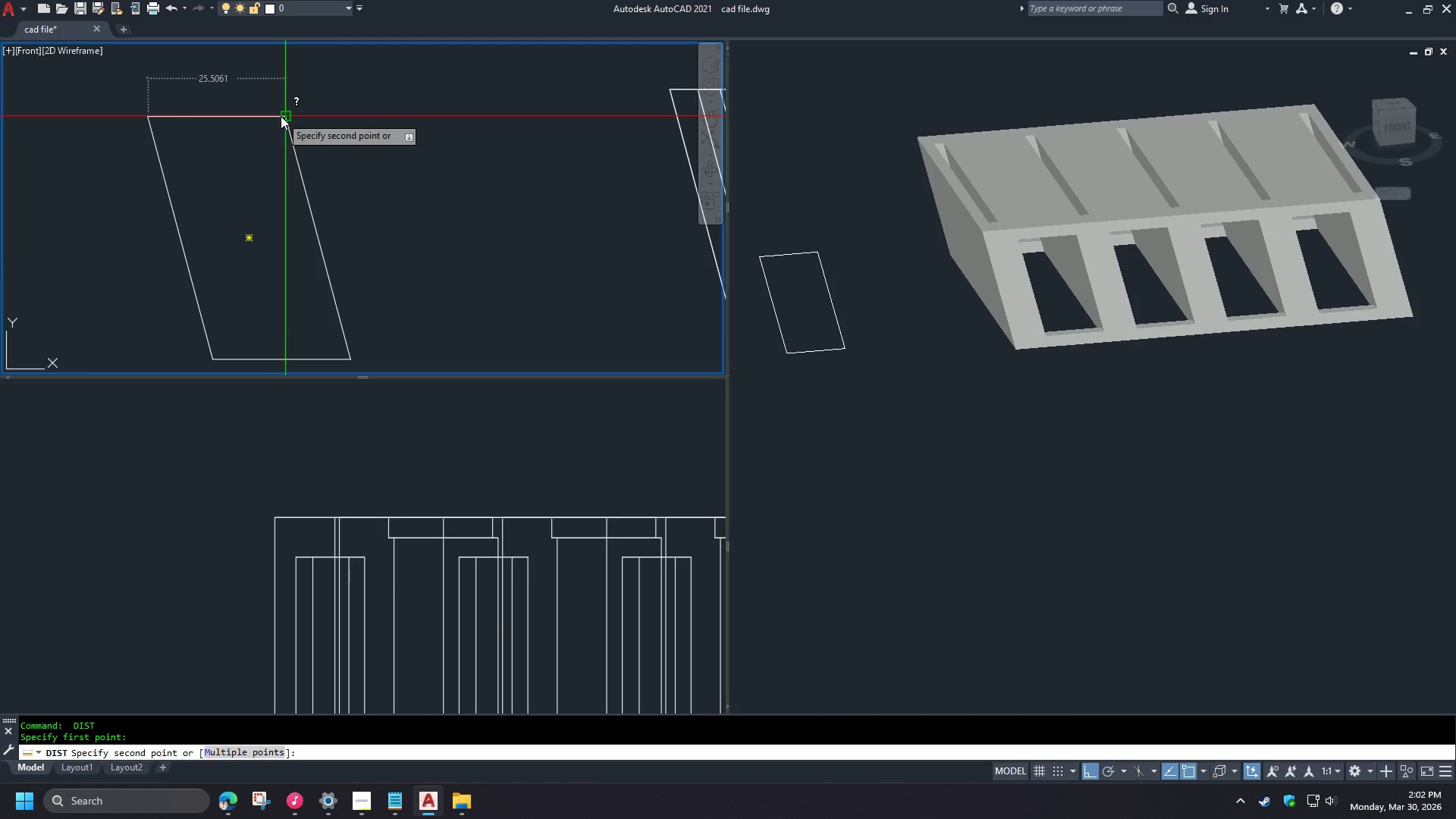 
key(Escape)
 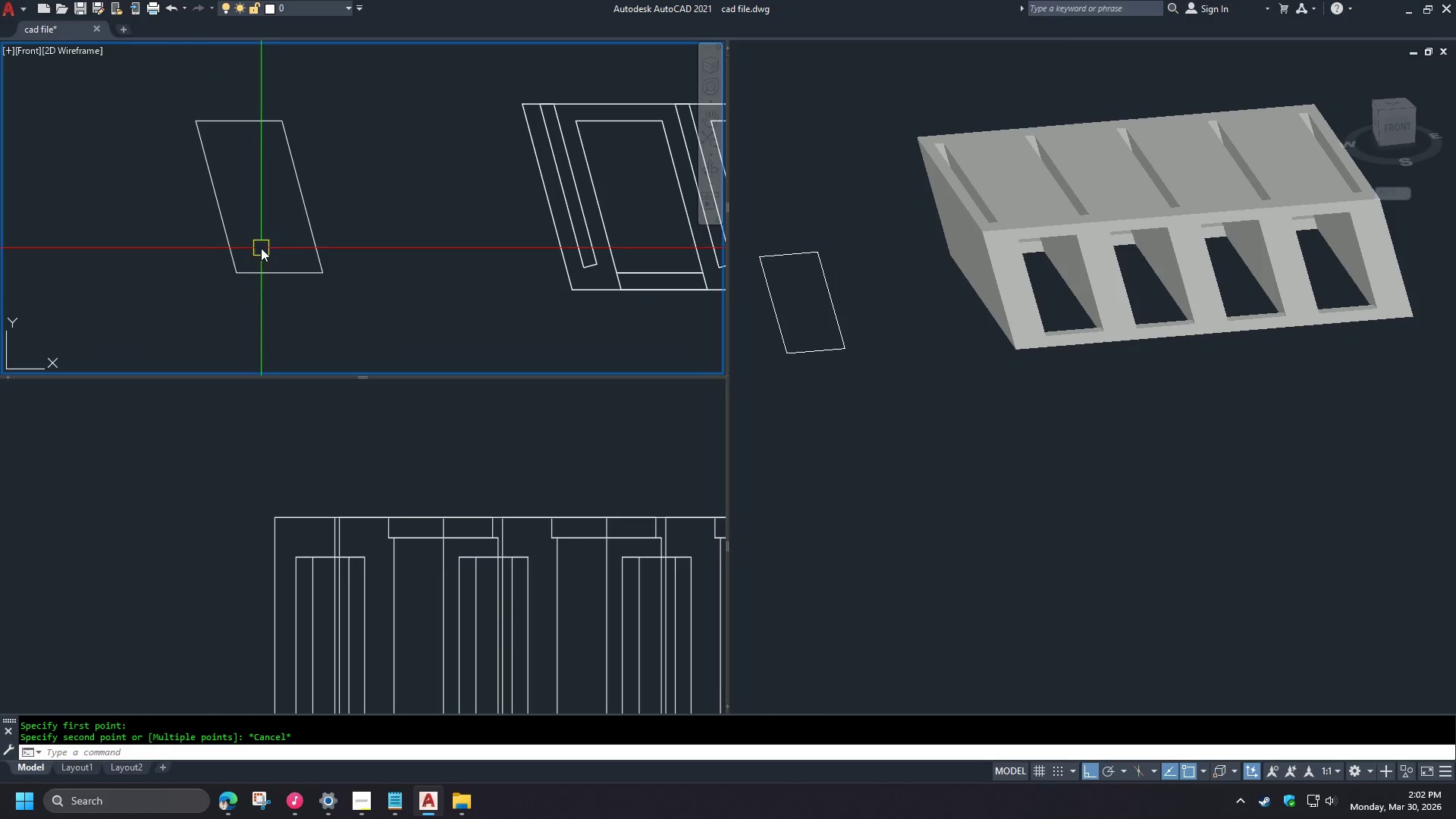 
key(Space)
 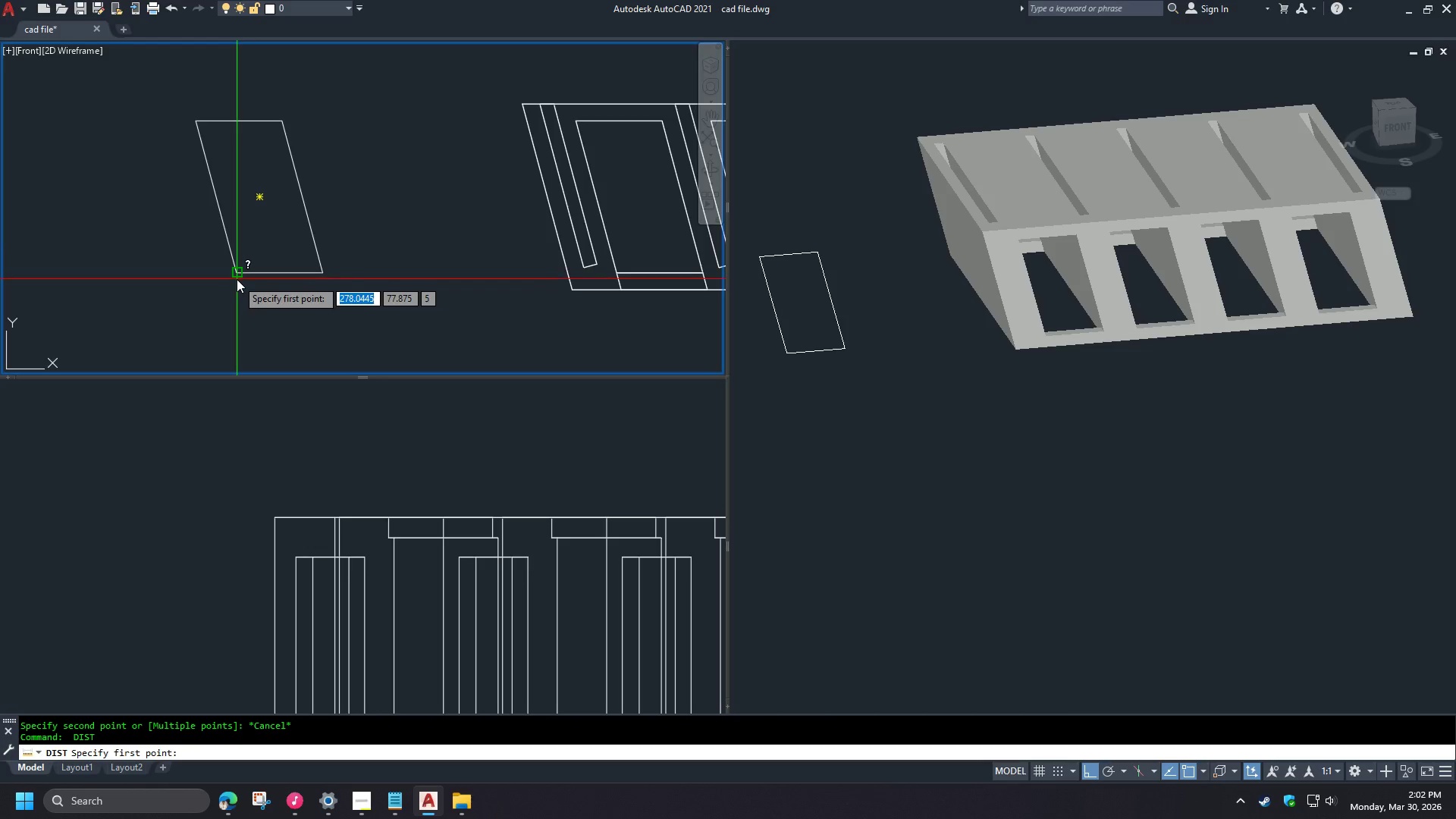 
left_click([237, 279])
 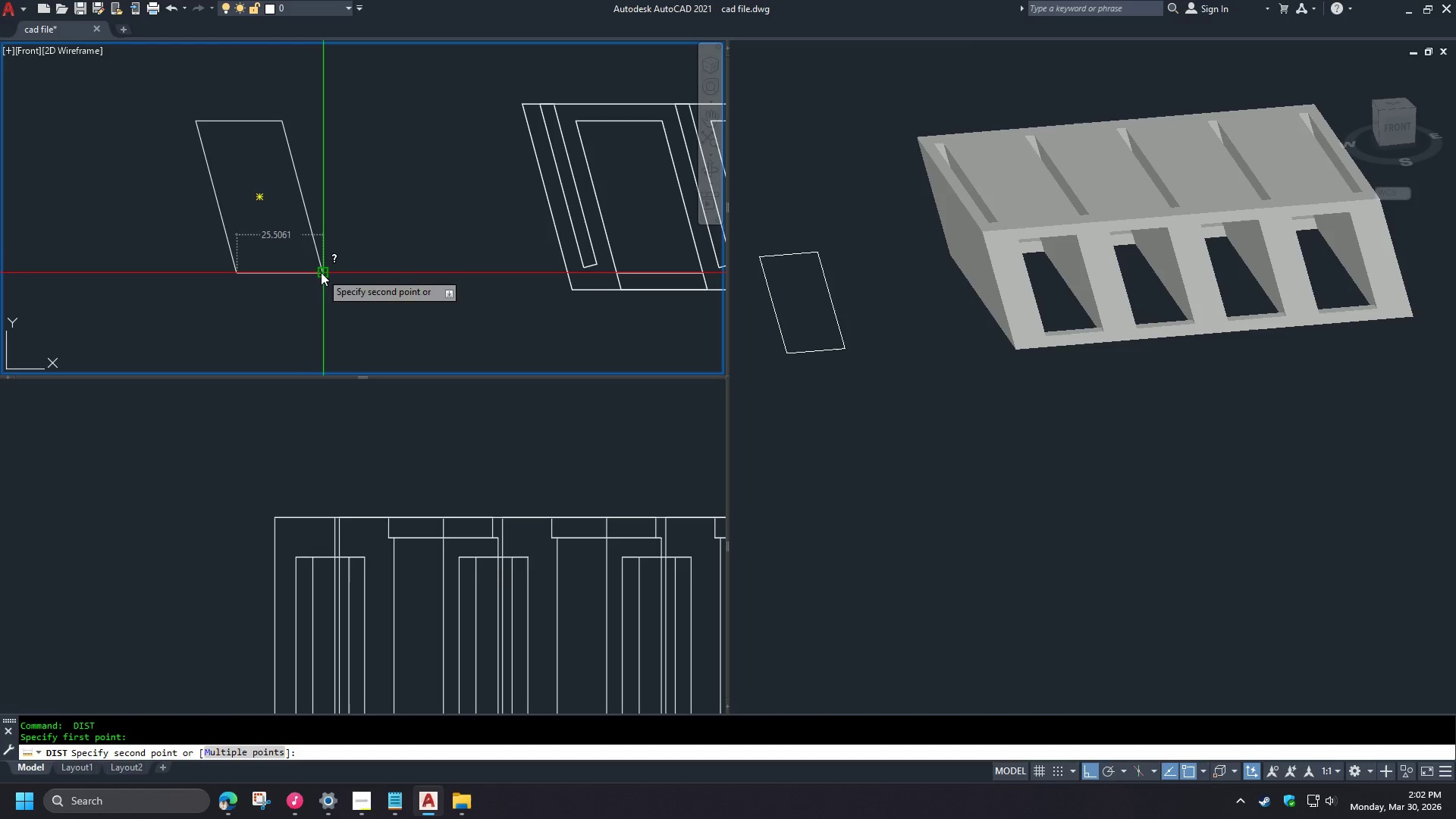 
key(Escape)
 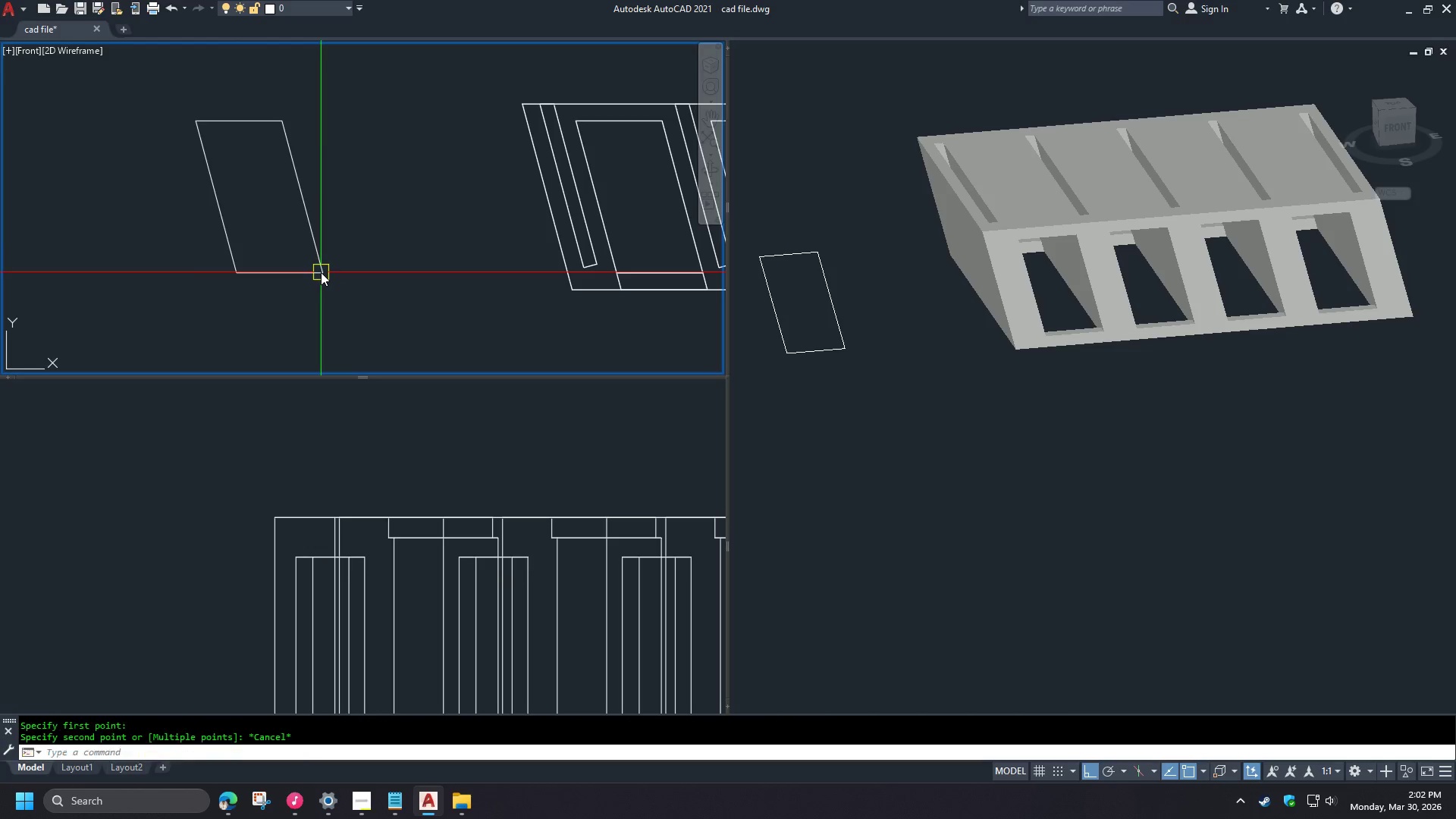 
key(Space)
 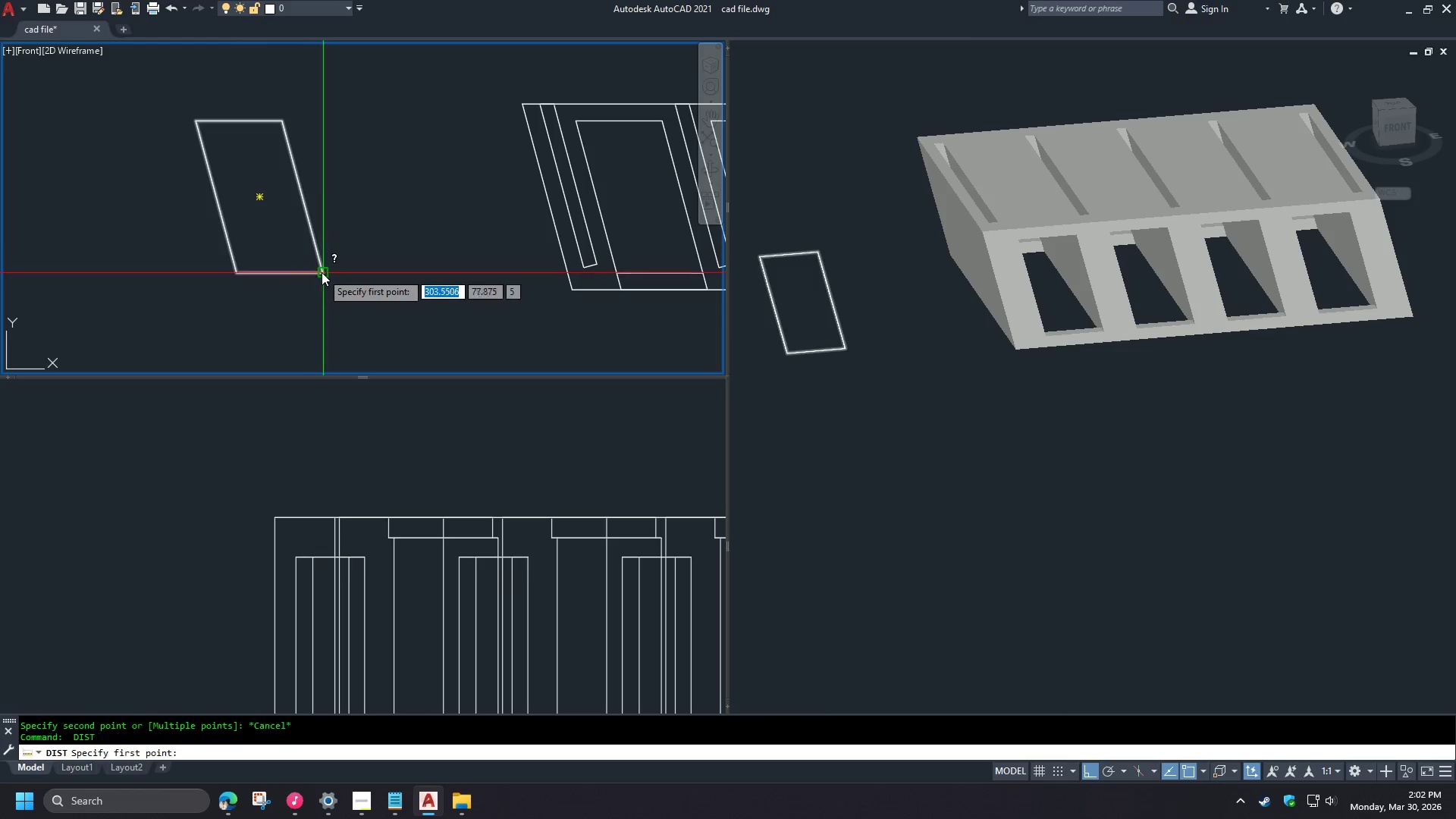 
left_click([322, 272])
 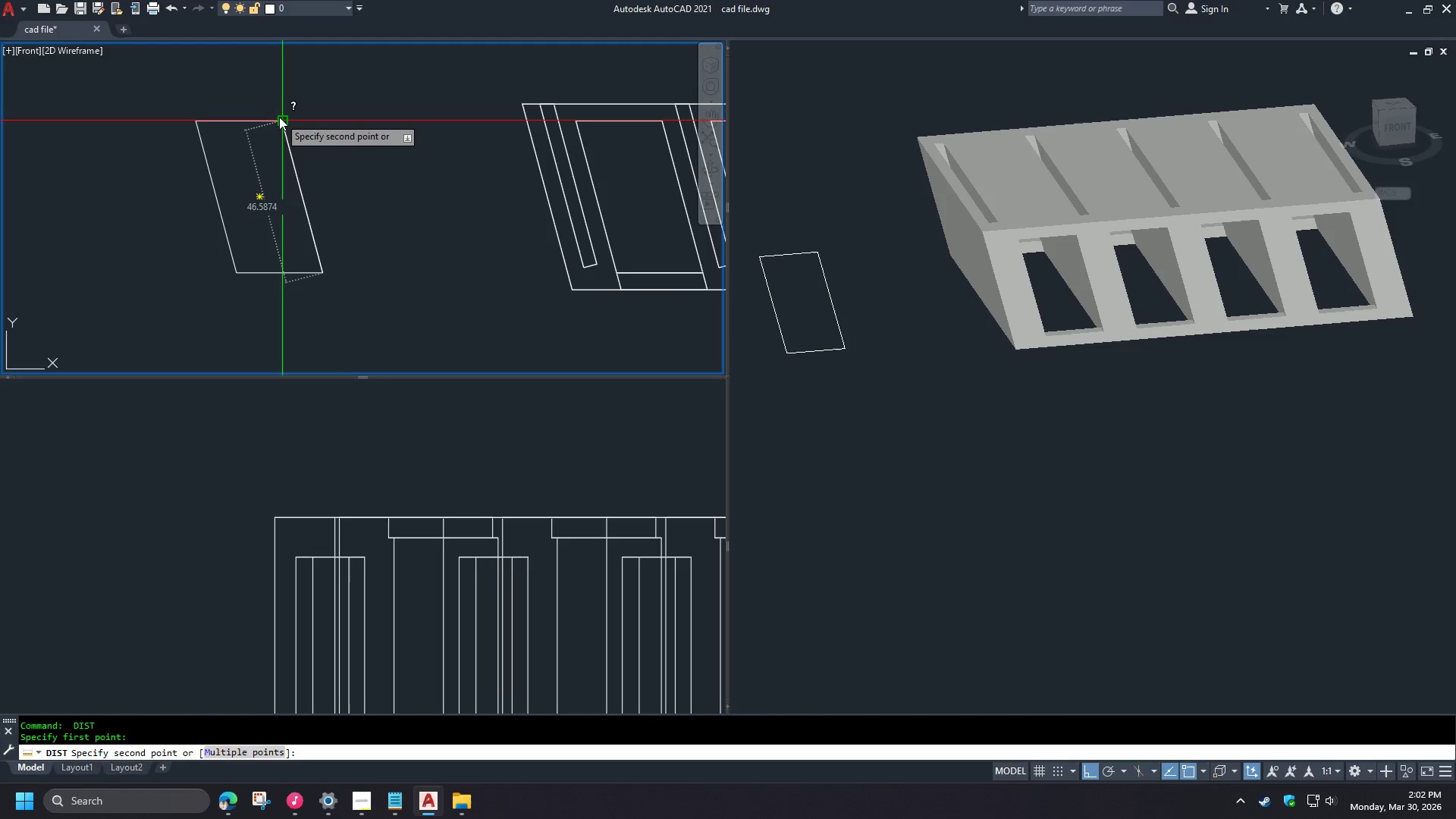 
scroll: coordinate [276, 128], scroll_direction: down, amount: 1.0
 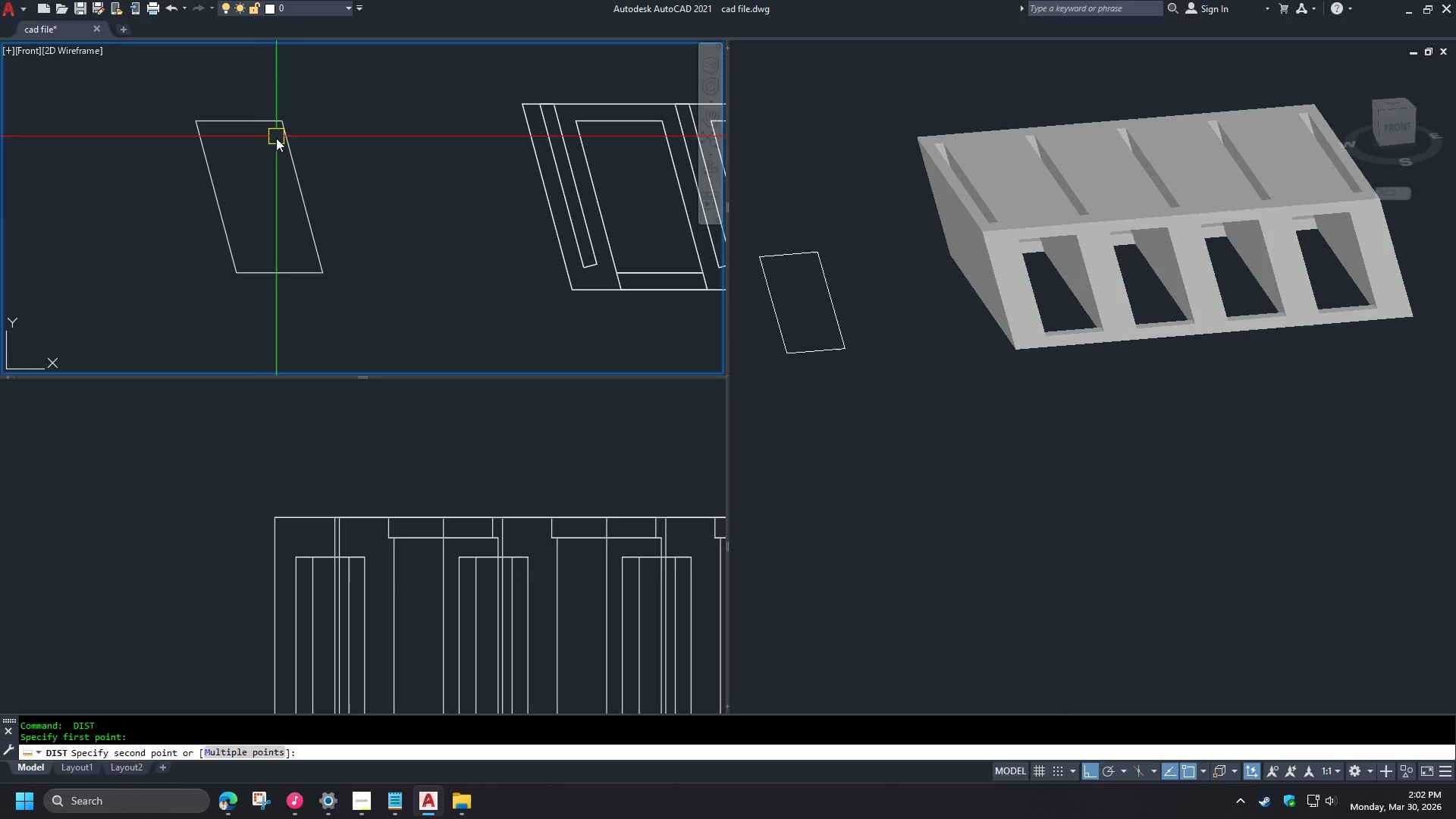 
key(Escape)
 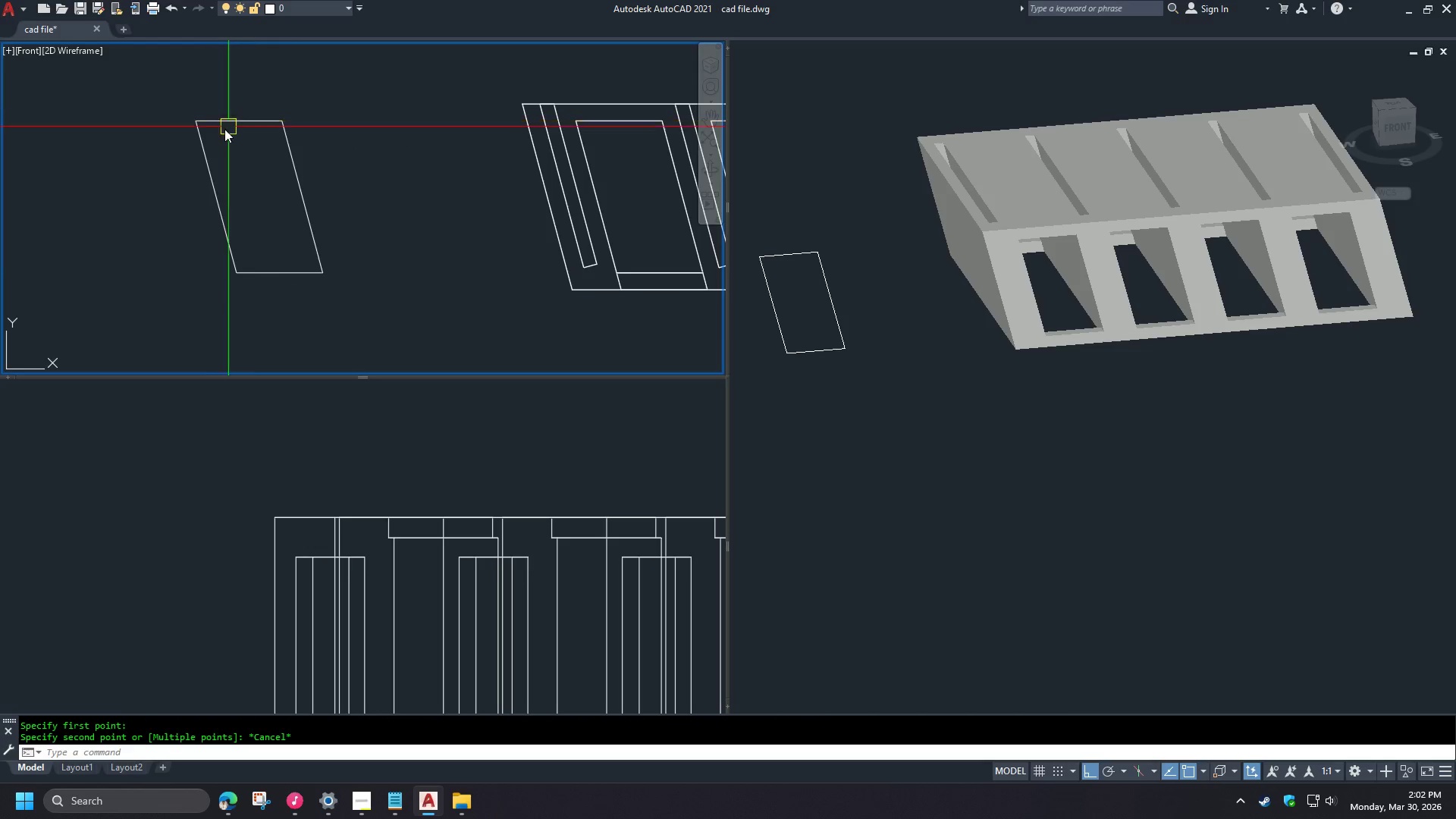 
key(Space)
 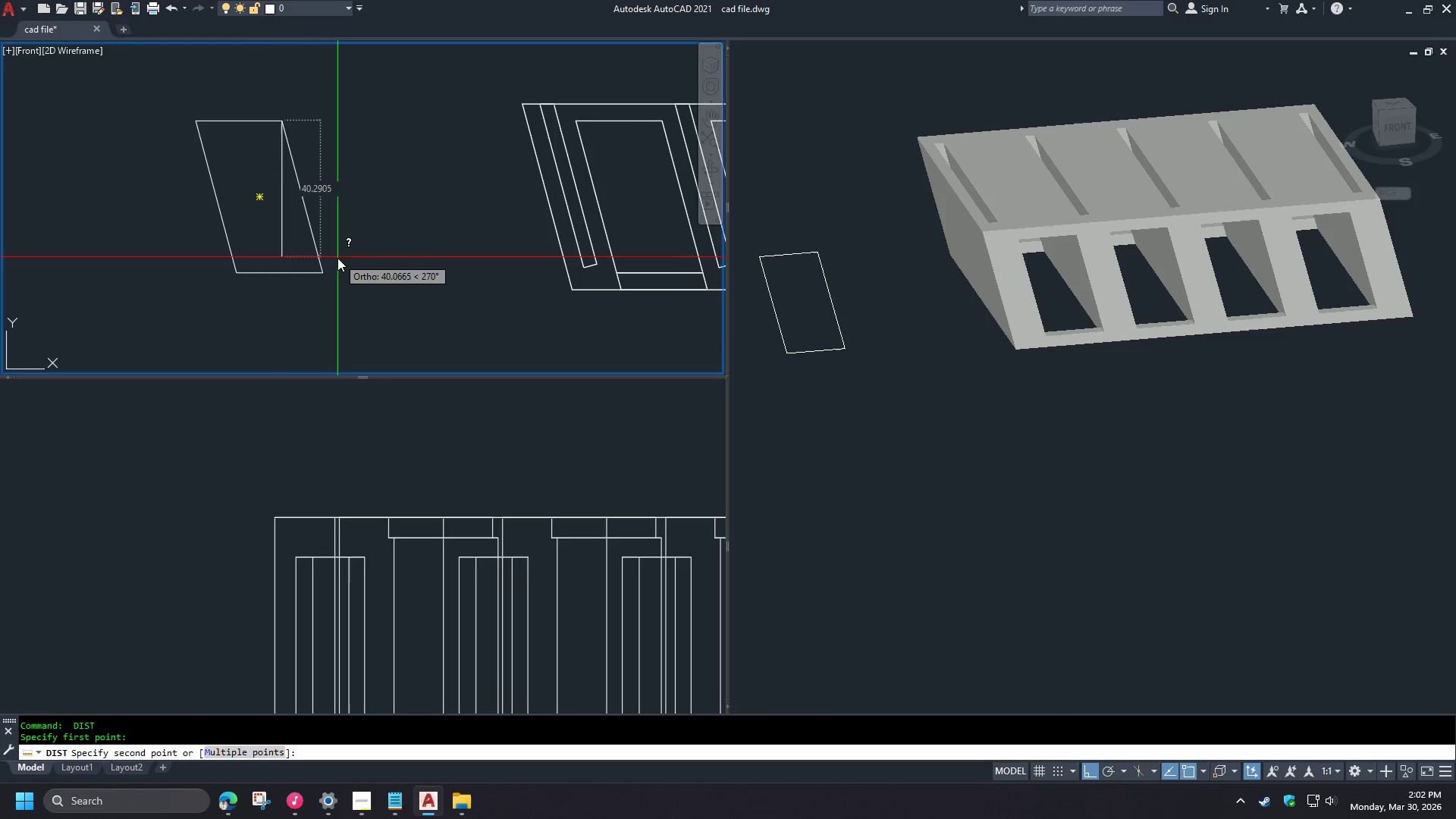 
left_click([322, 269])
 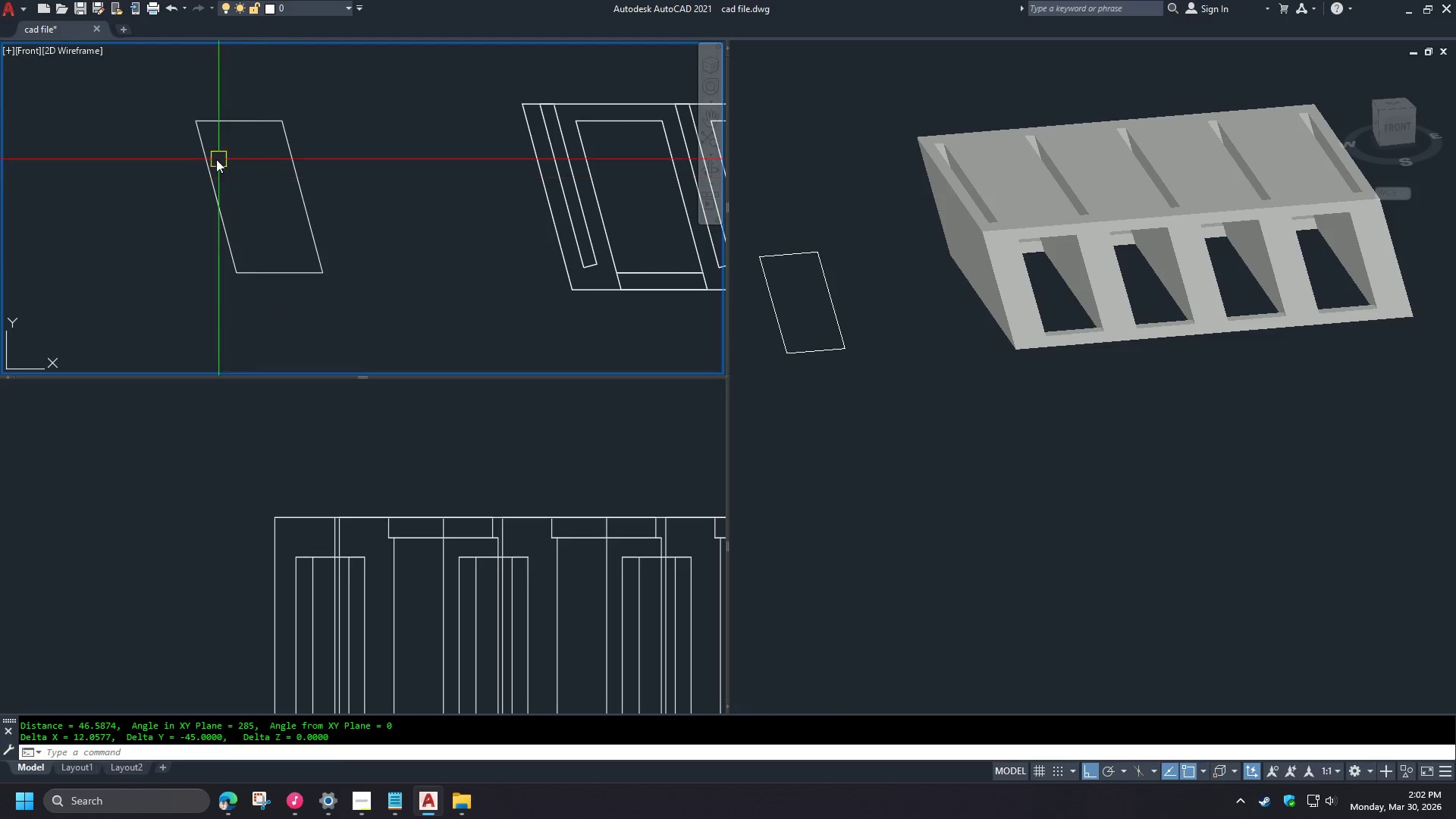 
key(Space)
 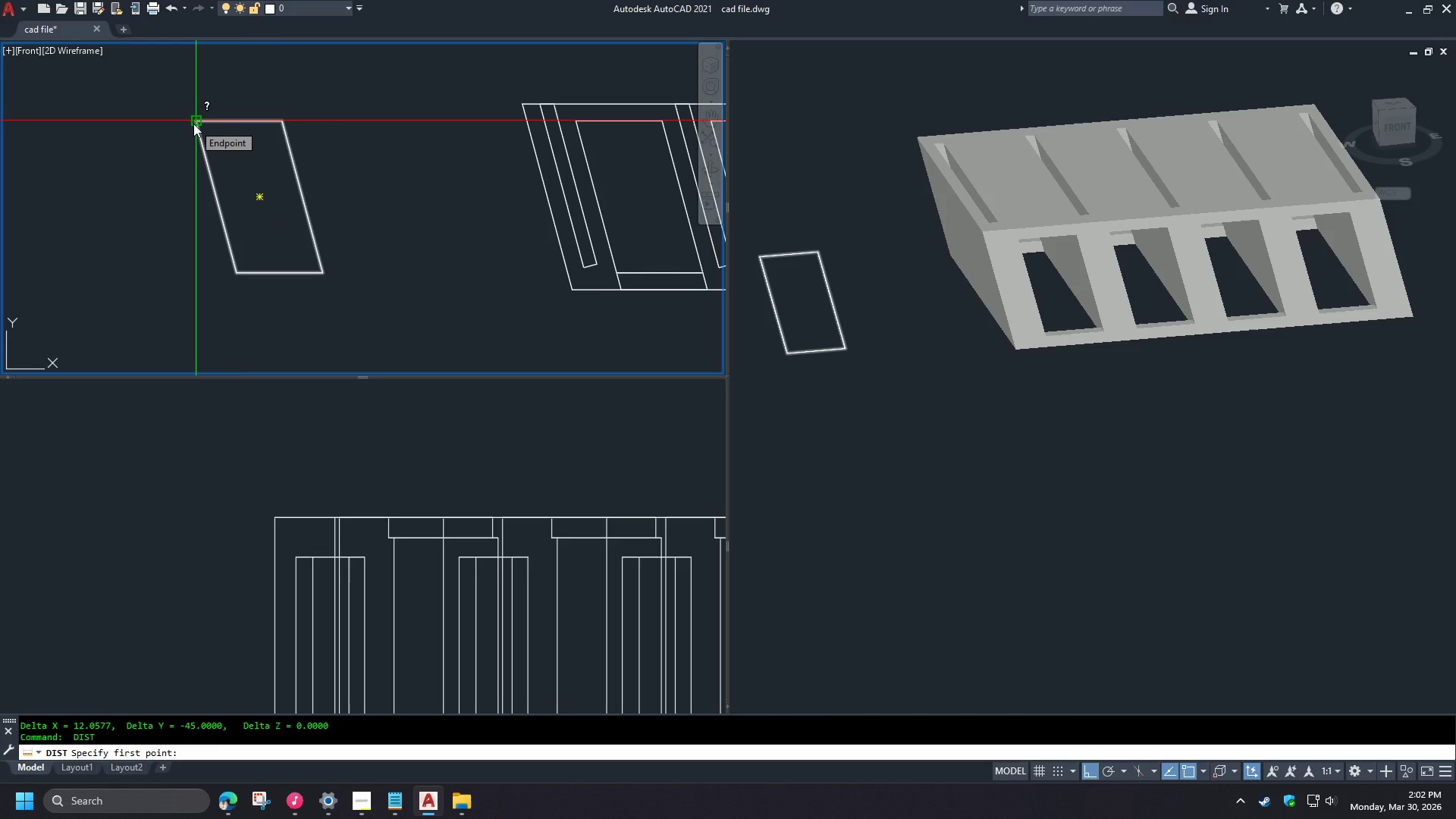 
left_click([193, 124])
 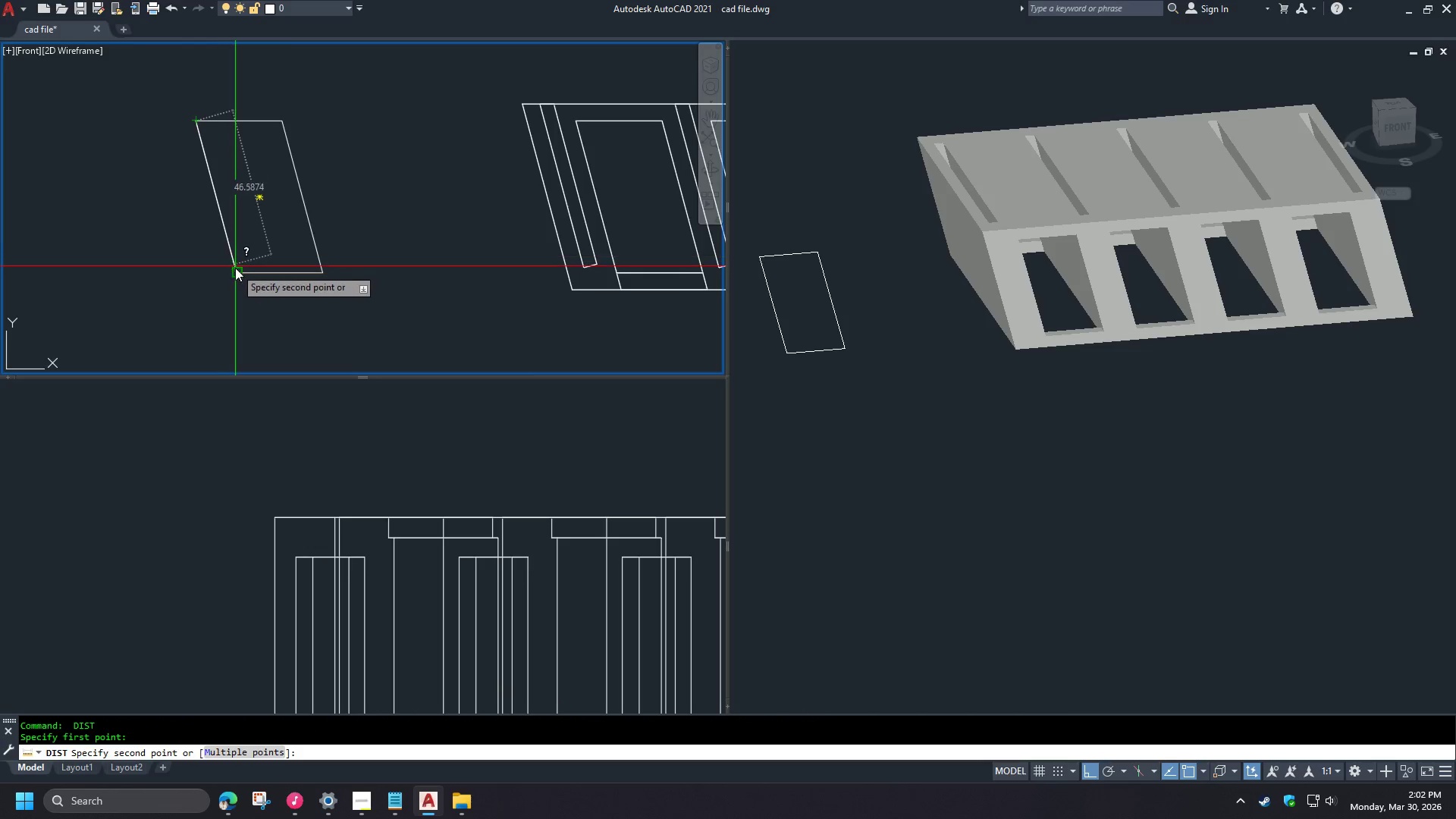 
left_click([236, 268])
 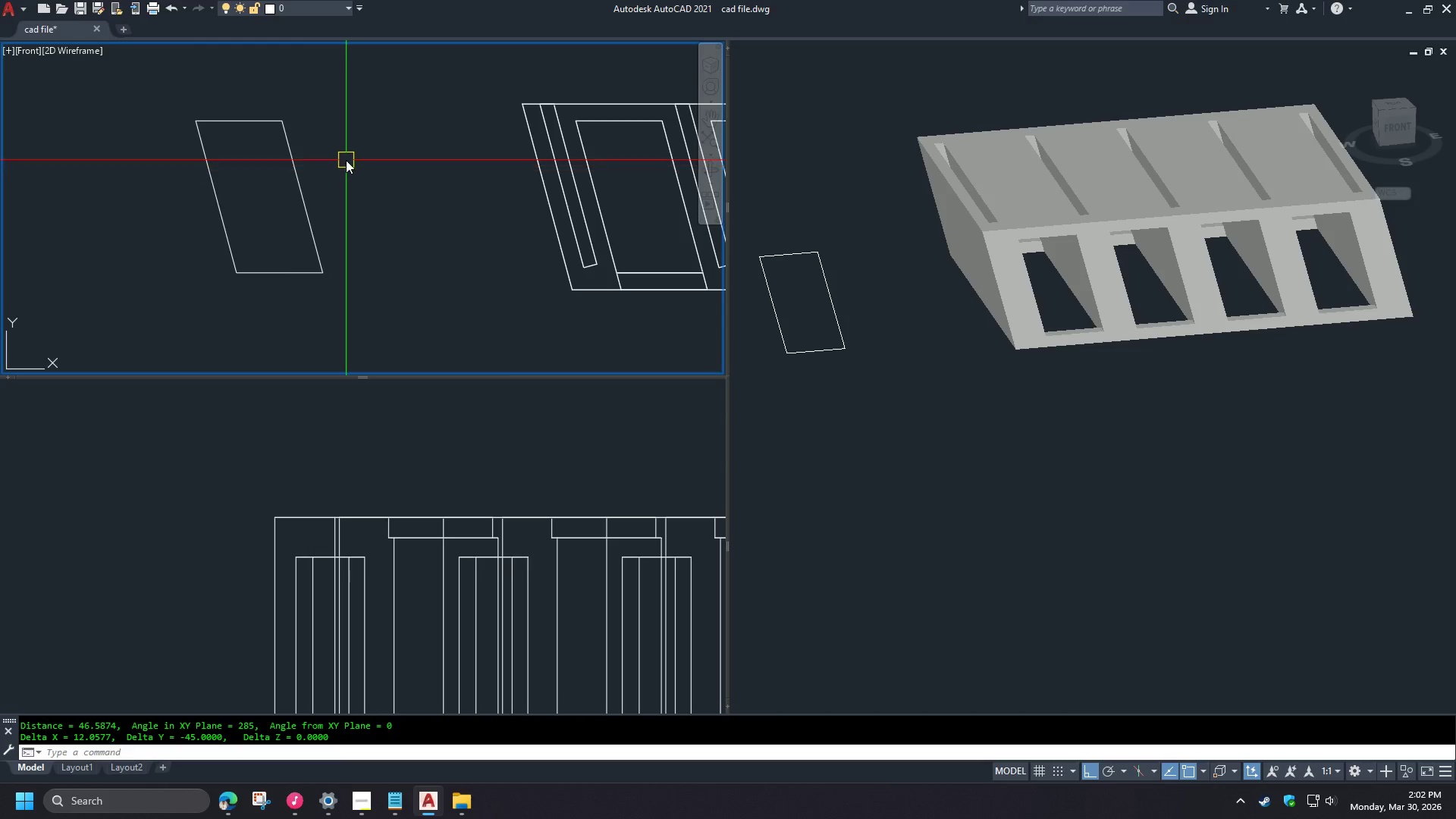 
key(Space)
 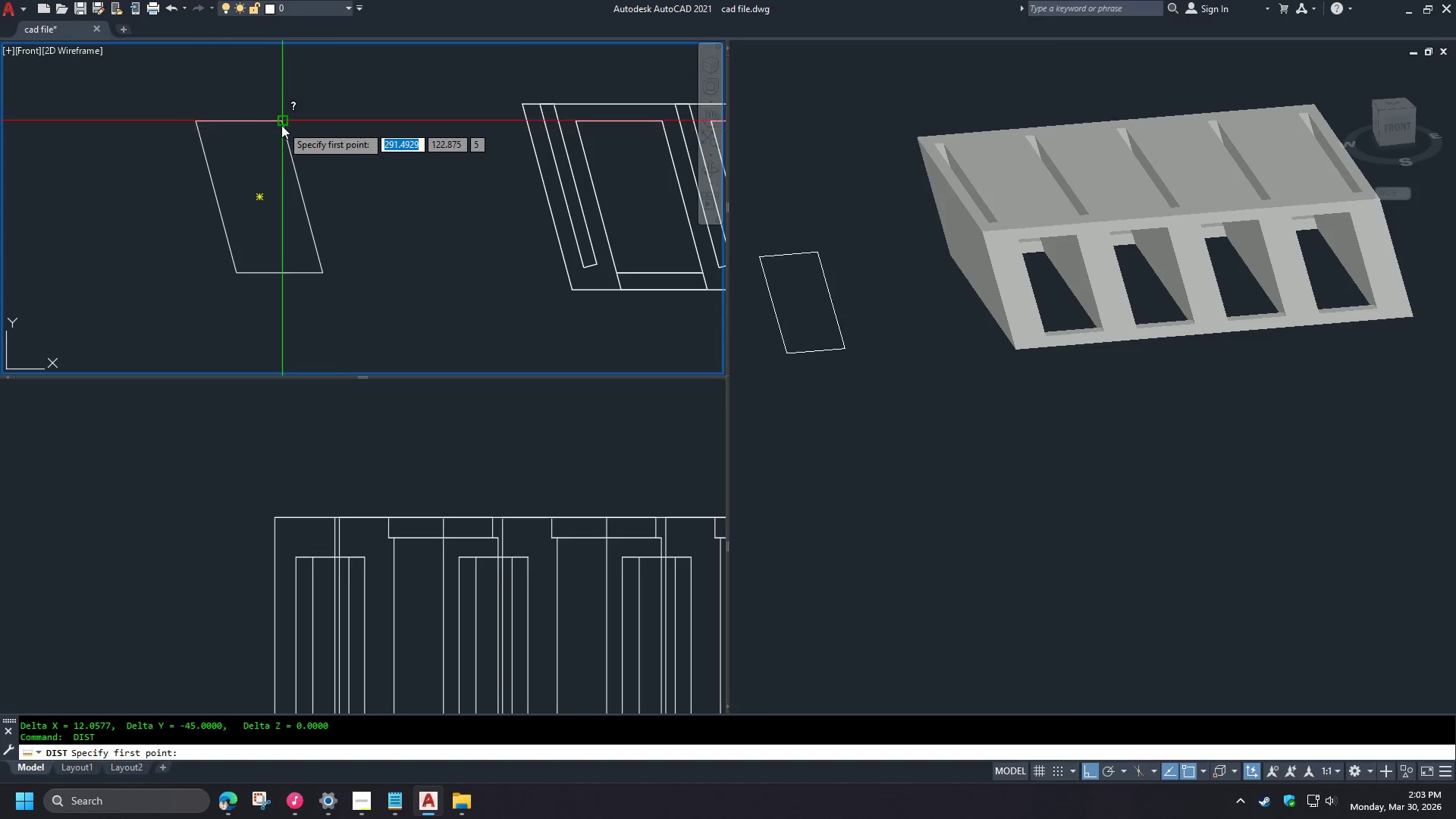 
left_click([281, 125])
 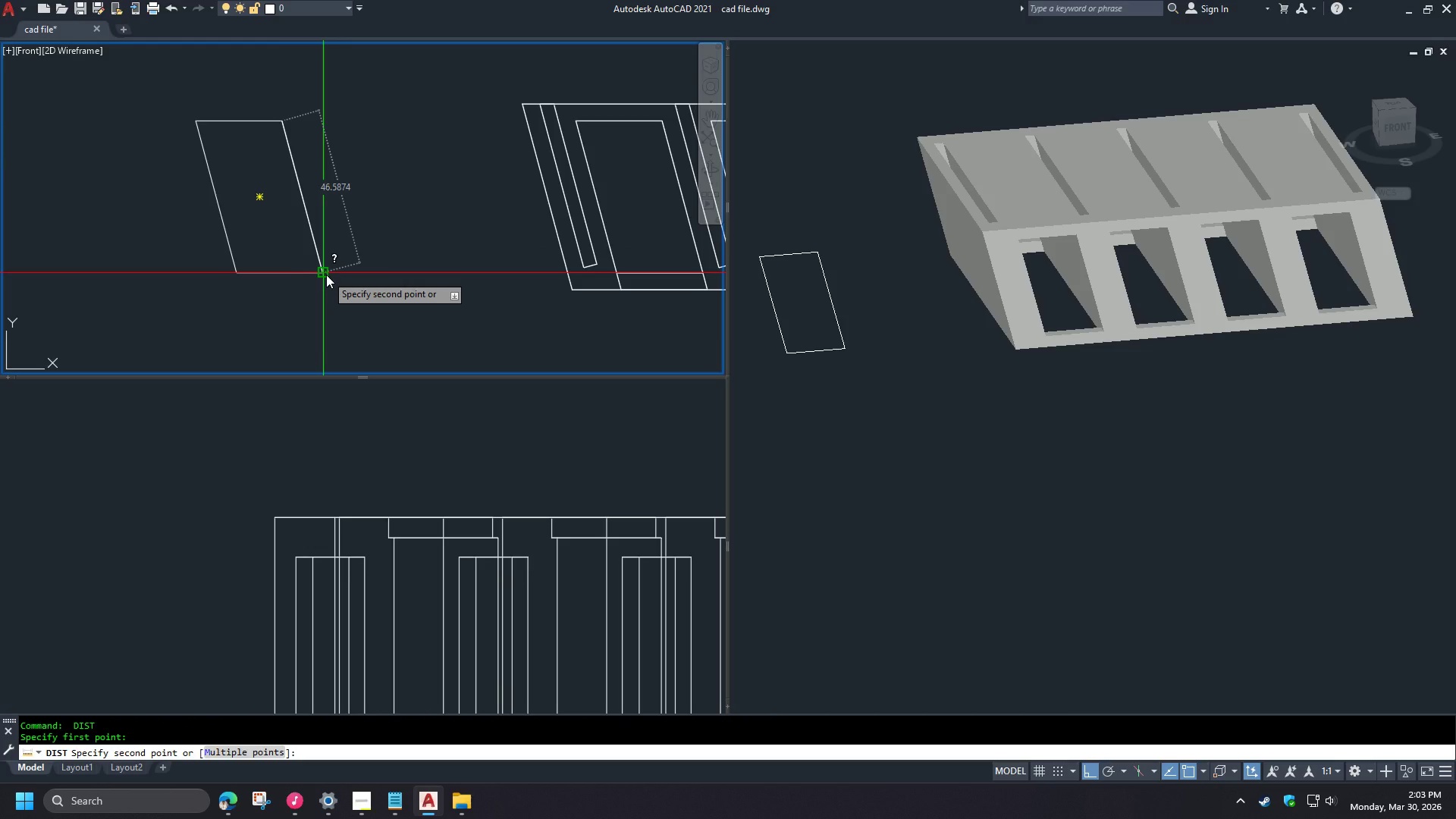 
left_click([326, 275])
 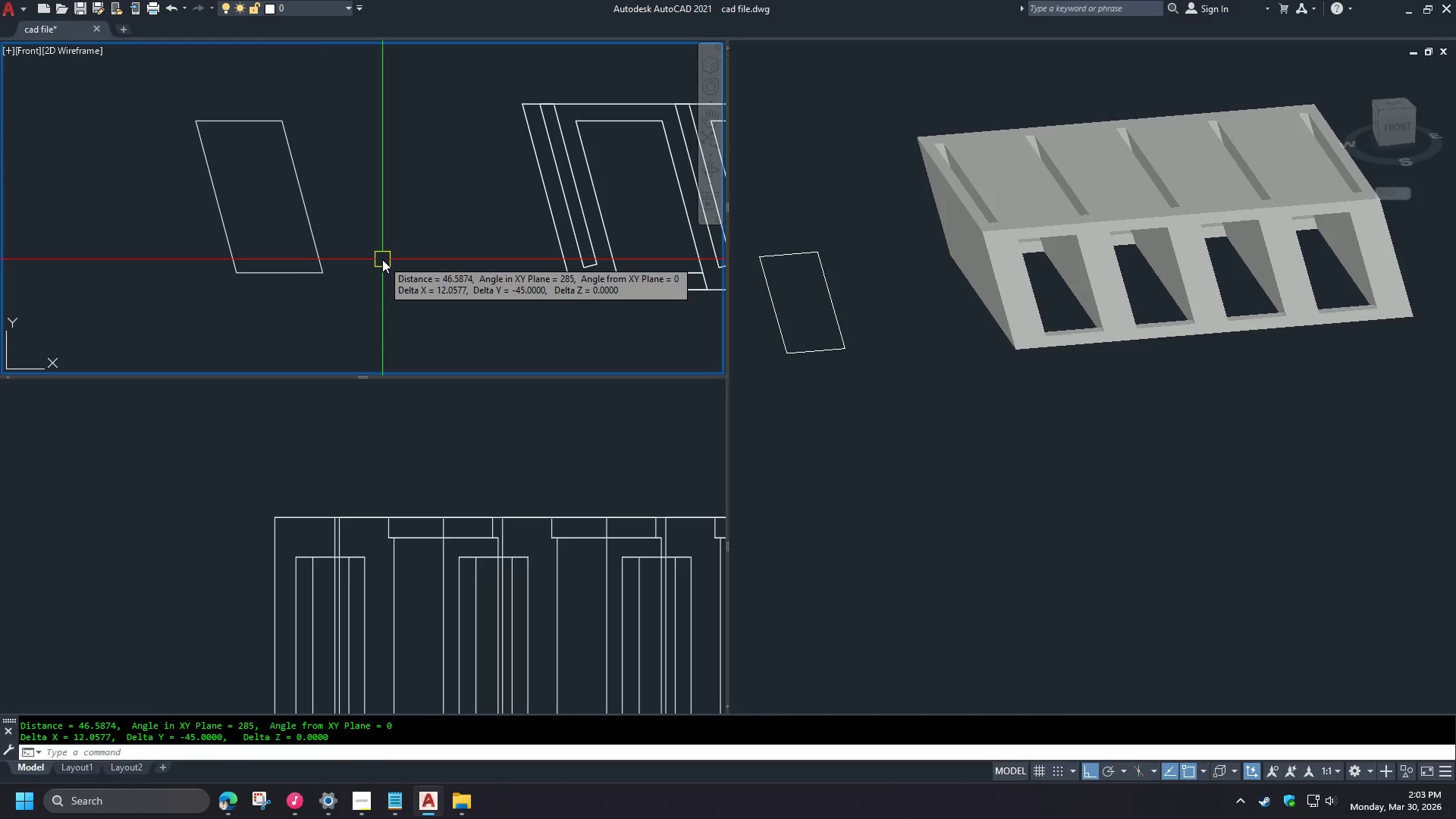 
key(Escape)
type(re )
 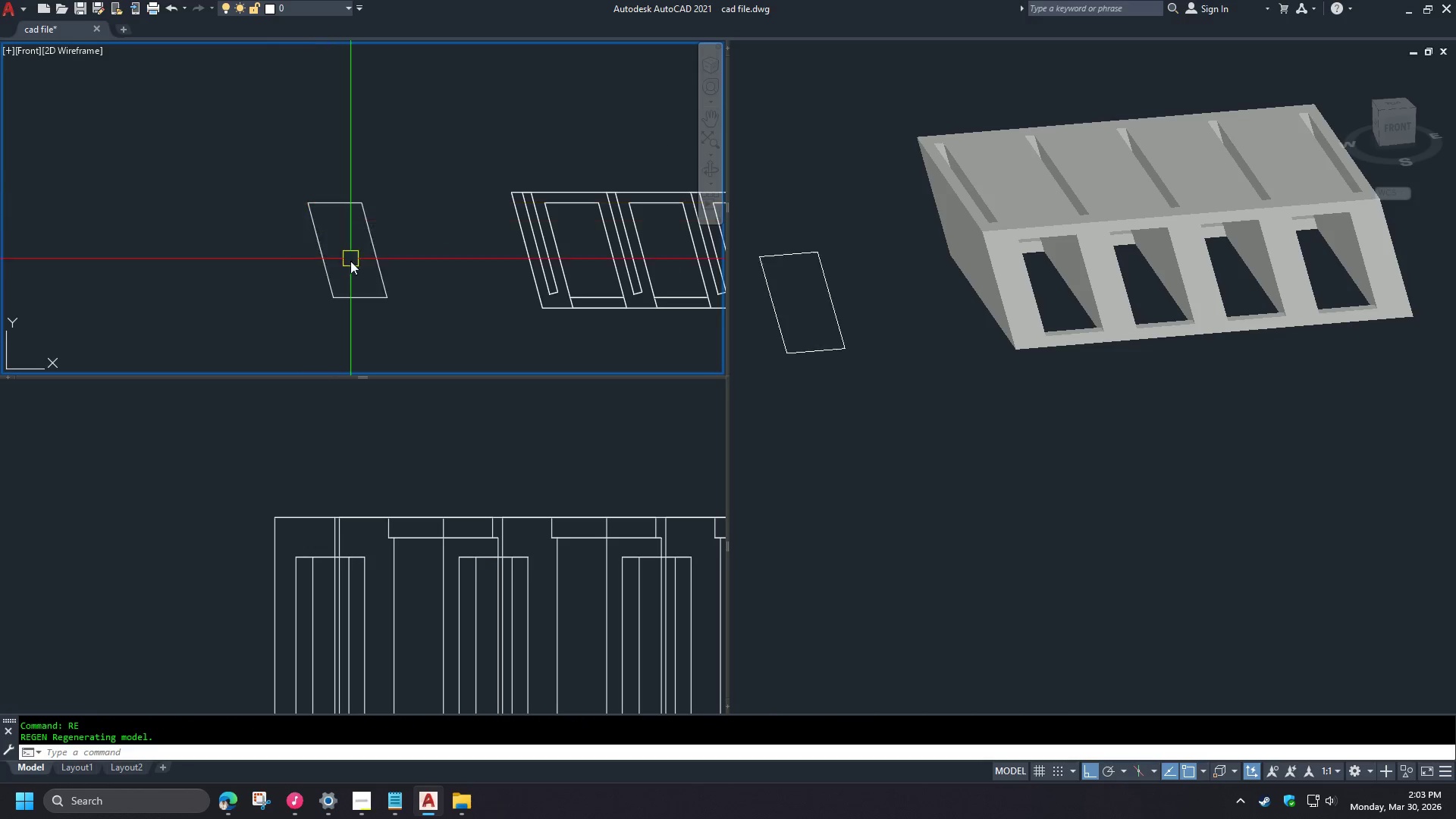 
scroll: coordinate [383, 257], scroll_direction: down, amount: 2.0
 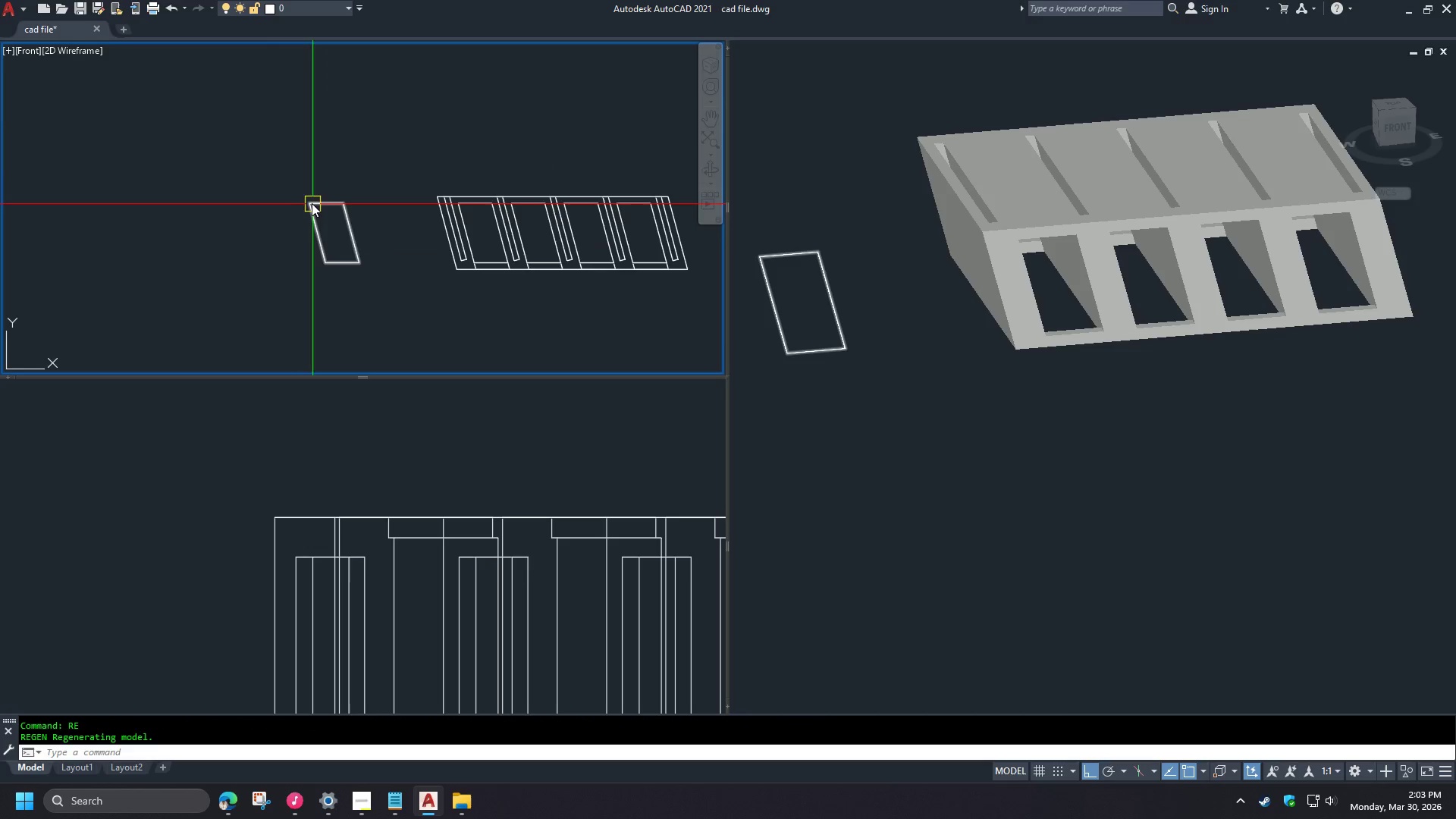 
scroll: coordinate [356, 254], scroll_direction: up, amount: 3.0
 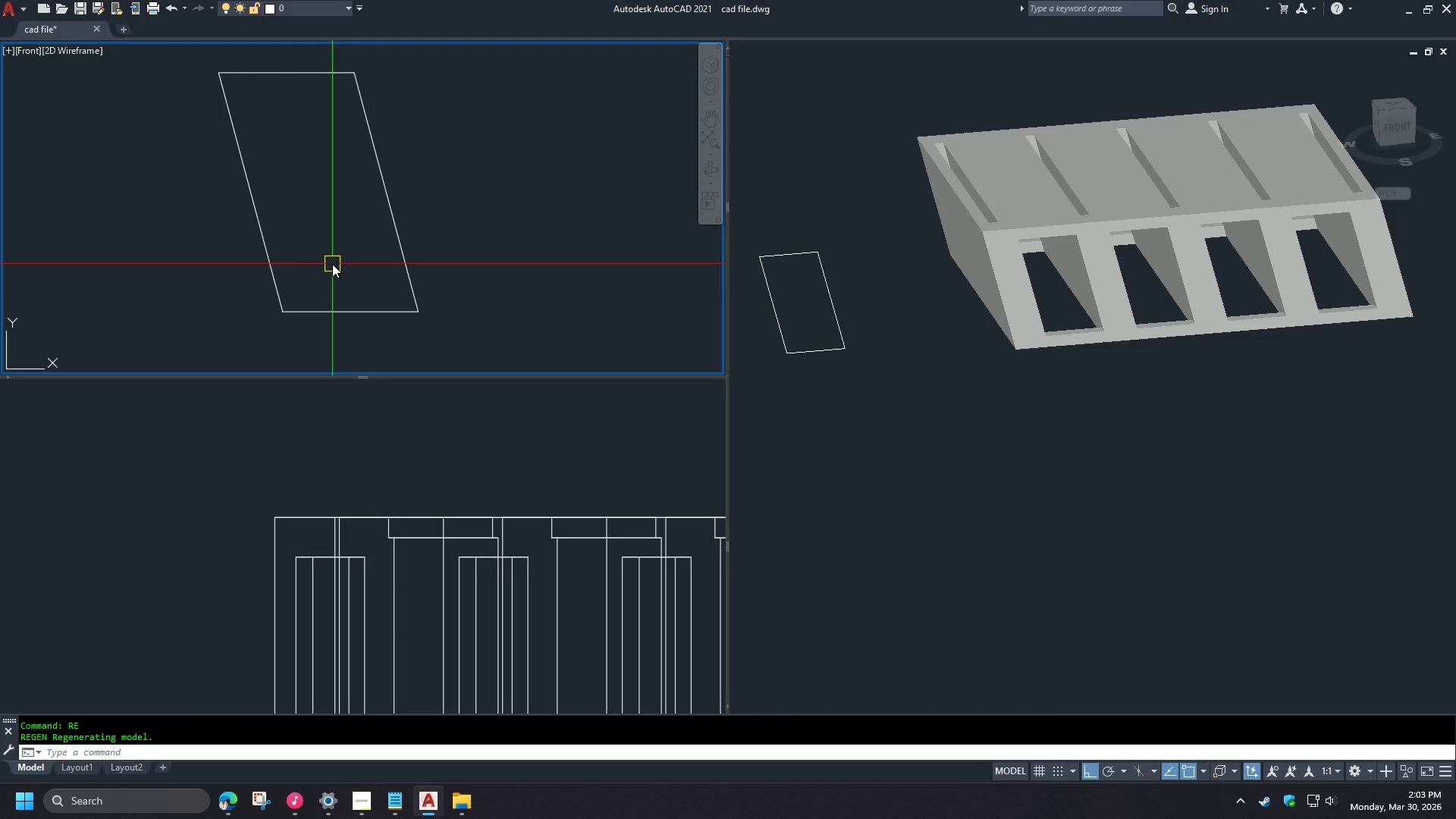 
key(L)
 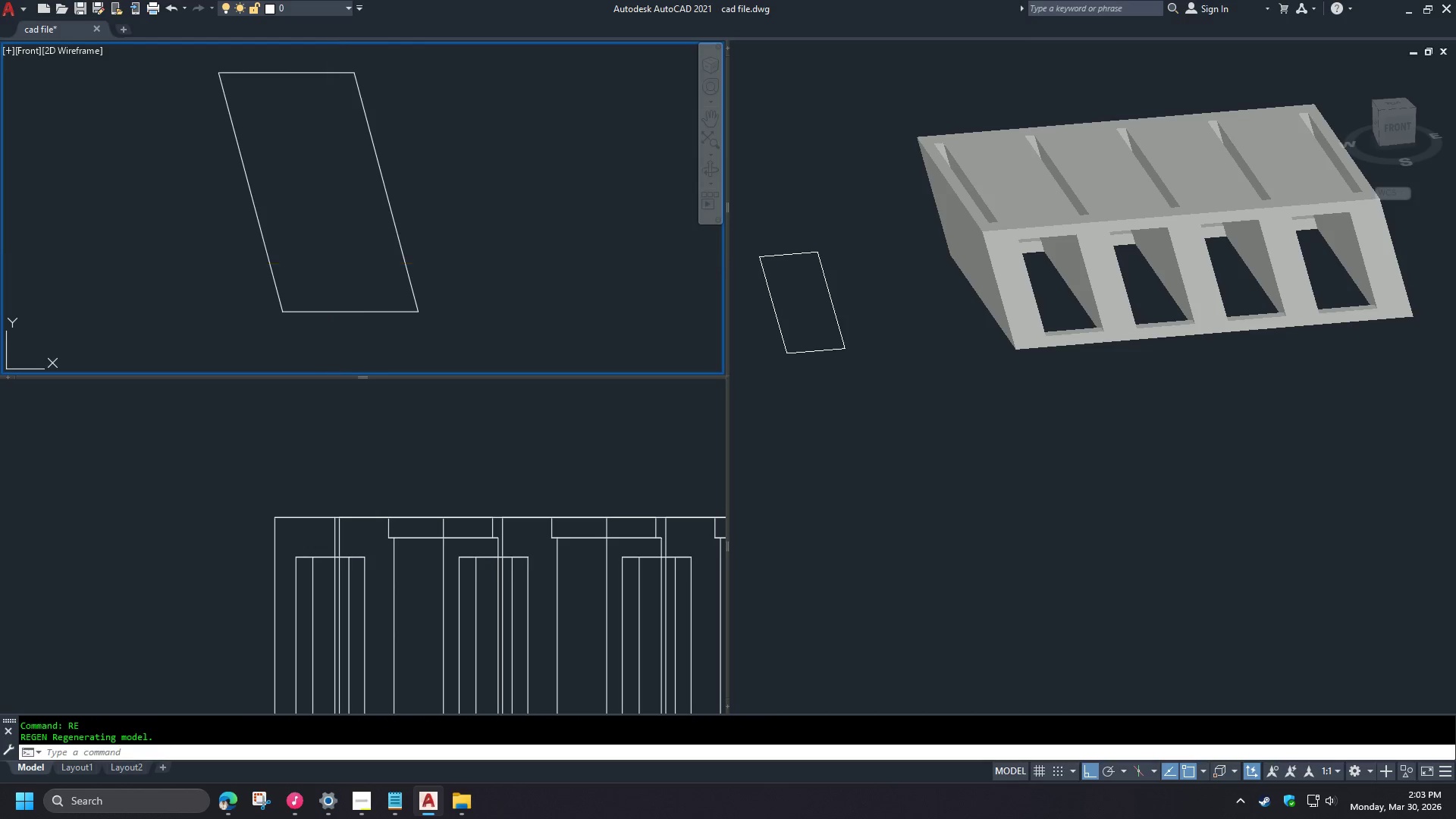 
key(Space)
 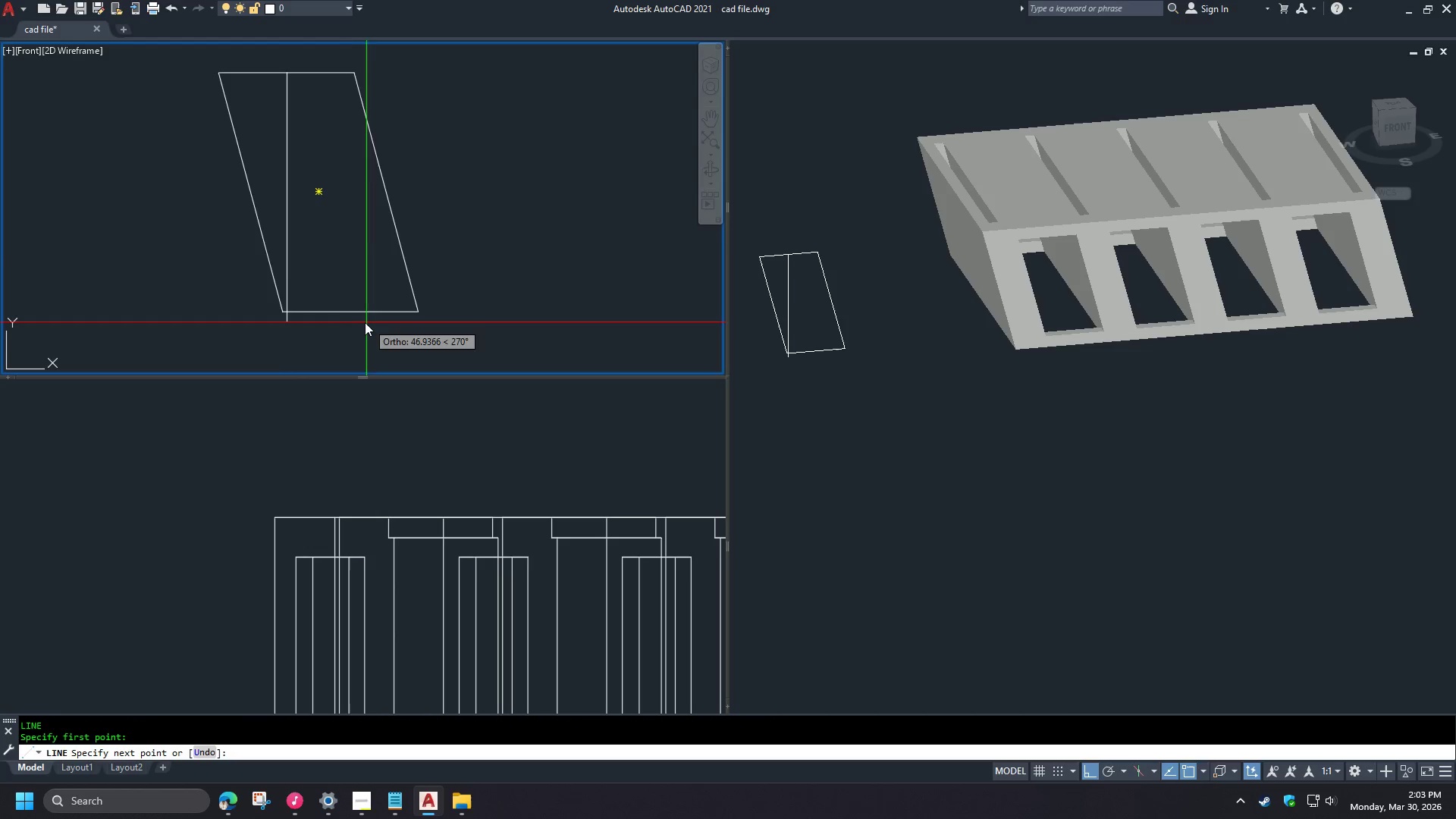 
left_click([348, 309])
 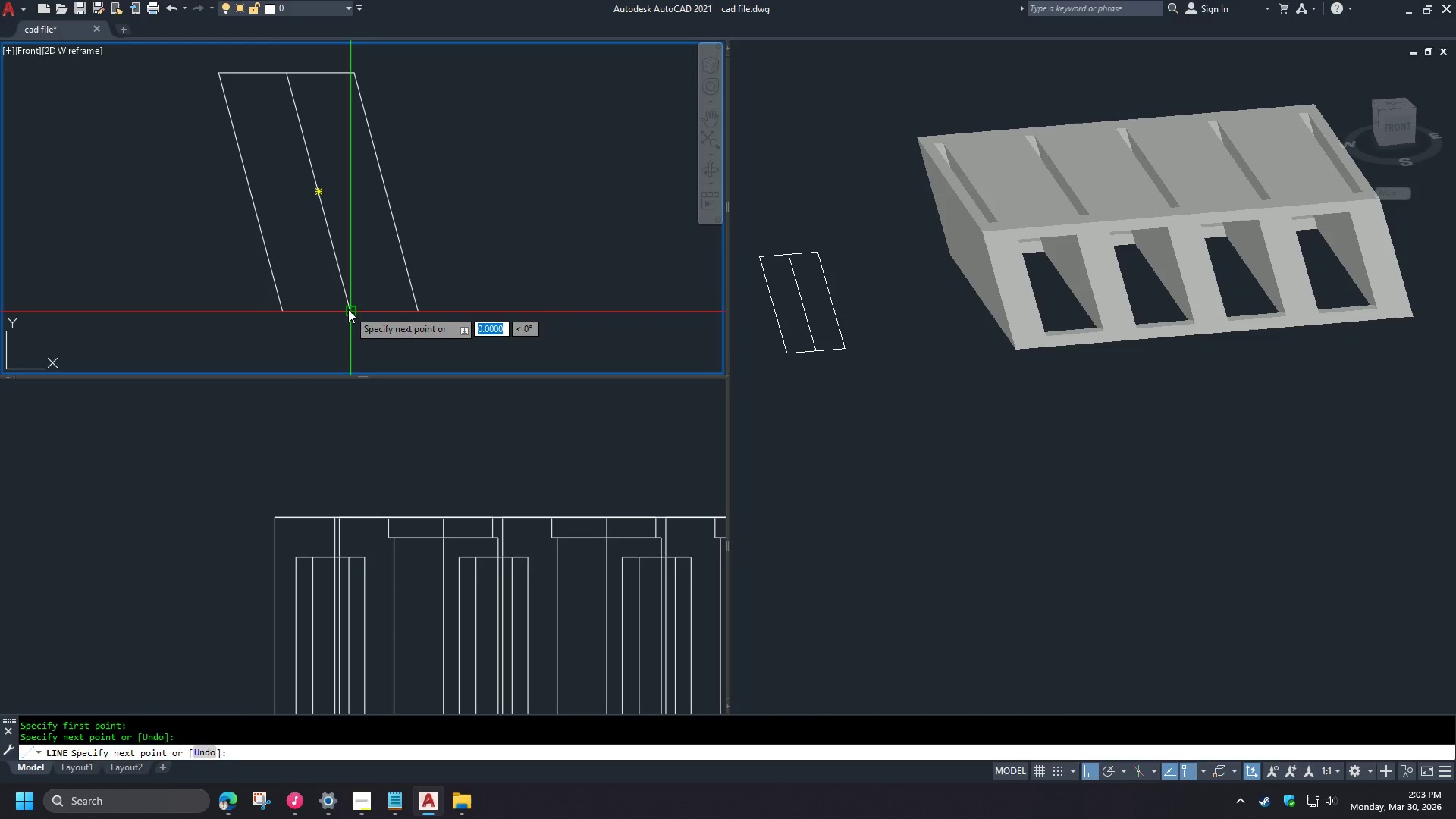 
key(Space)
 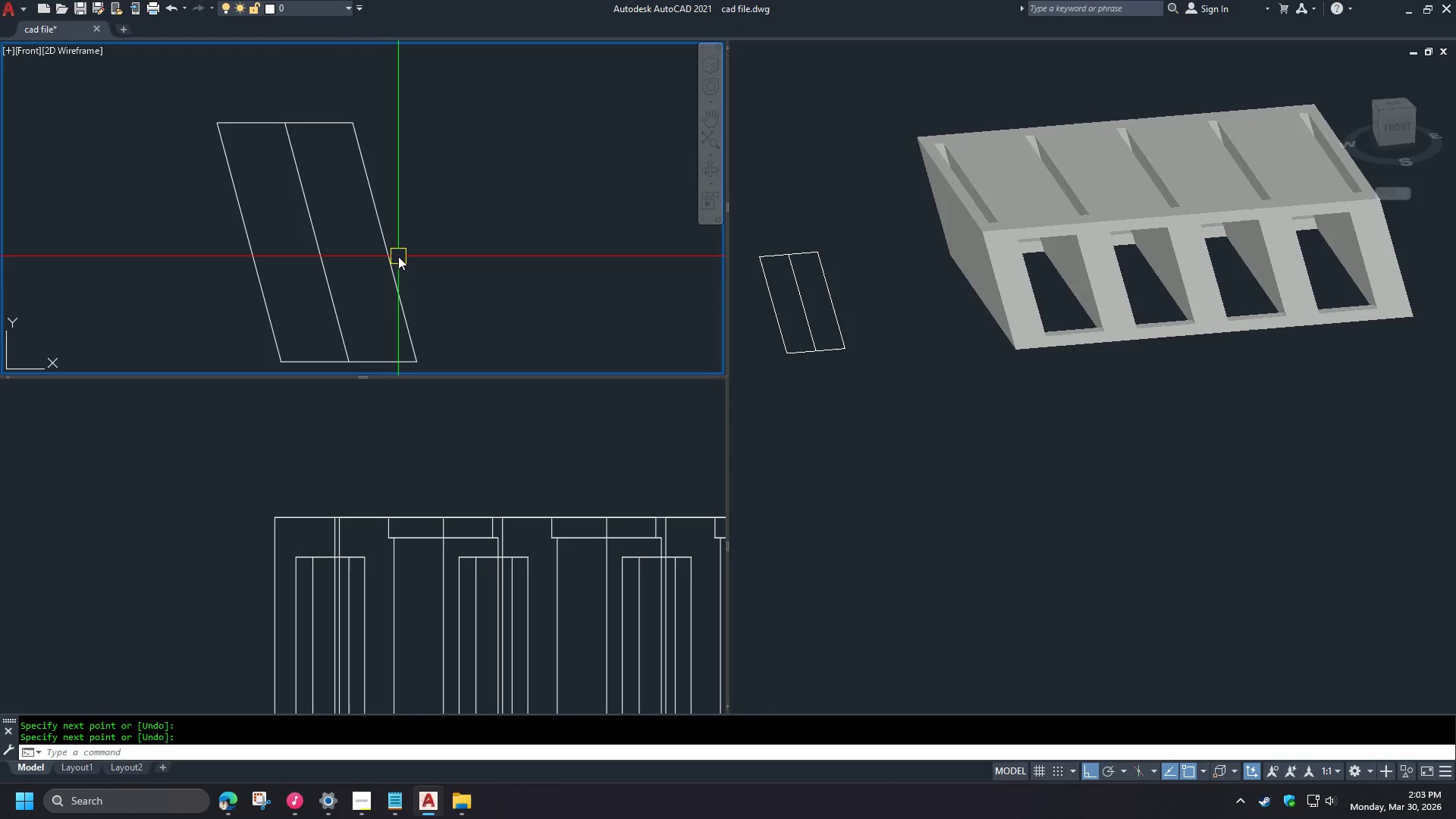 
wait(8.76)
 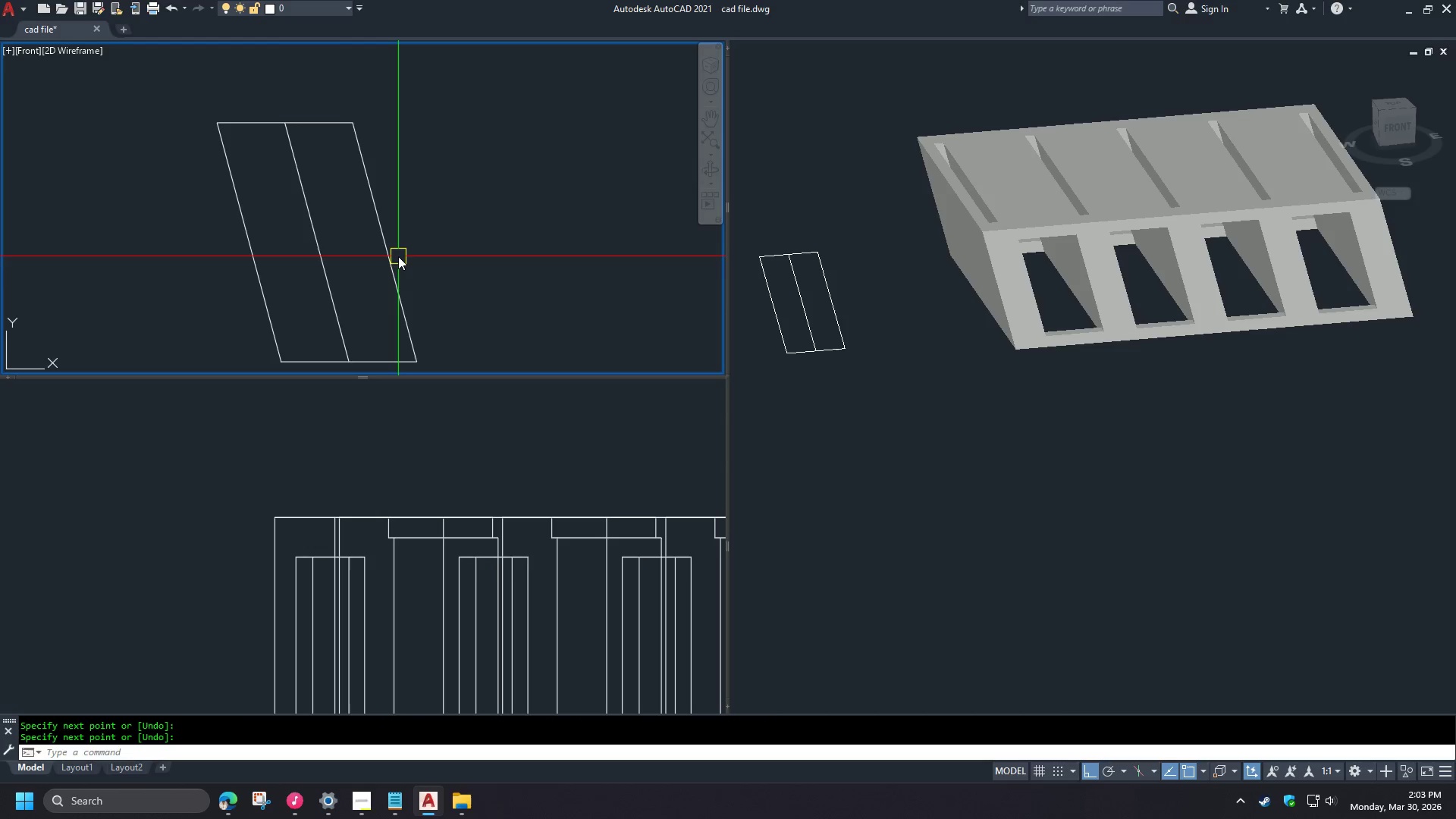 
key(Space)
 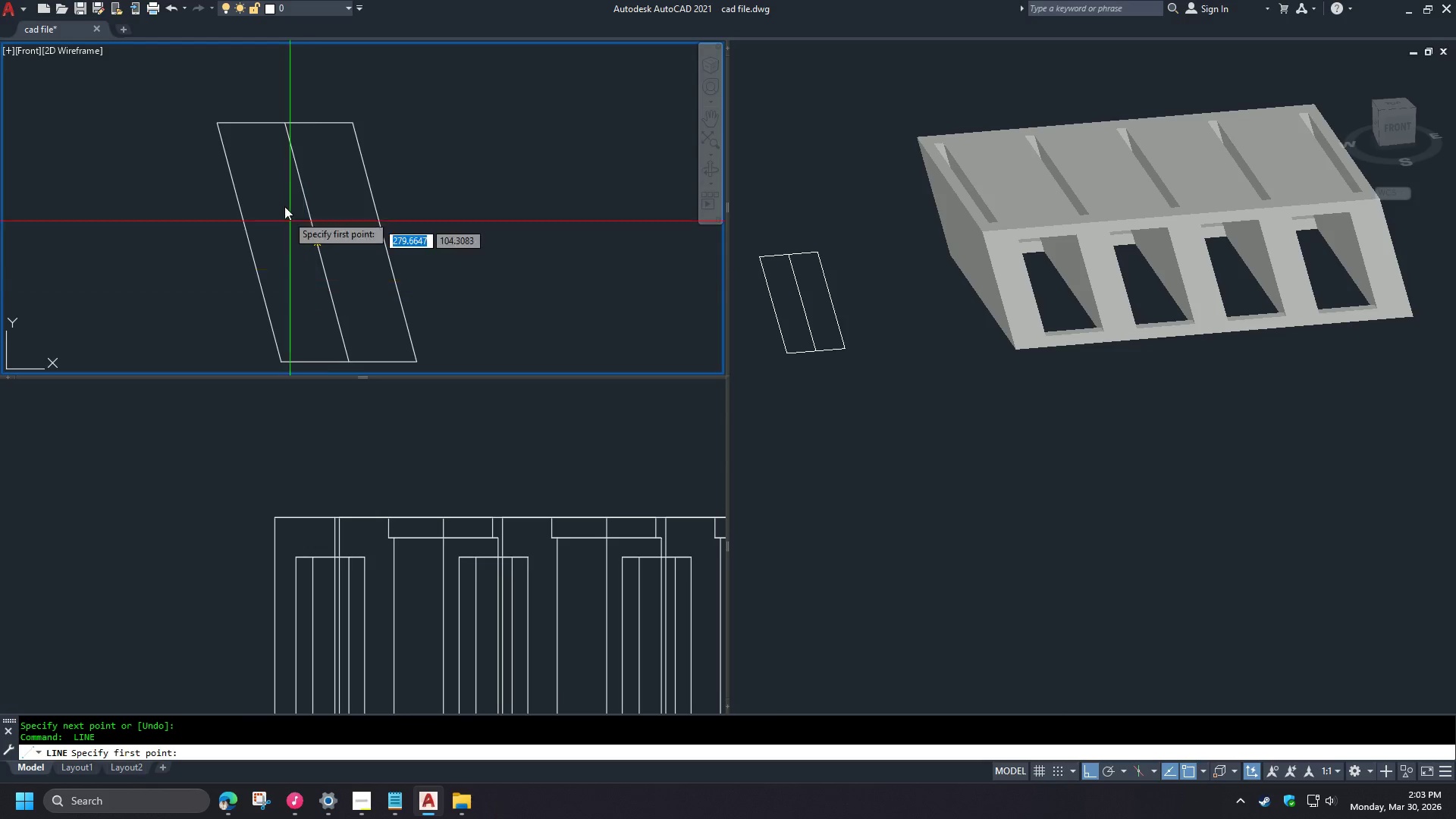 
wait(7.03)
 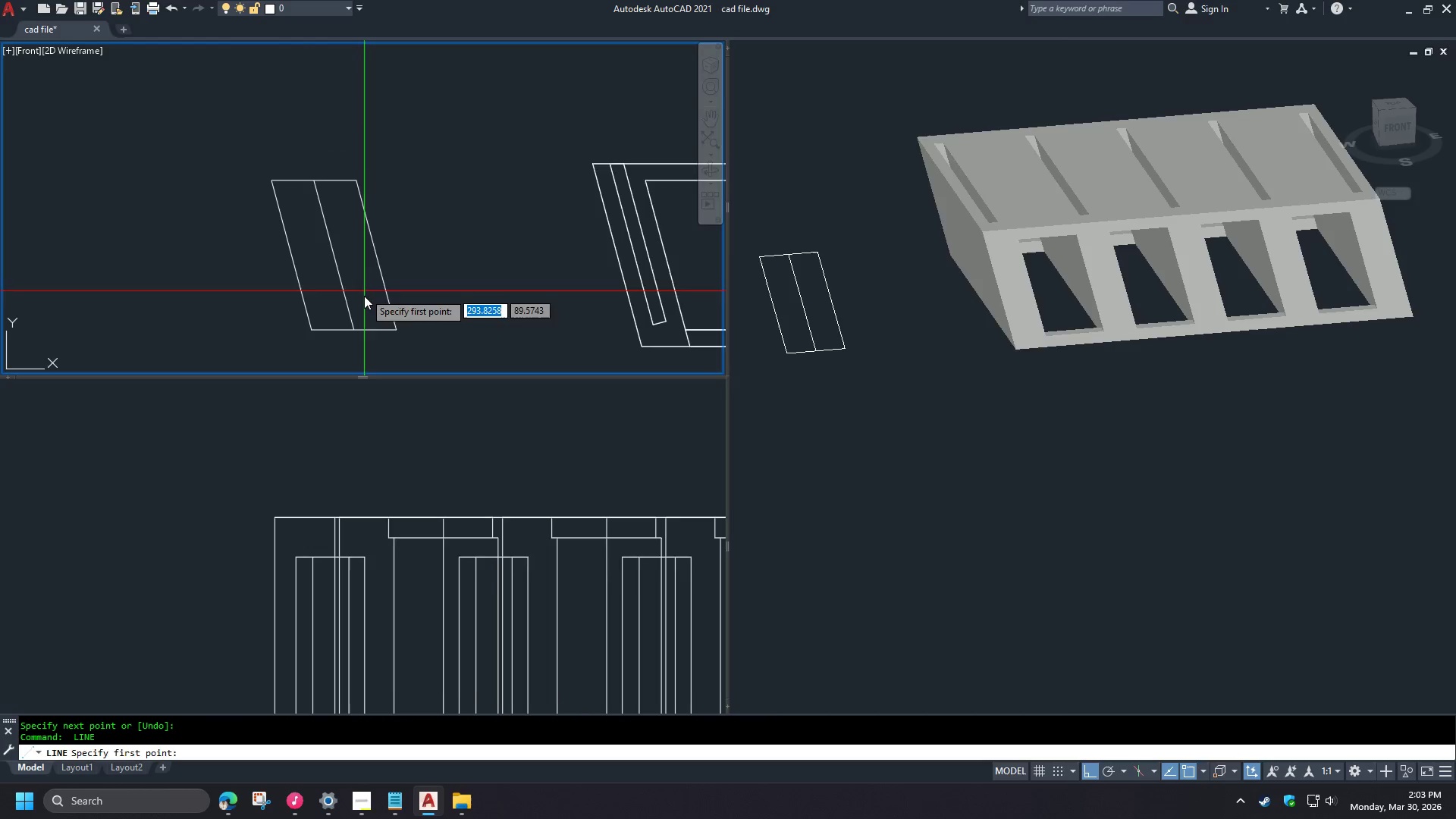 
key(F1)
 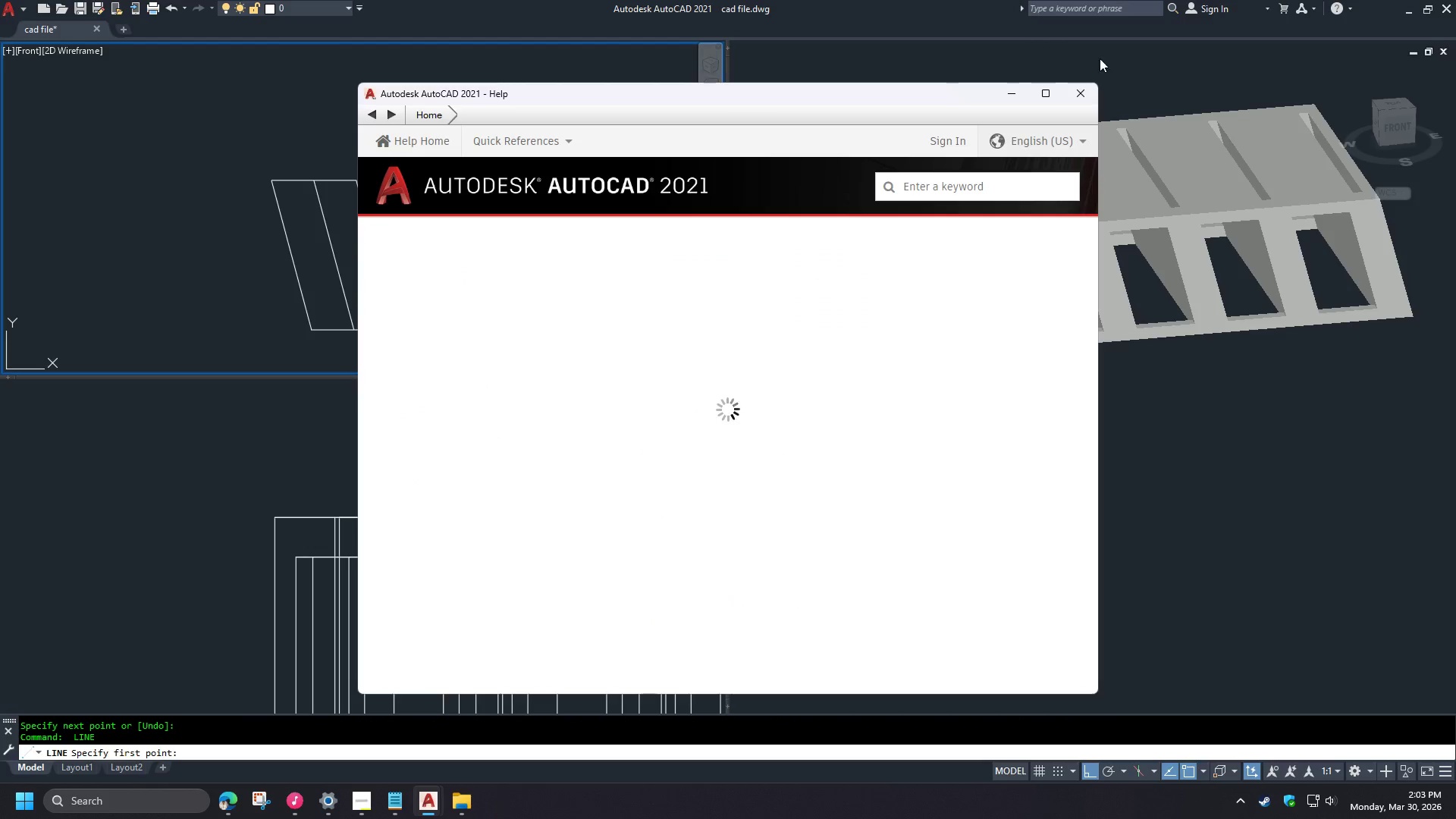 
left_click([1080, 96])
 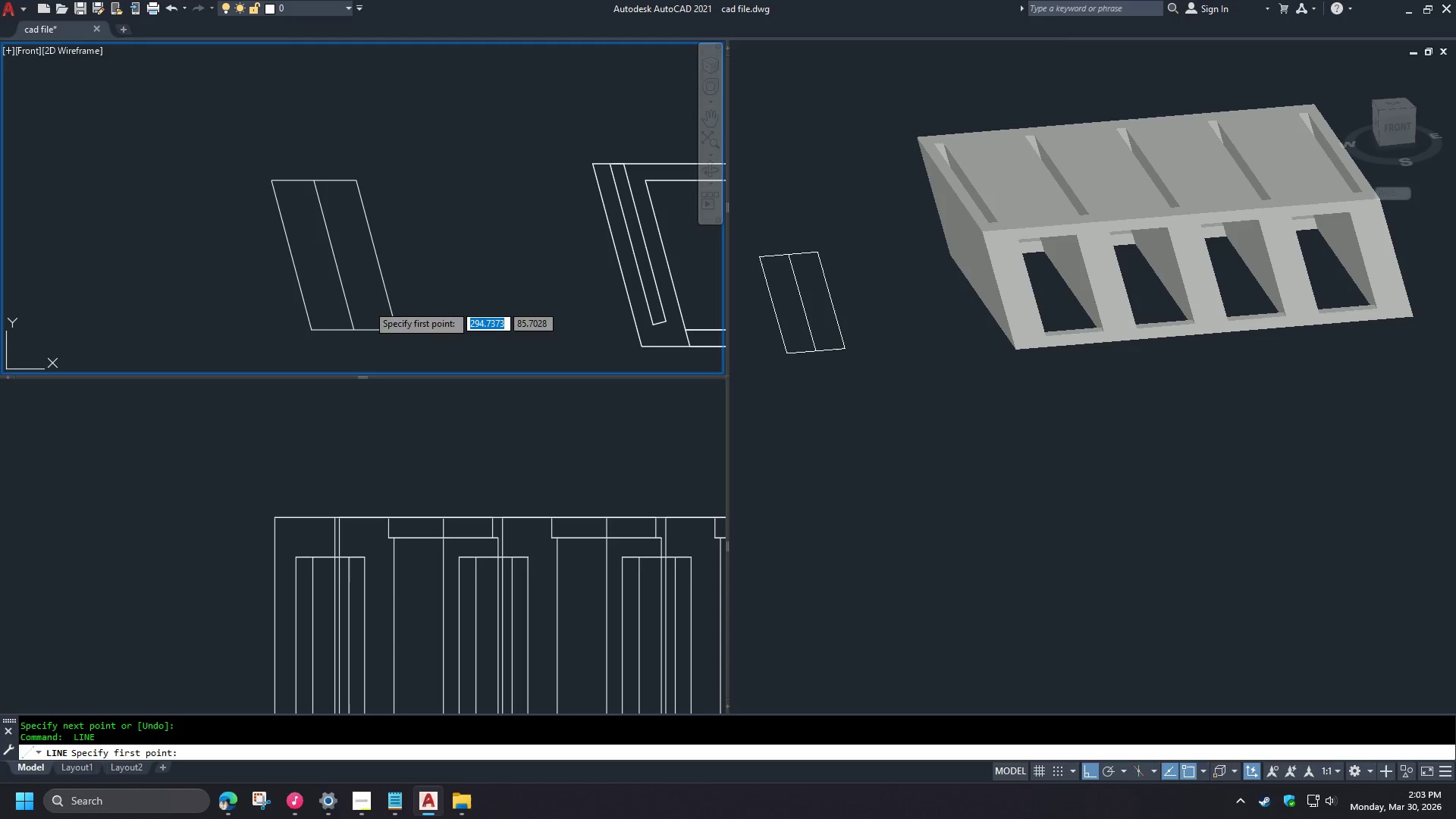 
key(Escape)
 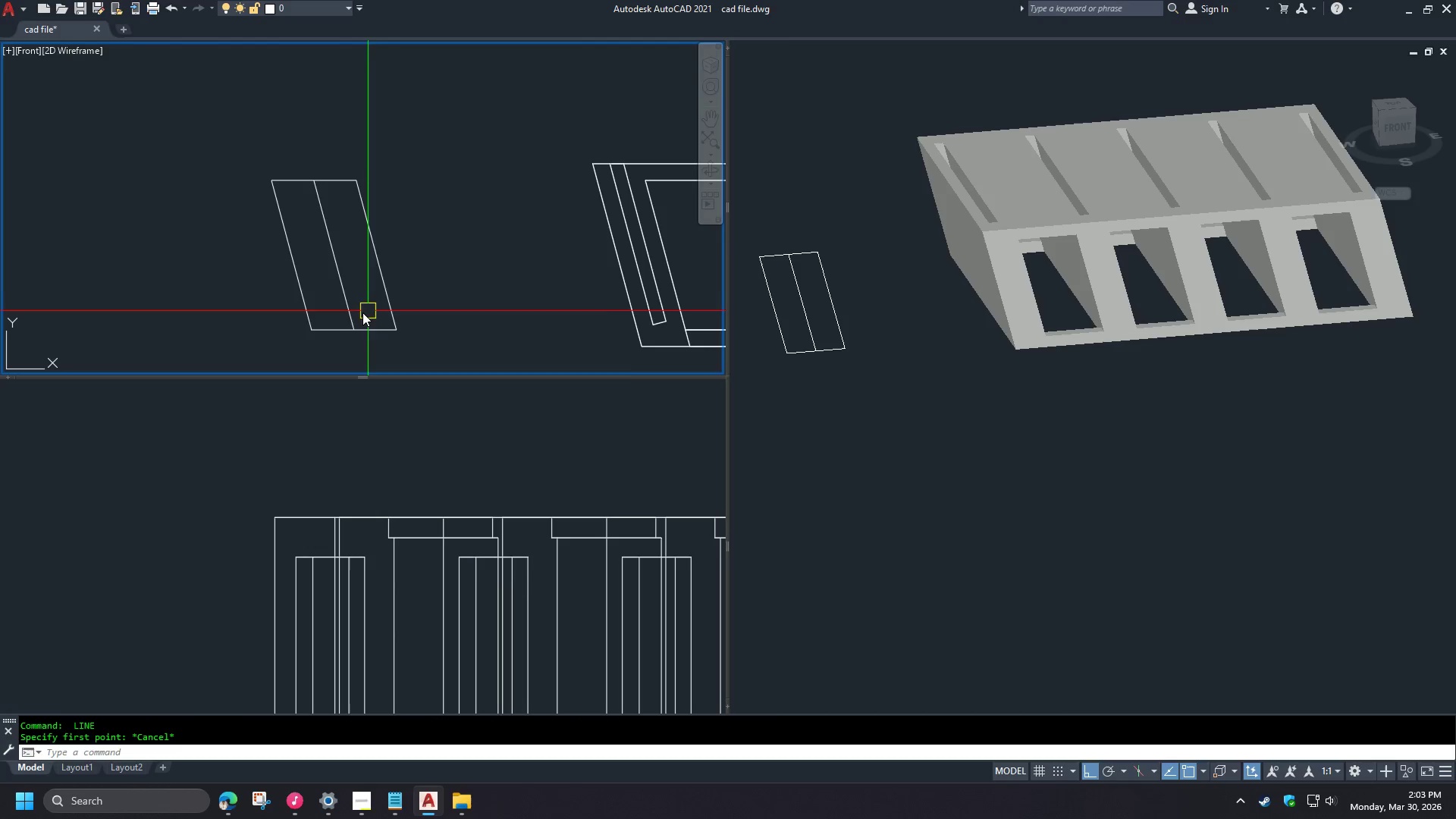 
scroll: coordinate [363, 278], scroll_direction: down, amount: 1.0
 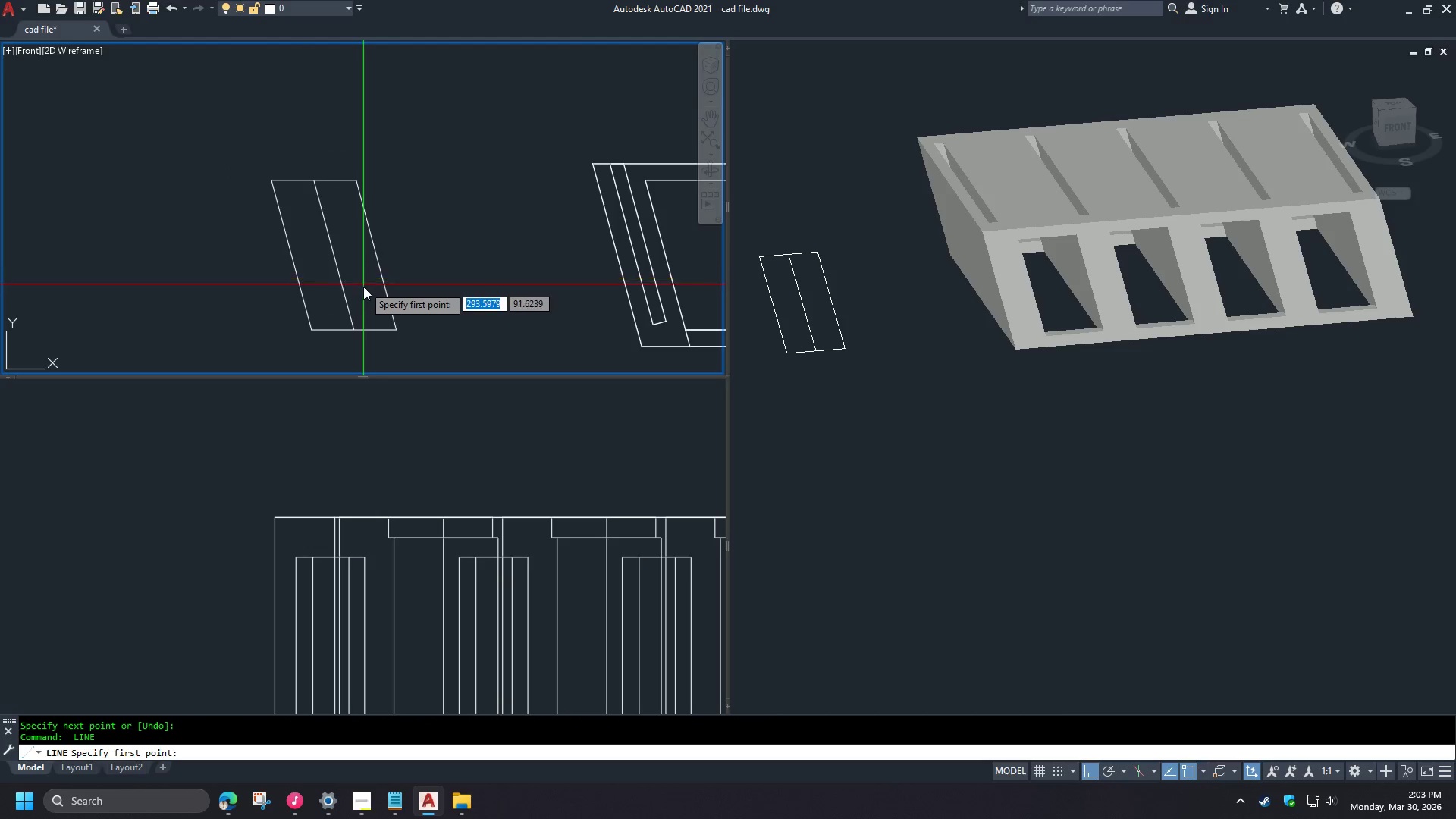 
scroll: coordinate [355, 312], scroll_direction: up, amount: 2.0
 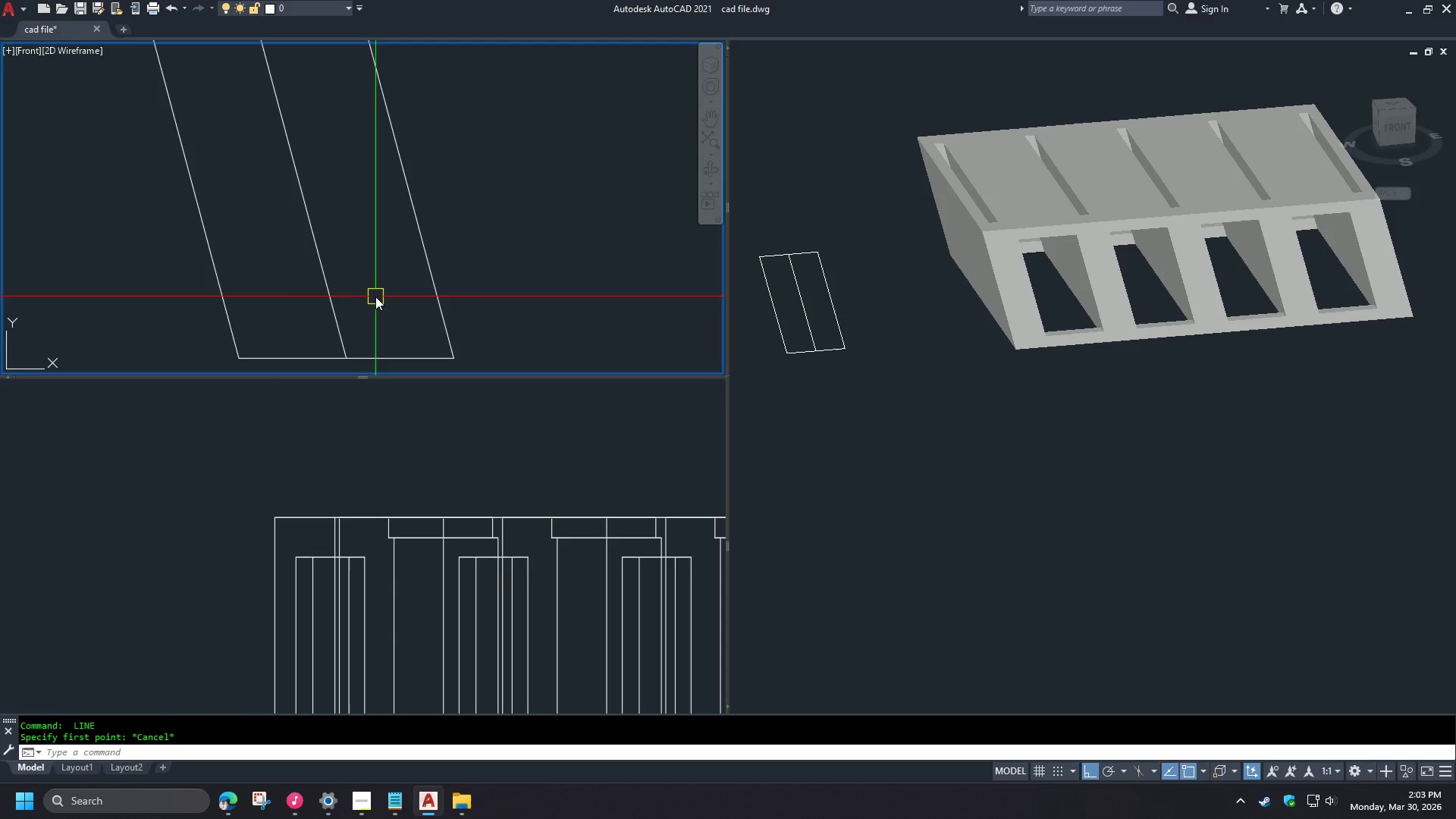 
scroll: coordinate [376, 290], scroll_direction: down, amount: 1.0
 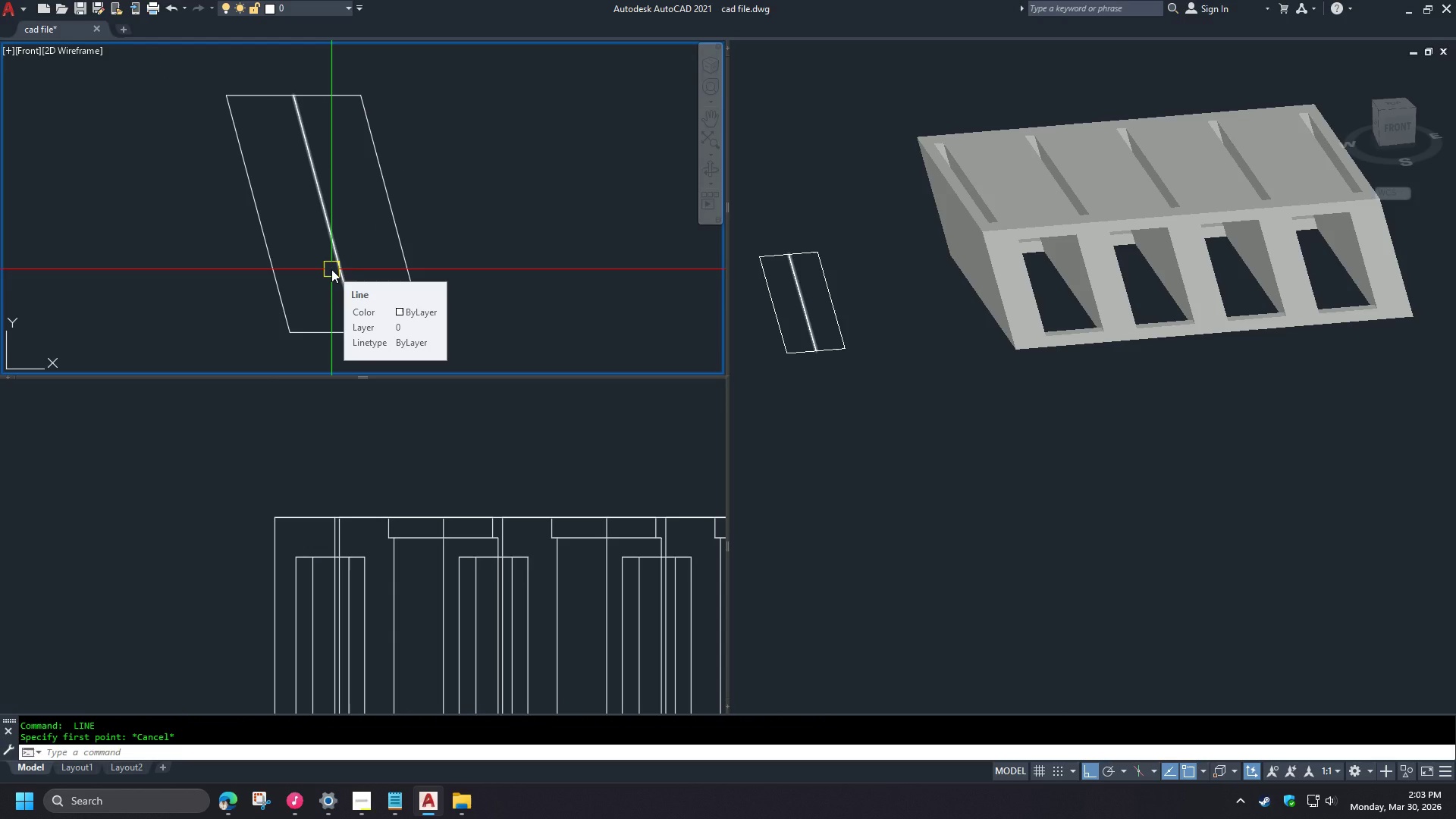 
wait(8.14)
 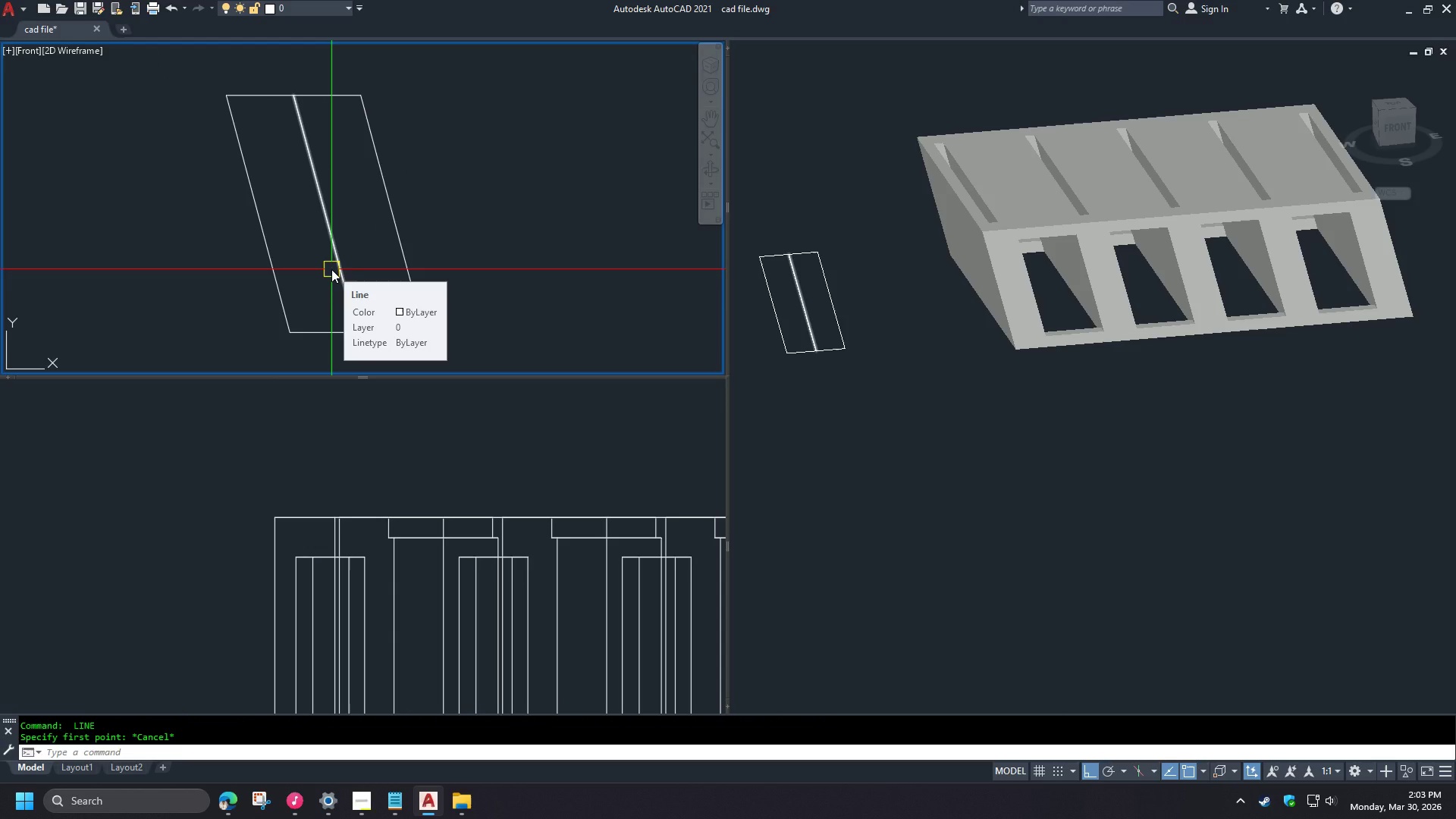 
left_click([228, 791])
 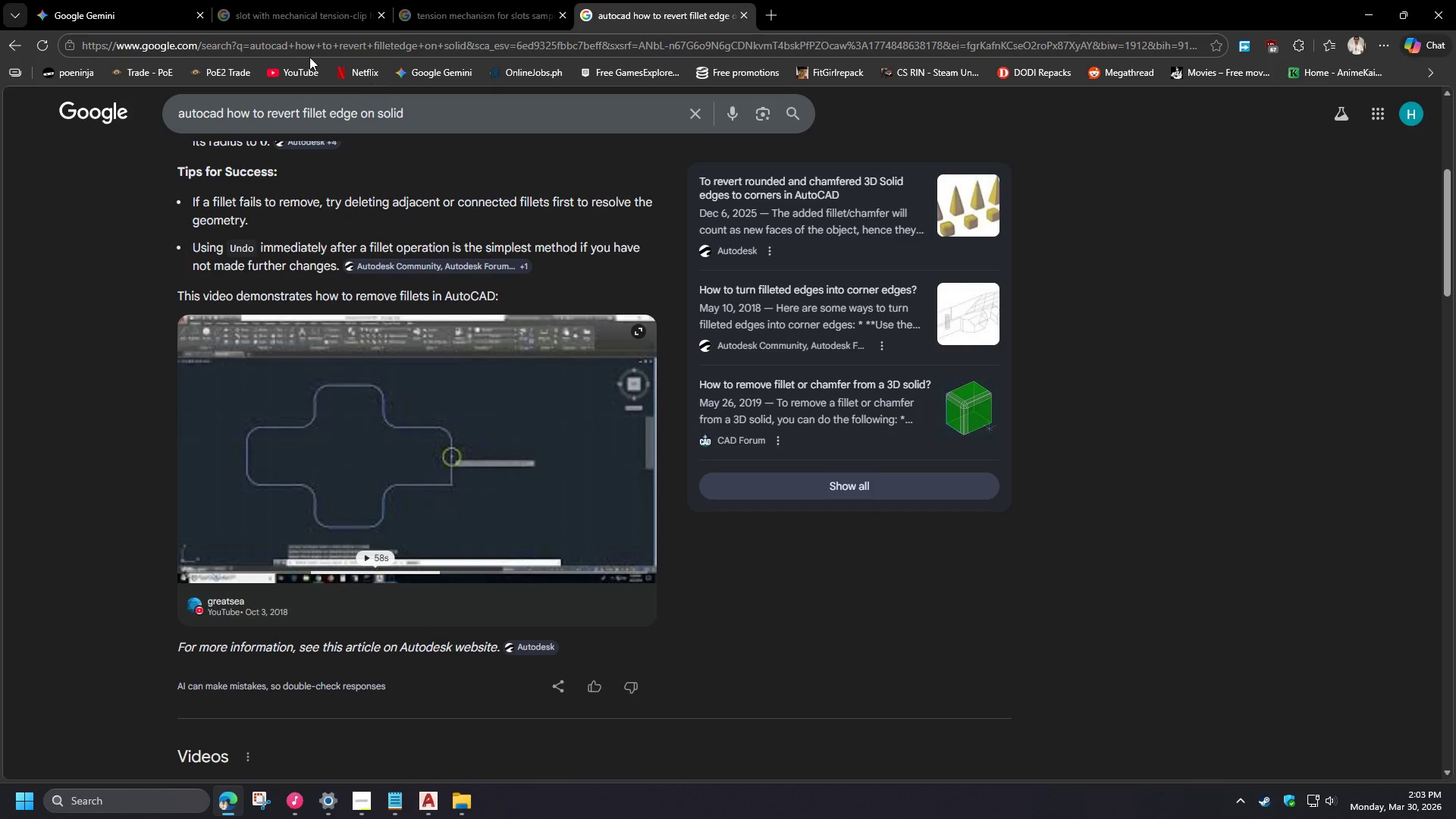 
left_click([125, 0])
 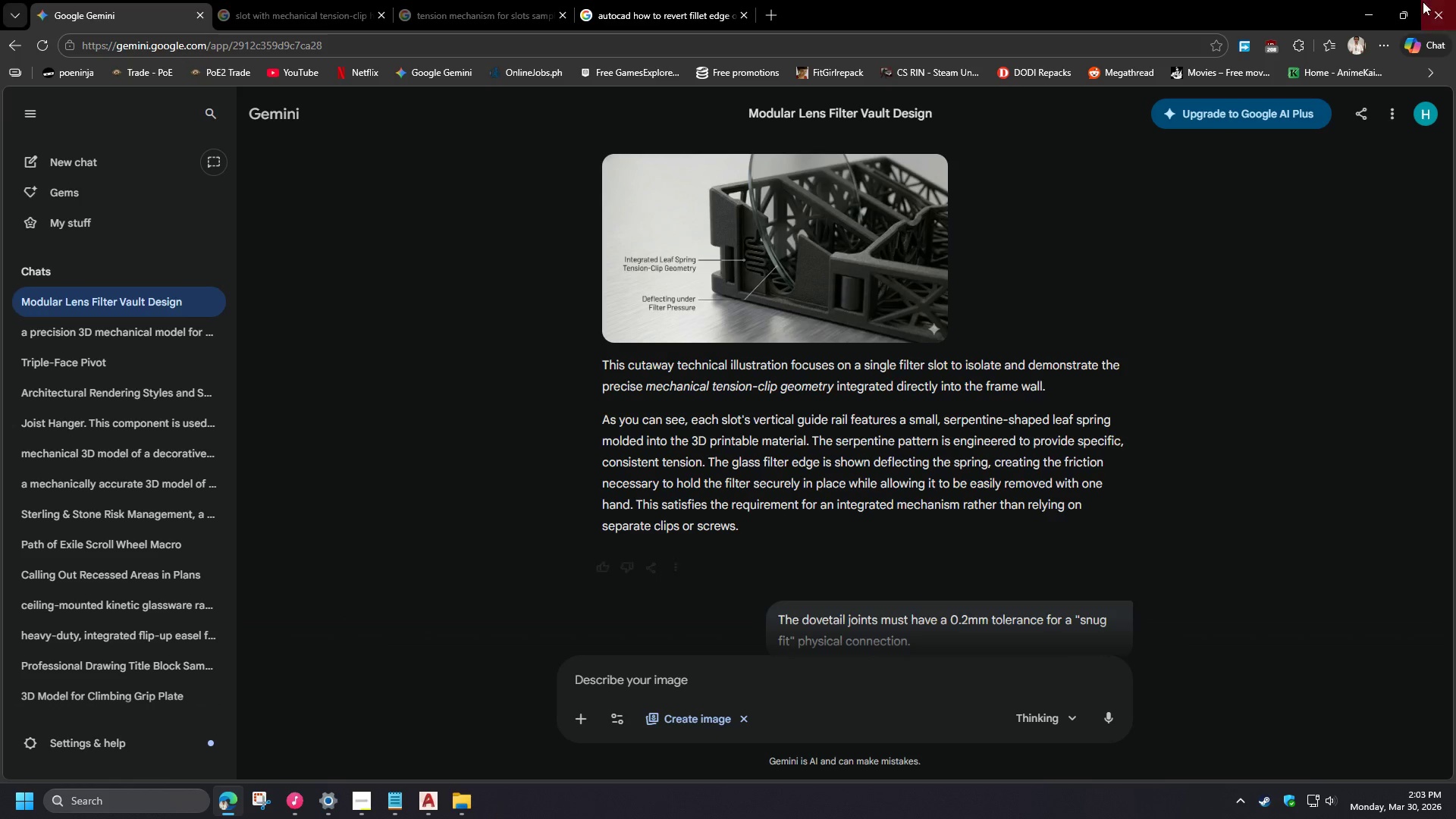 
wait(6.08)
 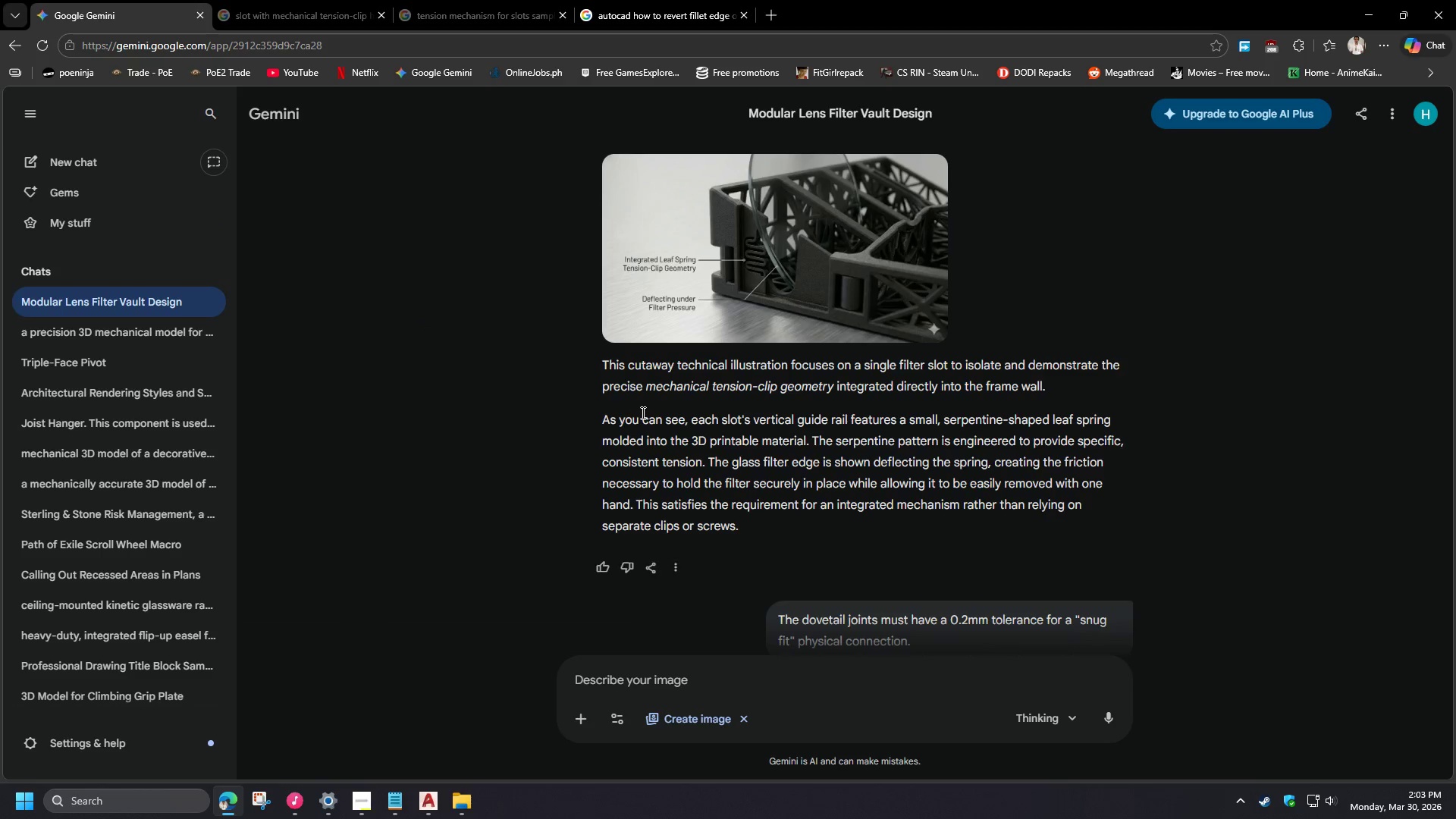 
left_click([1365, 1])
 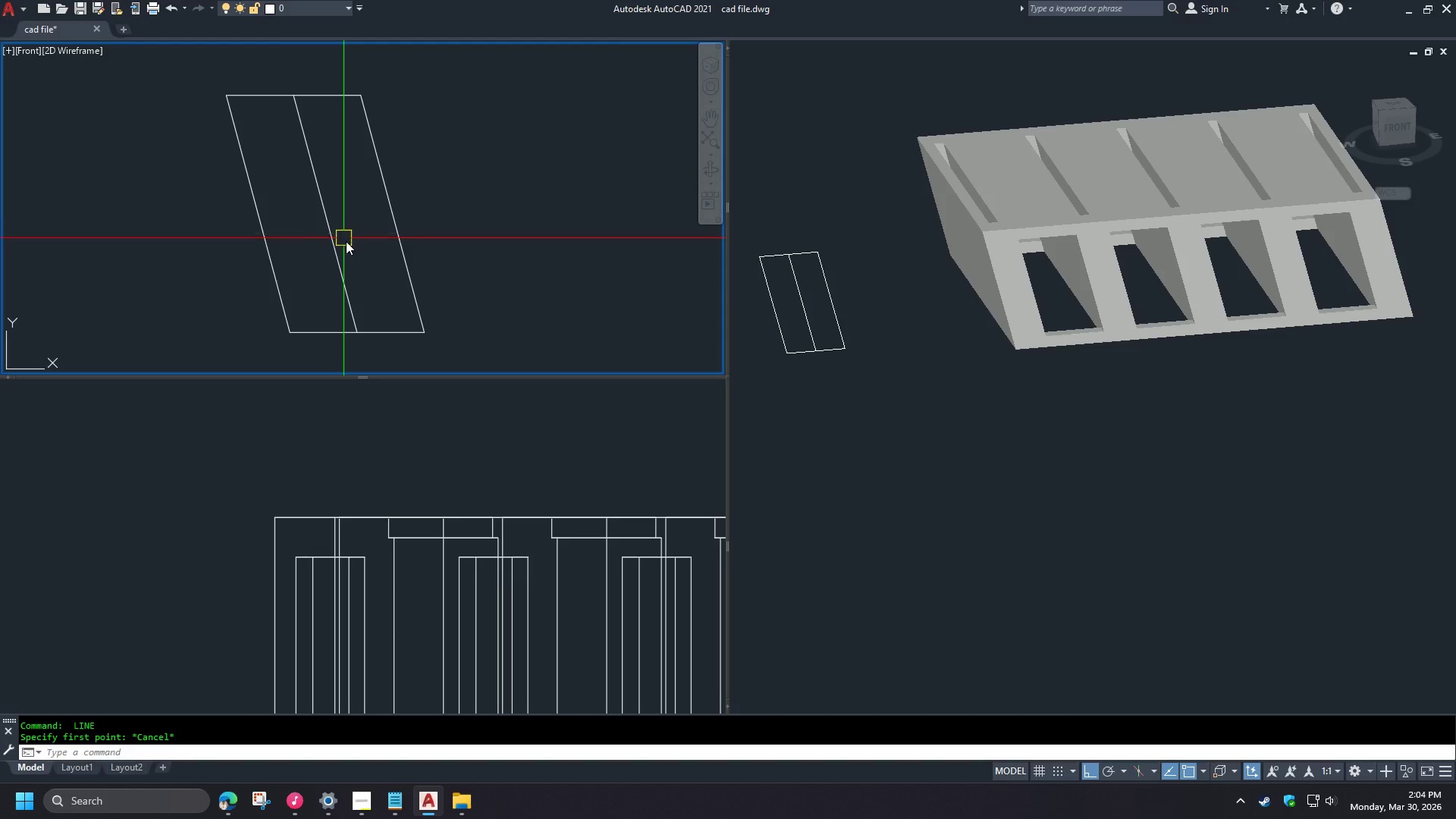 
wait(28.69)
 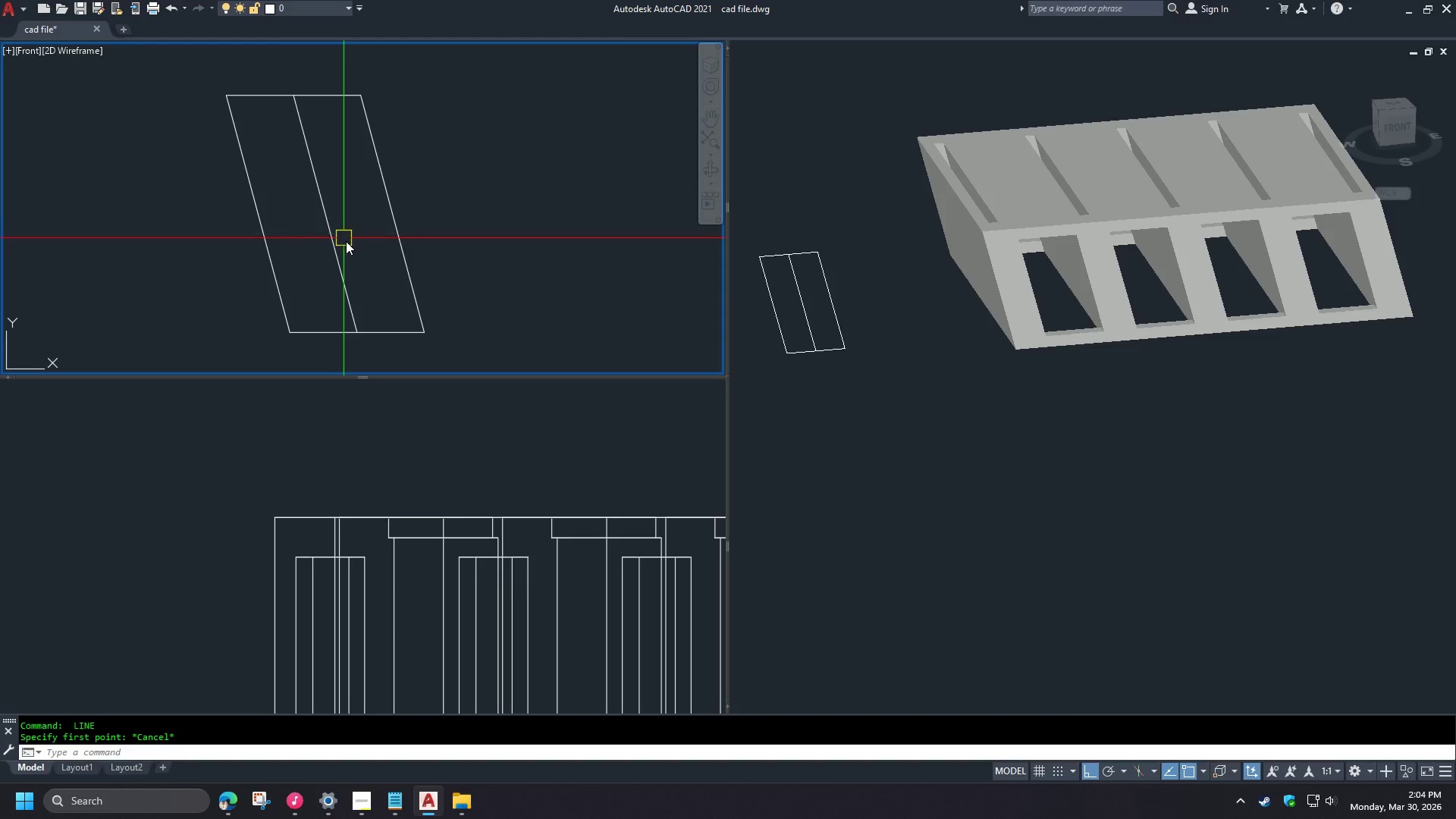 
scroll: coordinate [301, 204], scroll_direction: none, amount: 0.0
 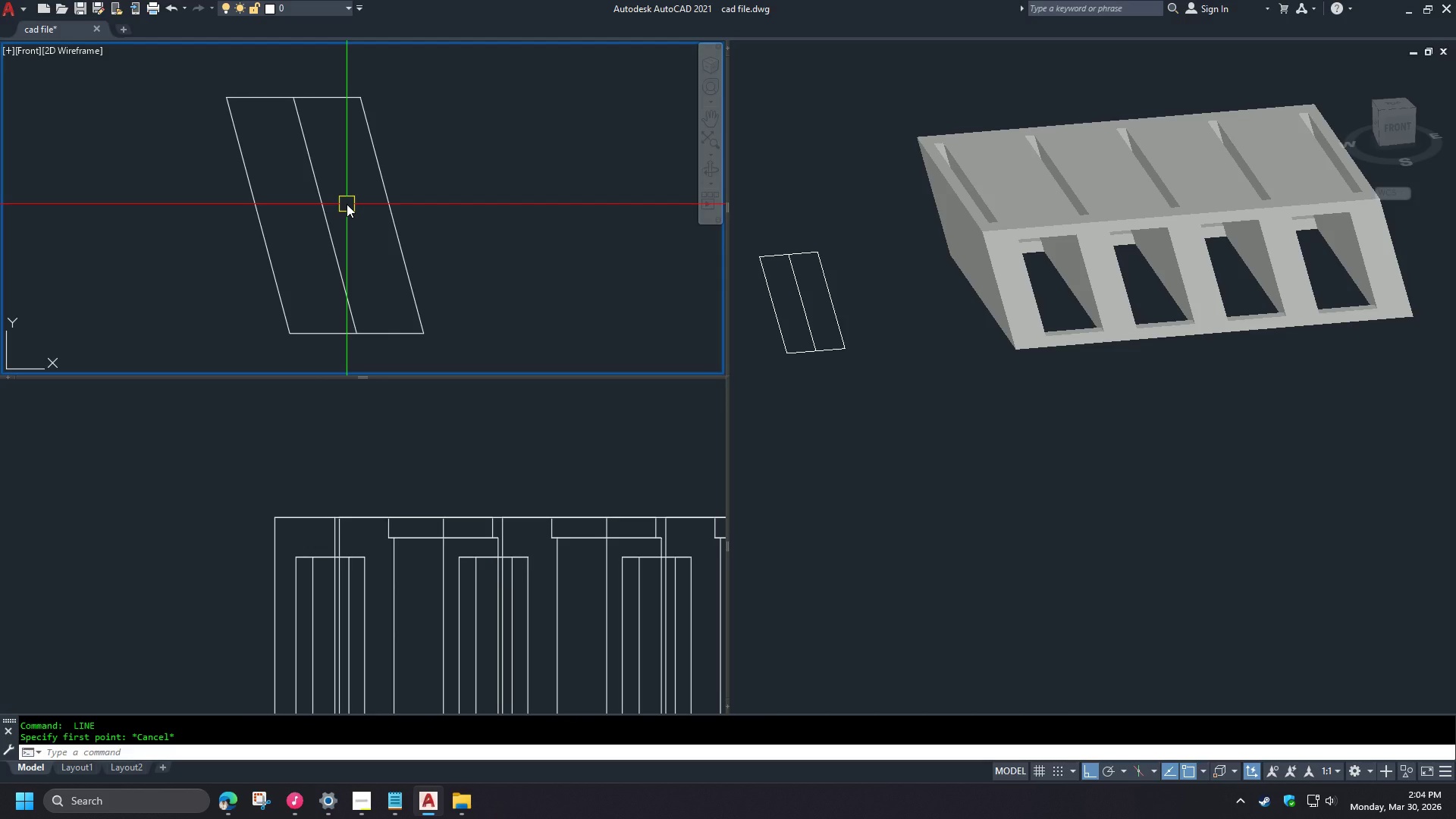 
wait(14.02)
 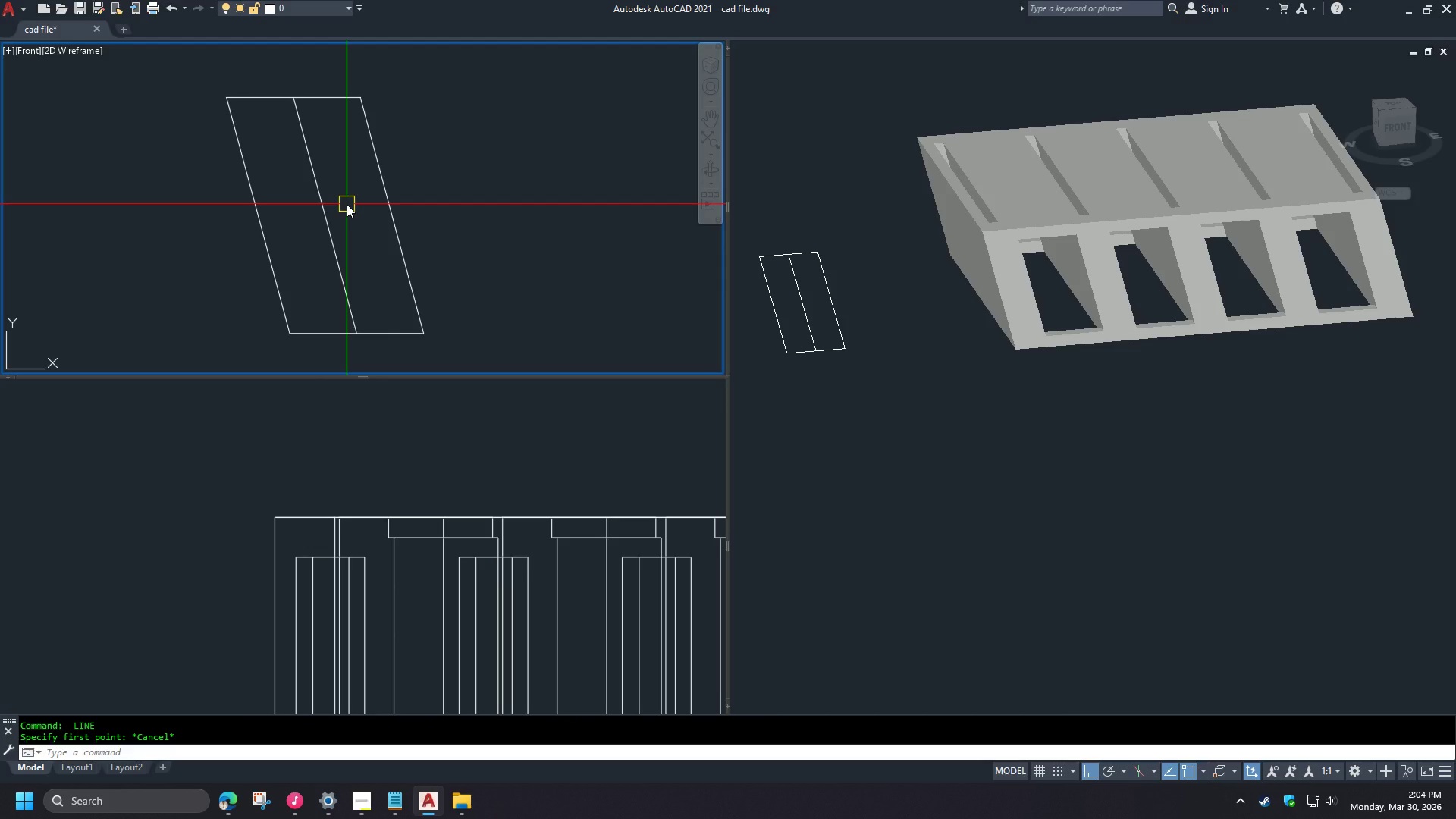 
key(L)
 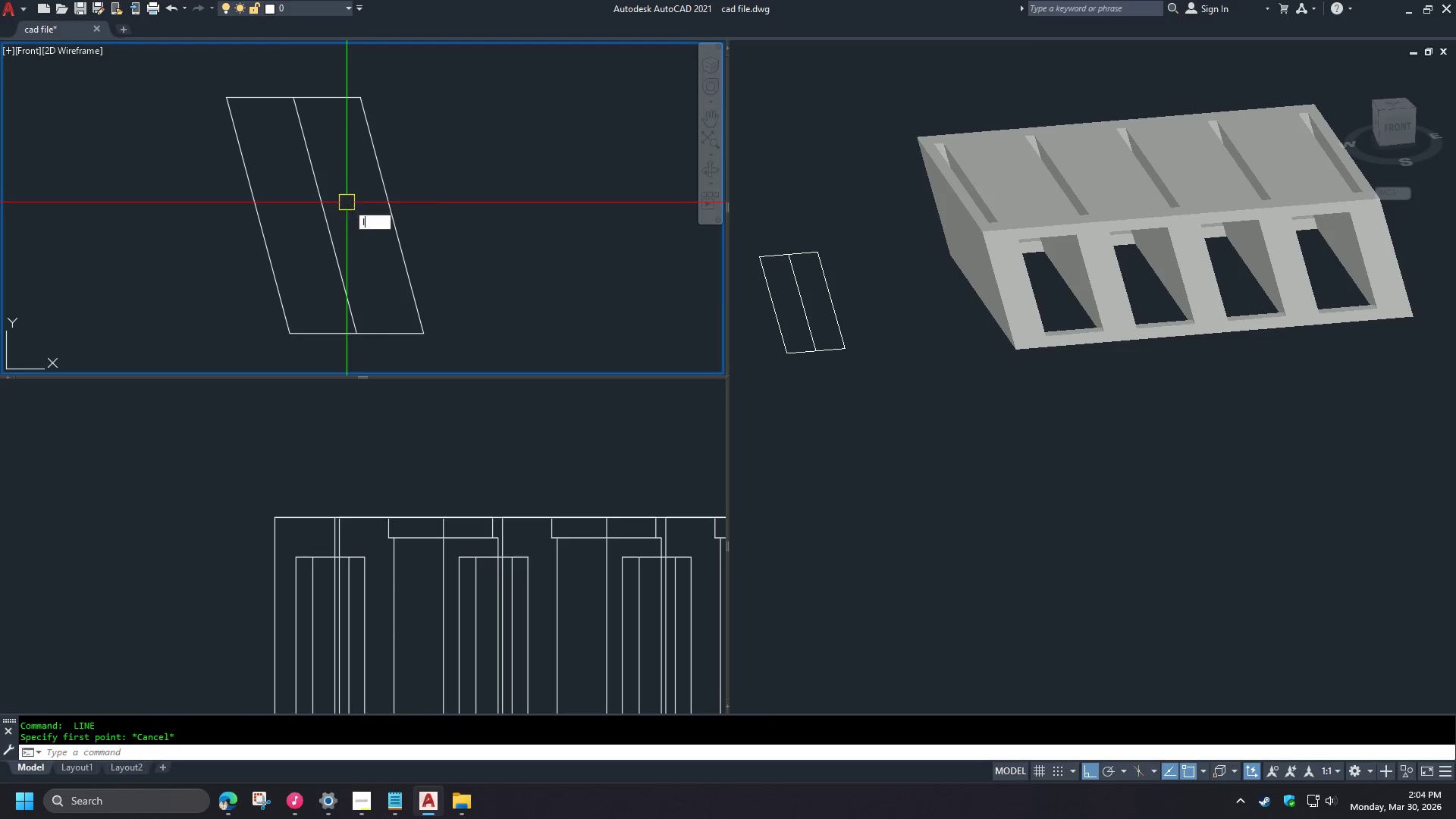 
key(Space)
 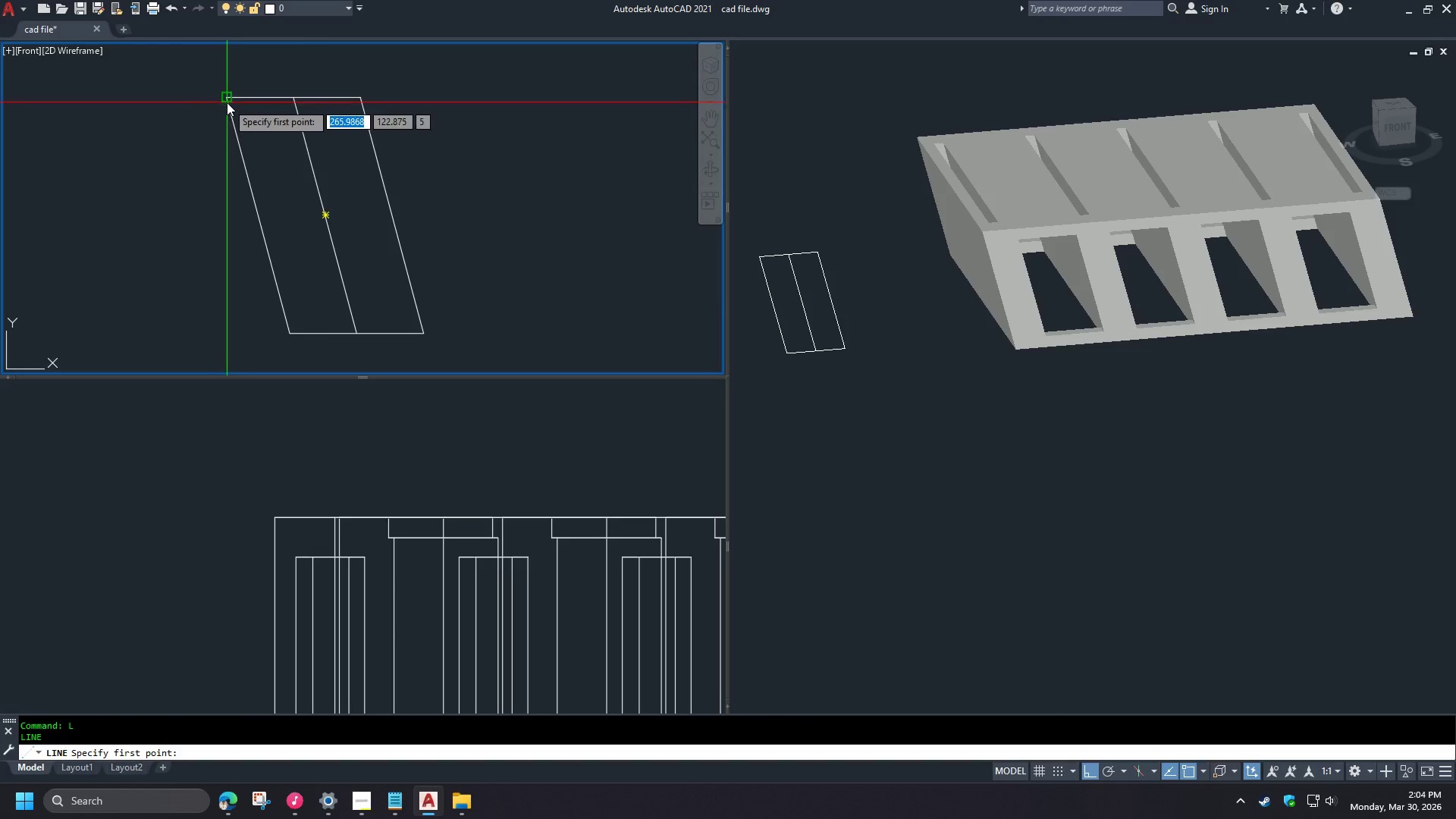 
left_click([227, 102])
 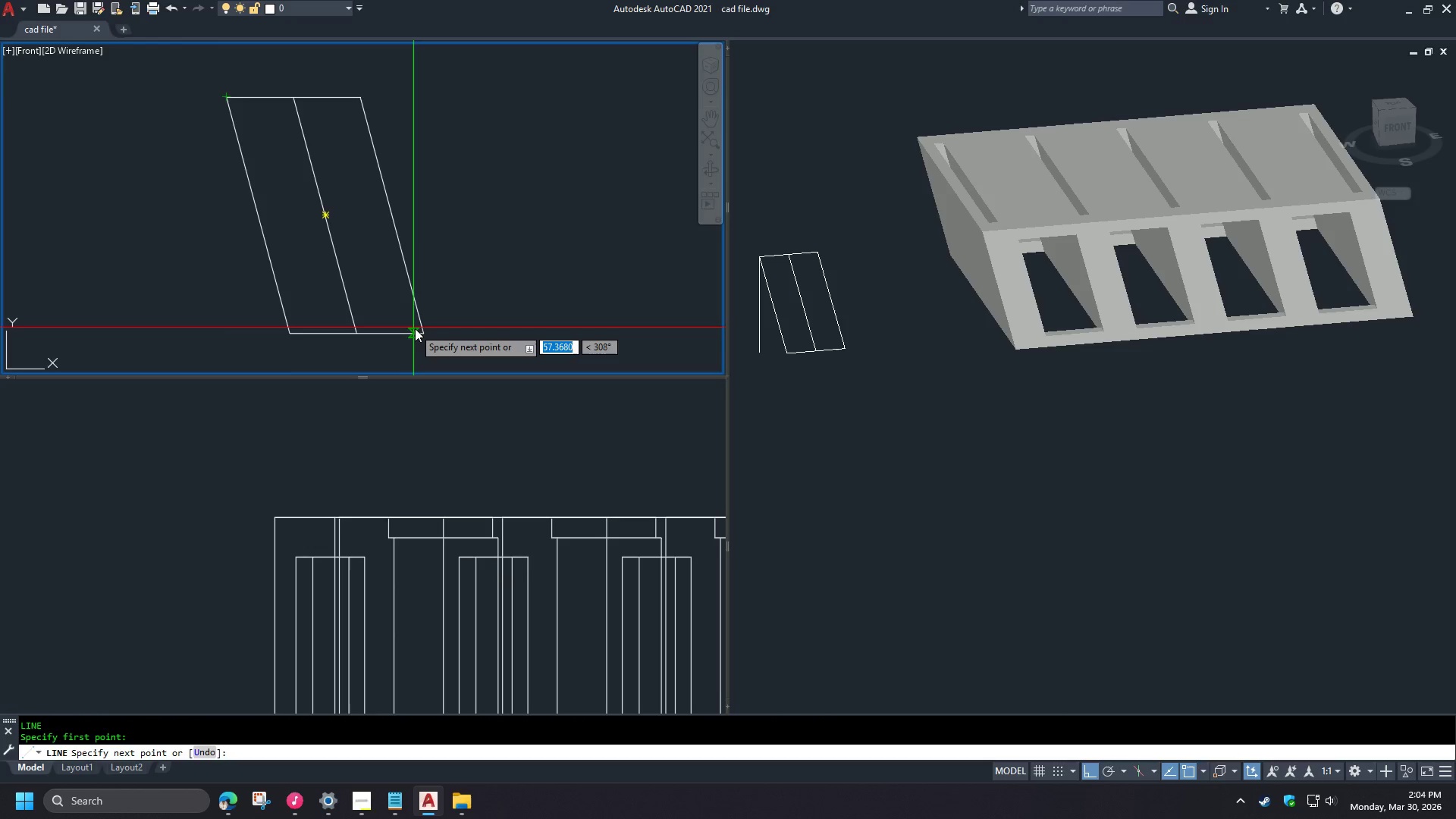 
left_click([419, 331])
 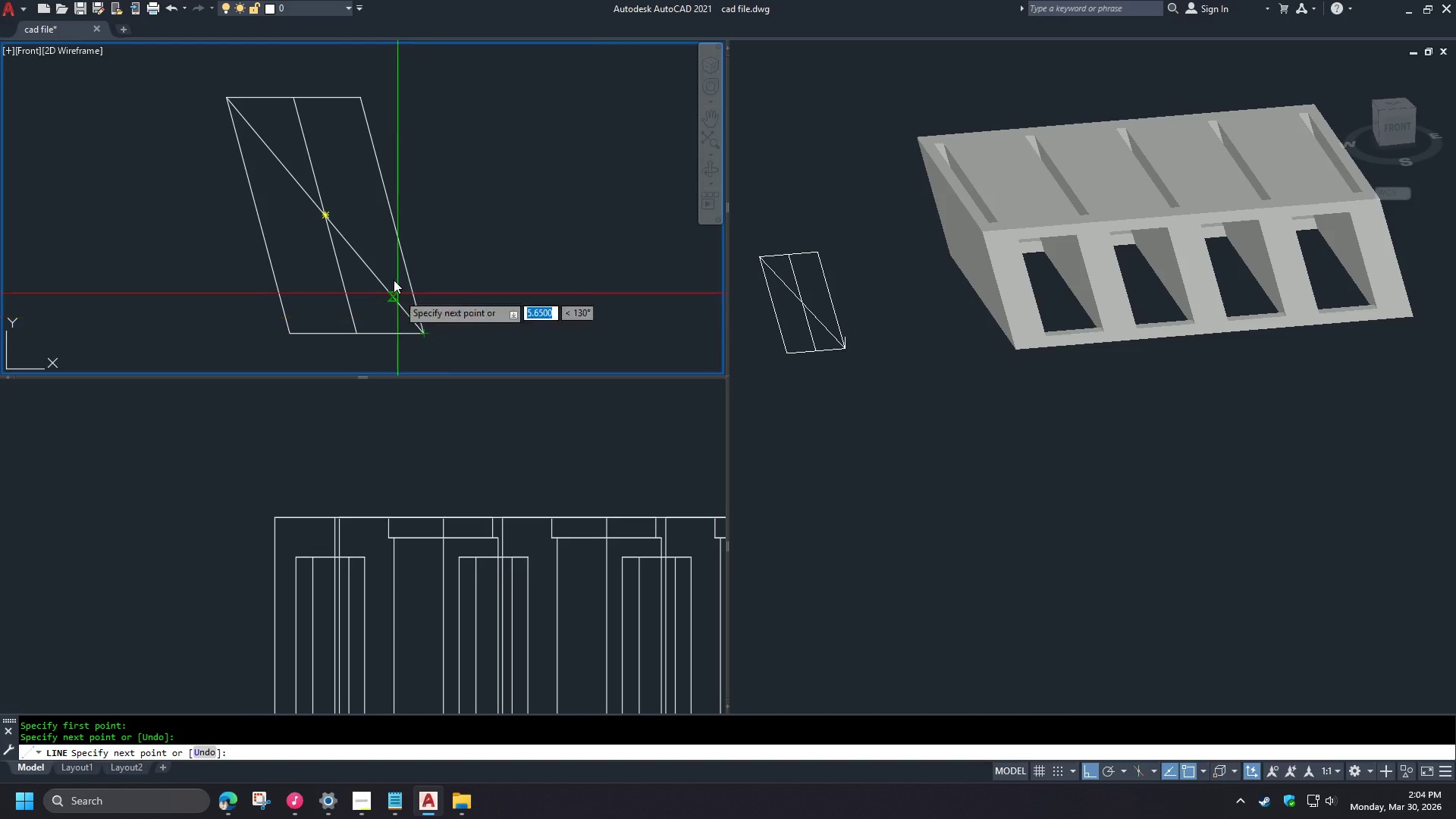 
key(Space)
 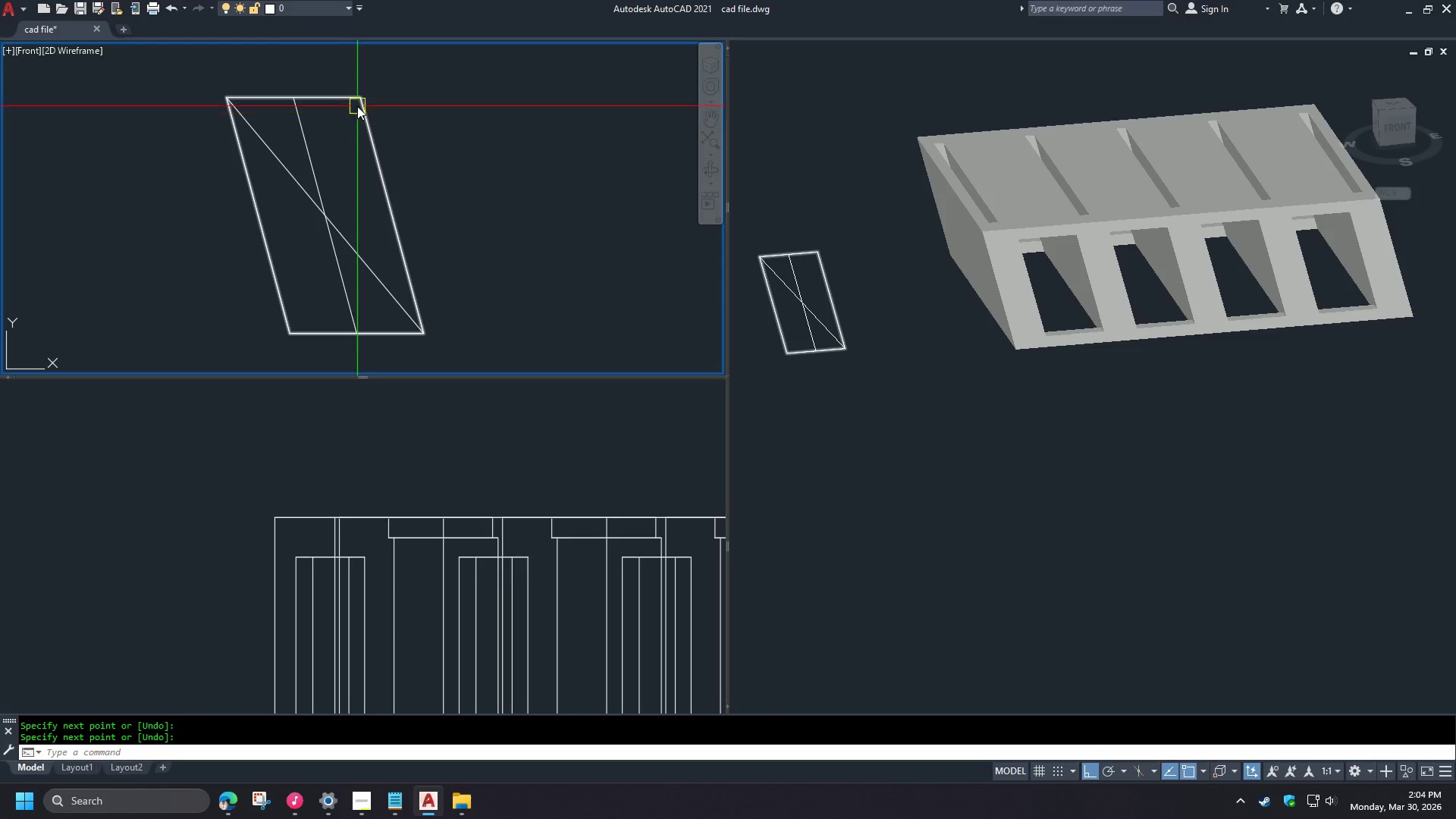 
key(Space)
 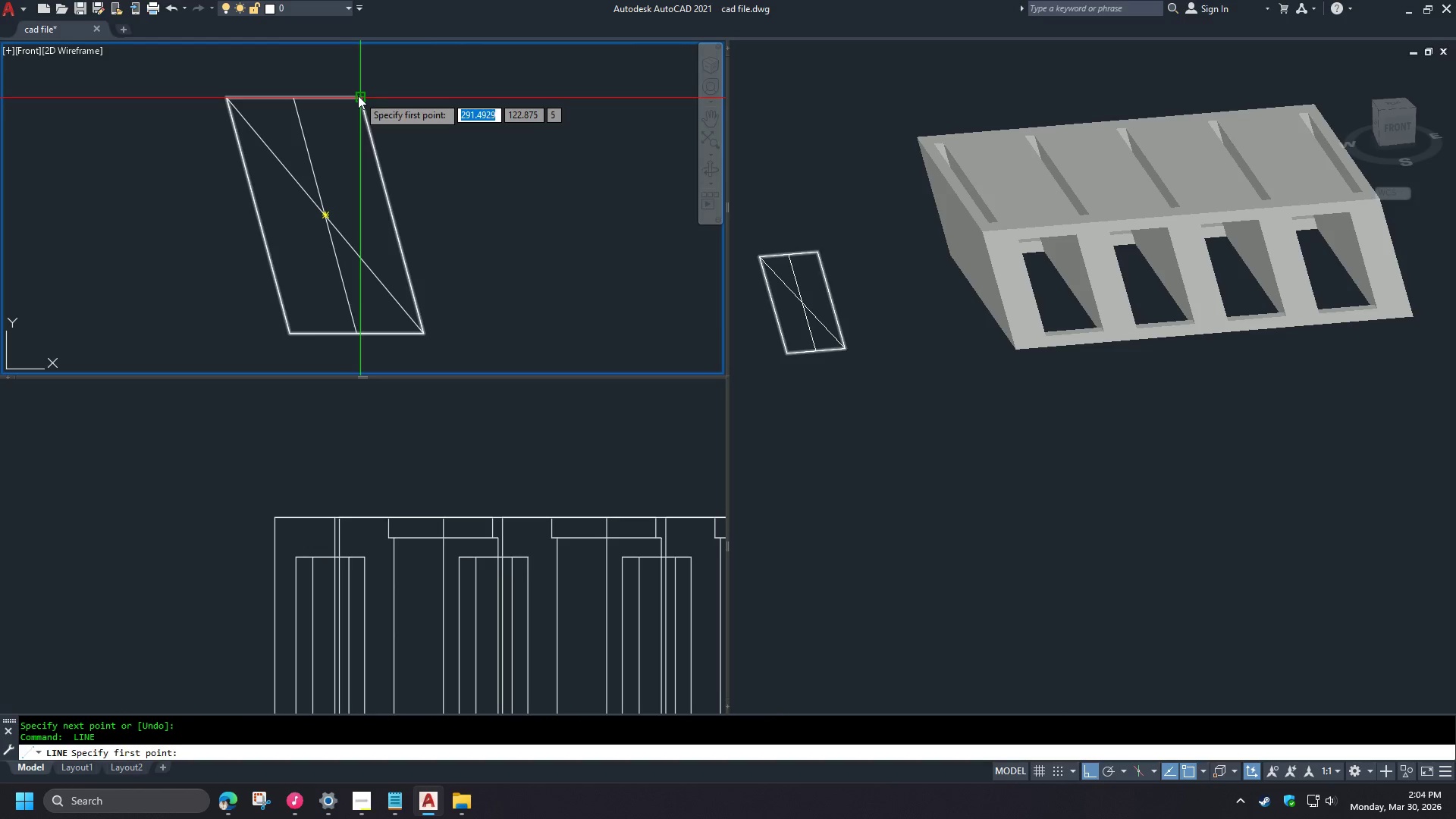 
left_click_drag(start_coordinate=[358, 95], to_coordinate=[358, 100])
 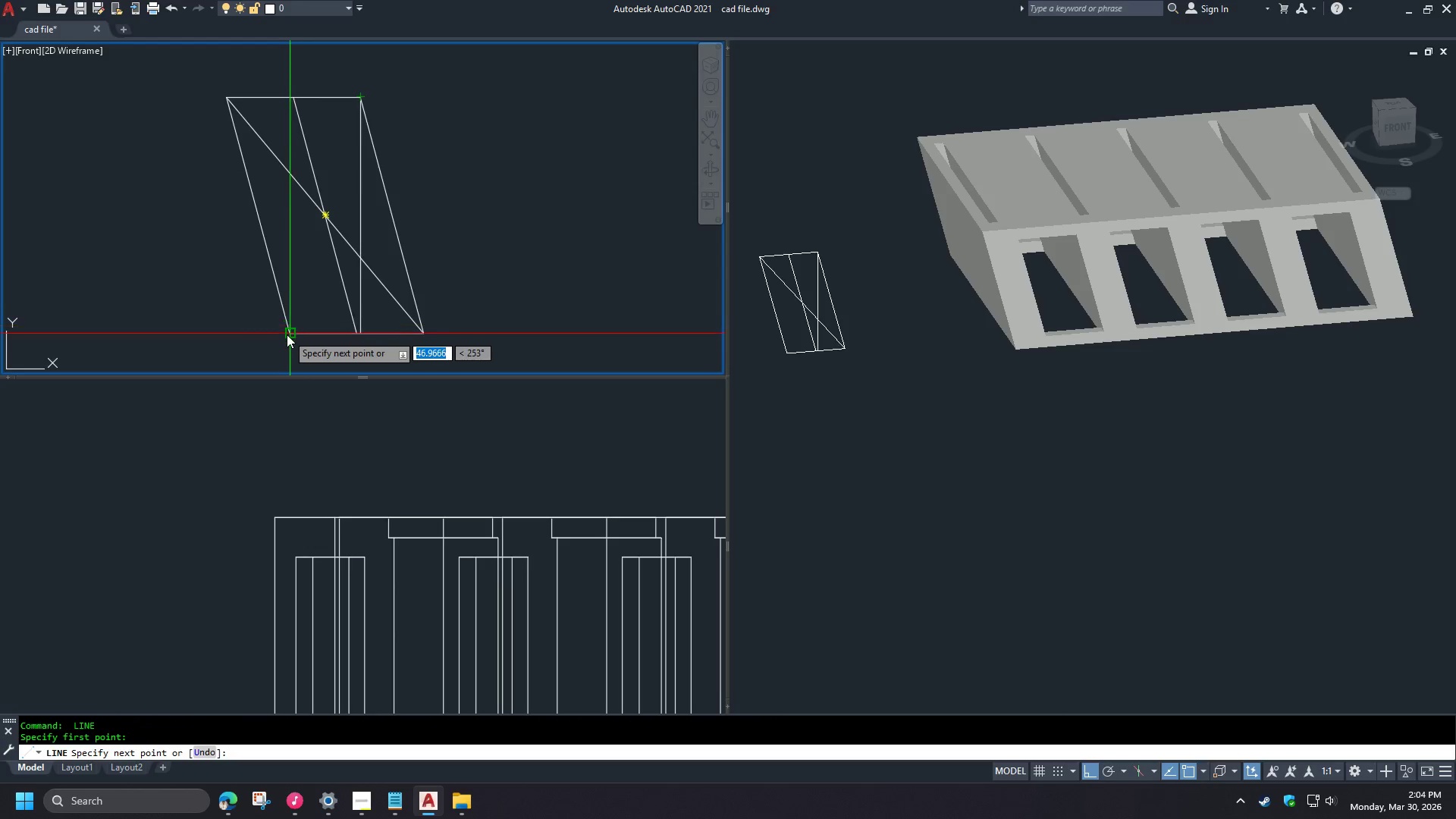 
left_click([287, 334])
 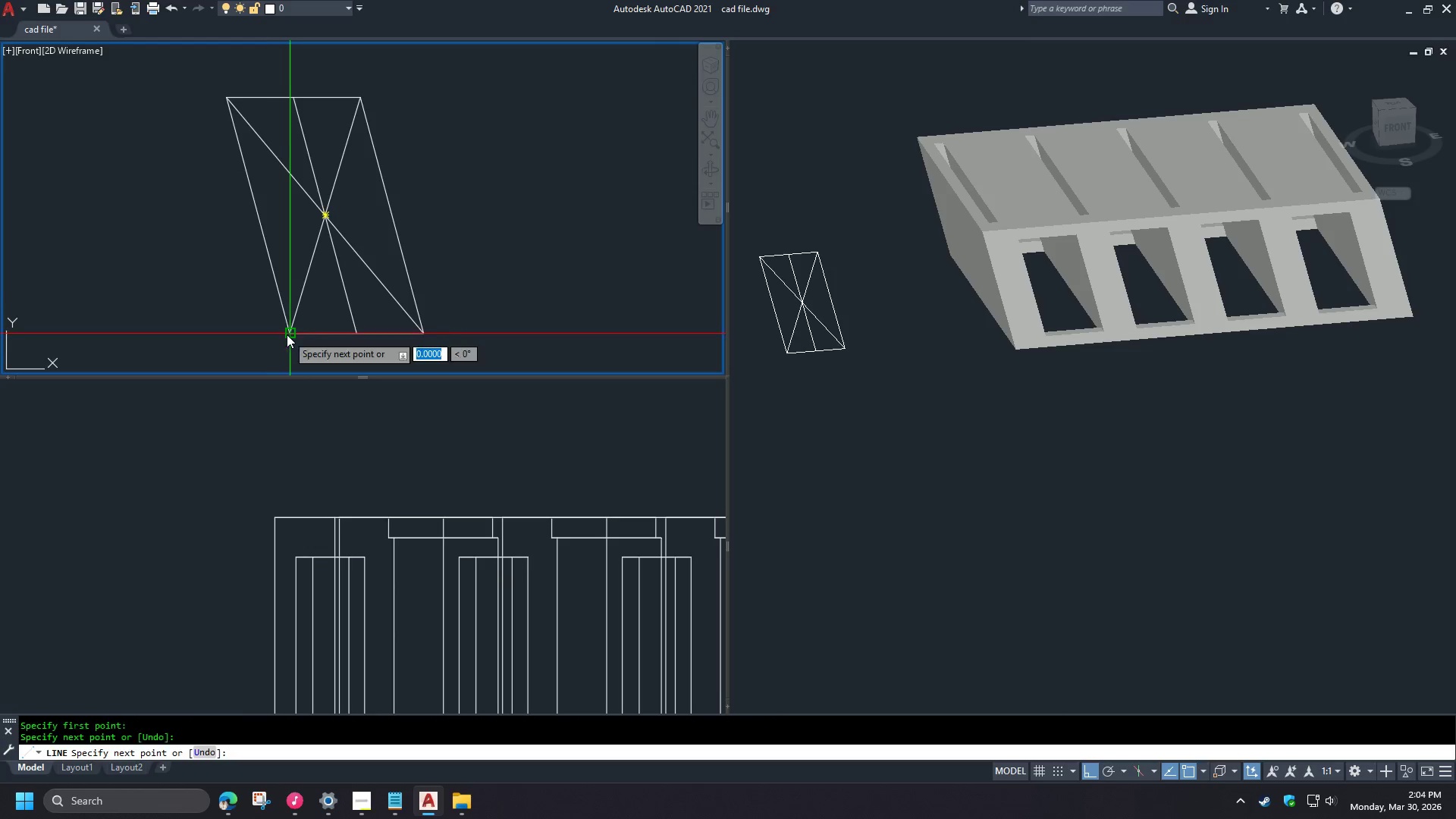 
type( br )
 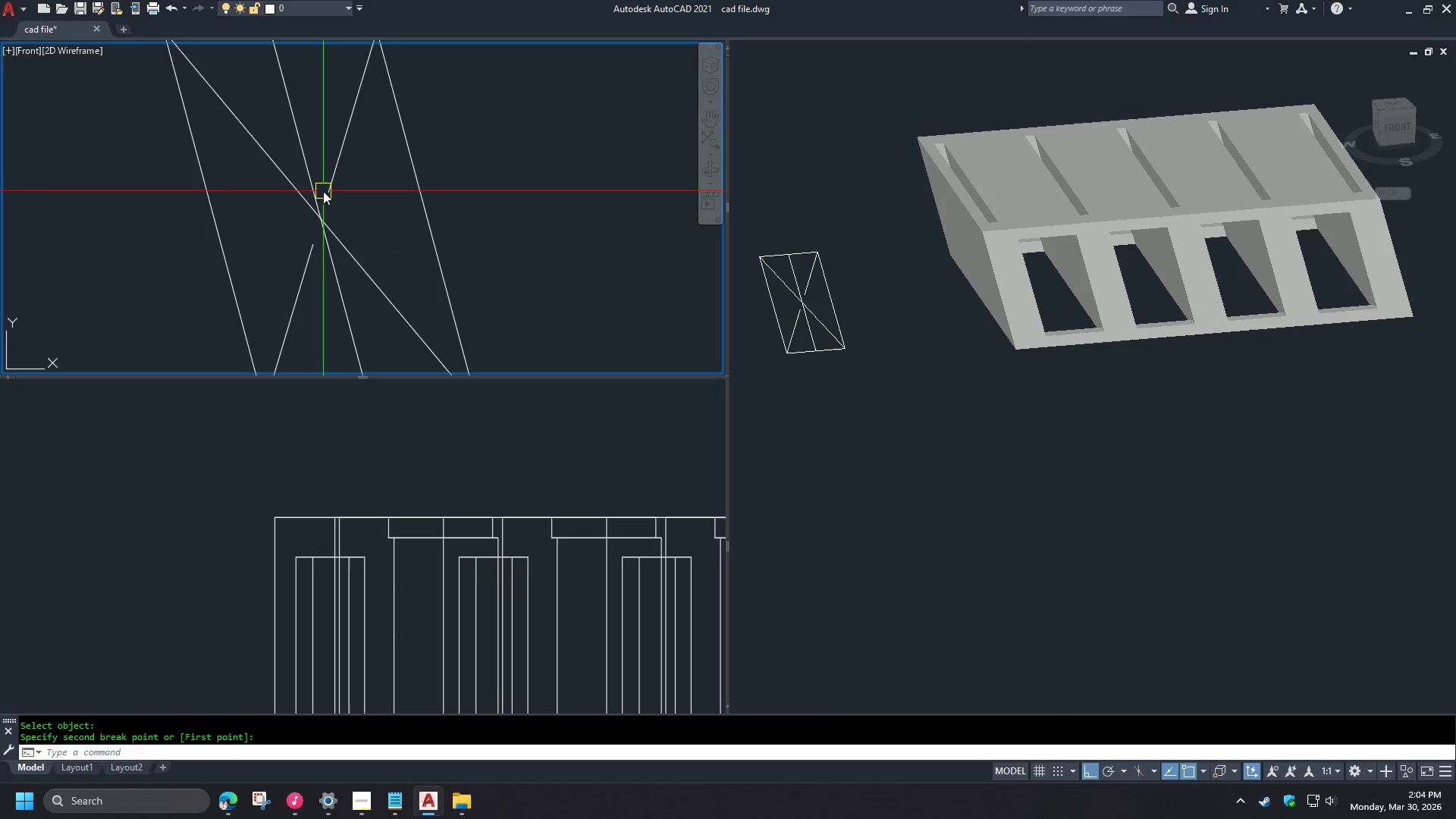 
left_click_drag(start_coordinate=[309, 243], to_coordinate=[311, 231])
 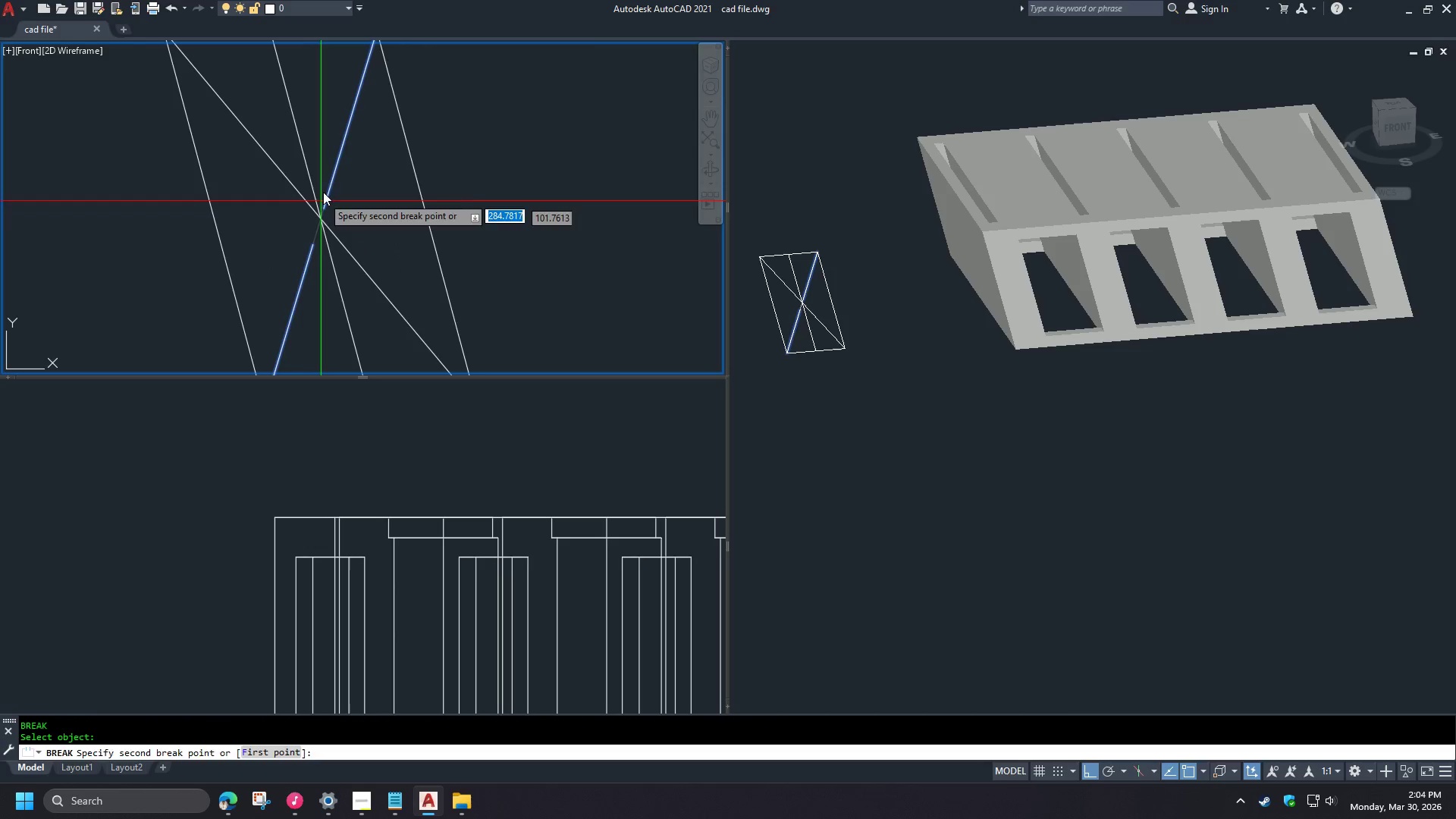 
double_click([323, 190])
 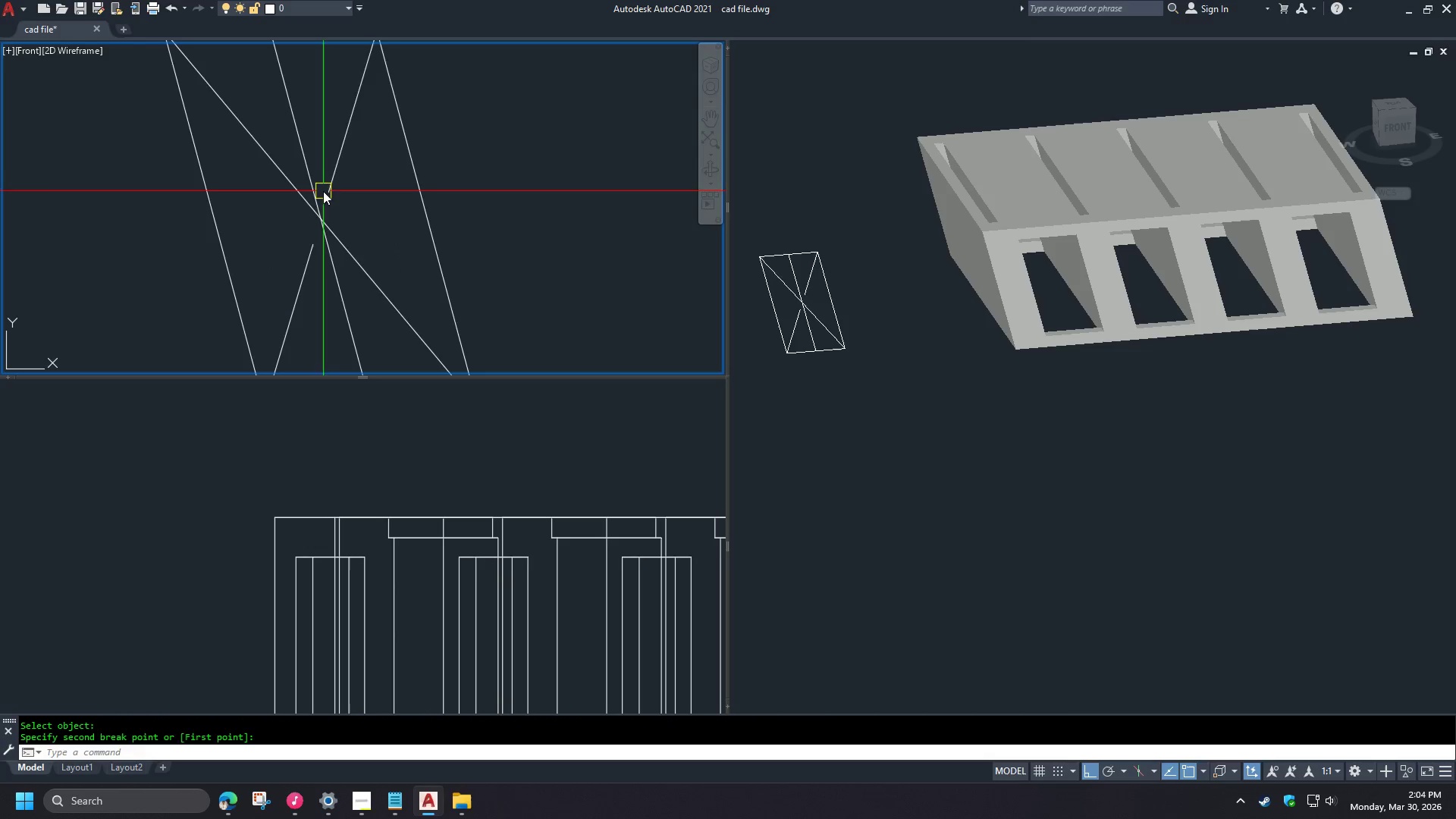 
key(Space)
 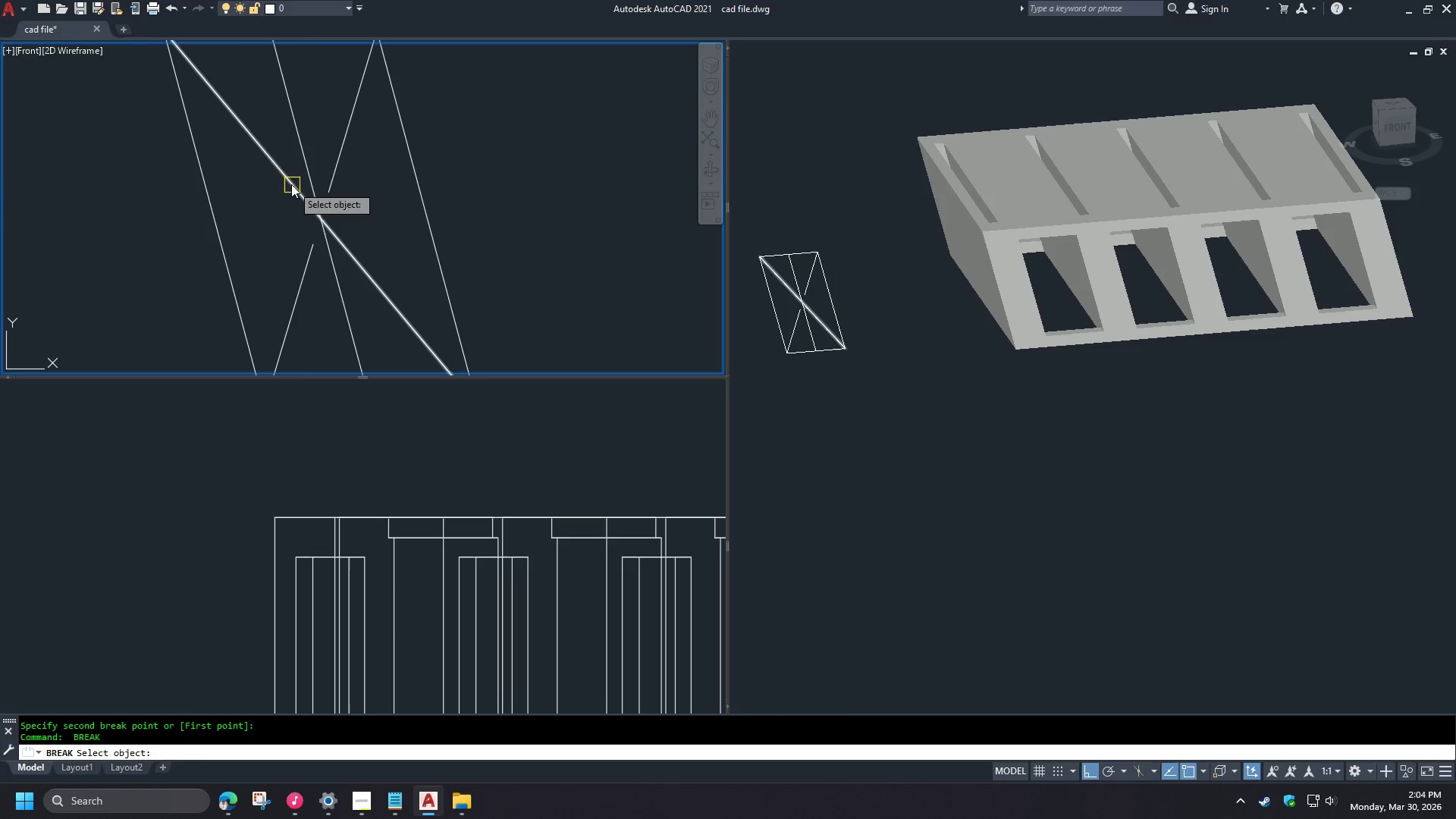 
left_click_drag(start_coordinate=[285, 183], to_coordinate=[287, 187])
 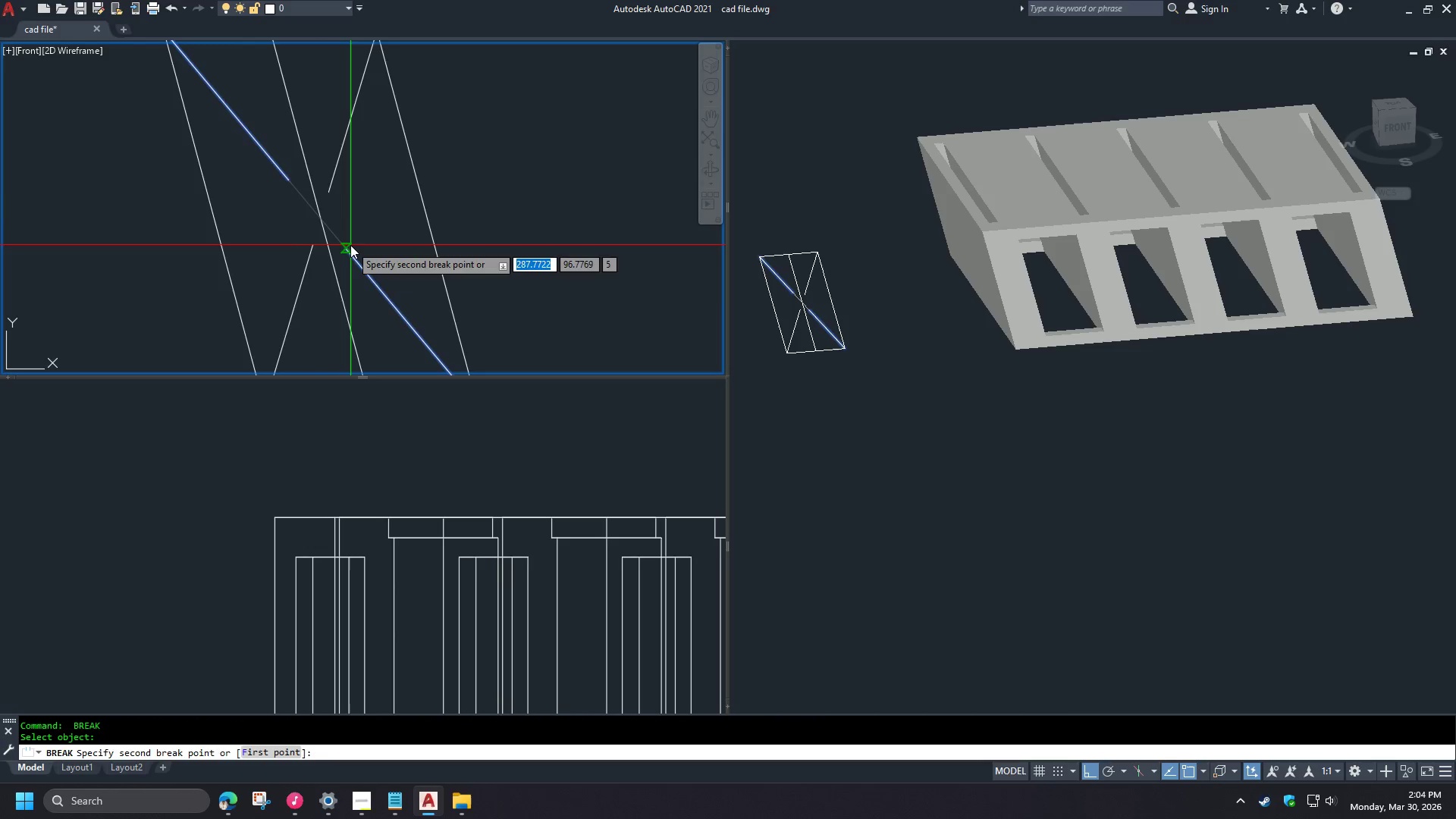 
triple_click([350, 245])
 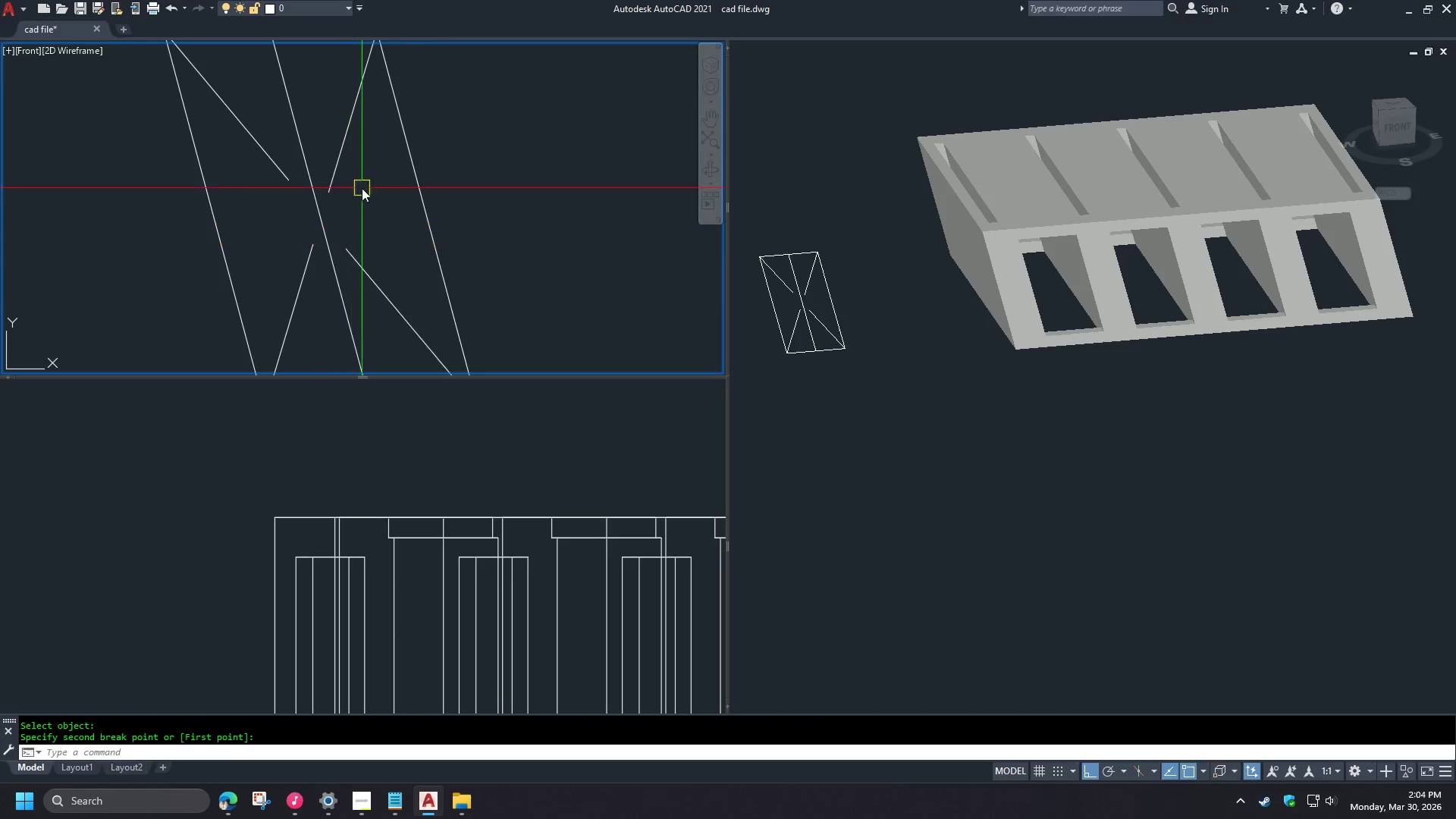 
scroll: coordinate [329, 212], scroll_direction: up, amount: 1.0
 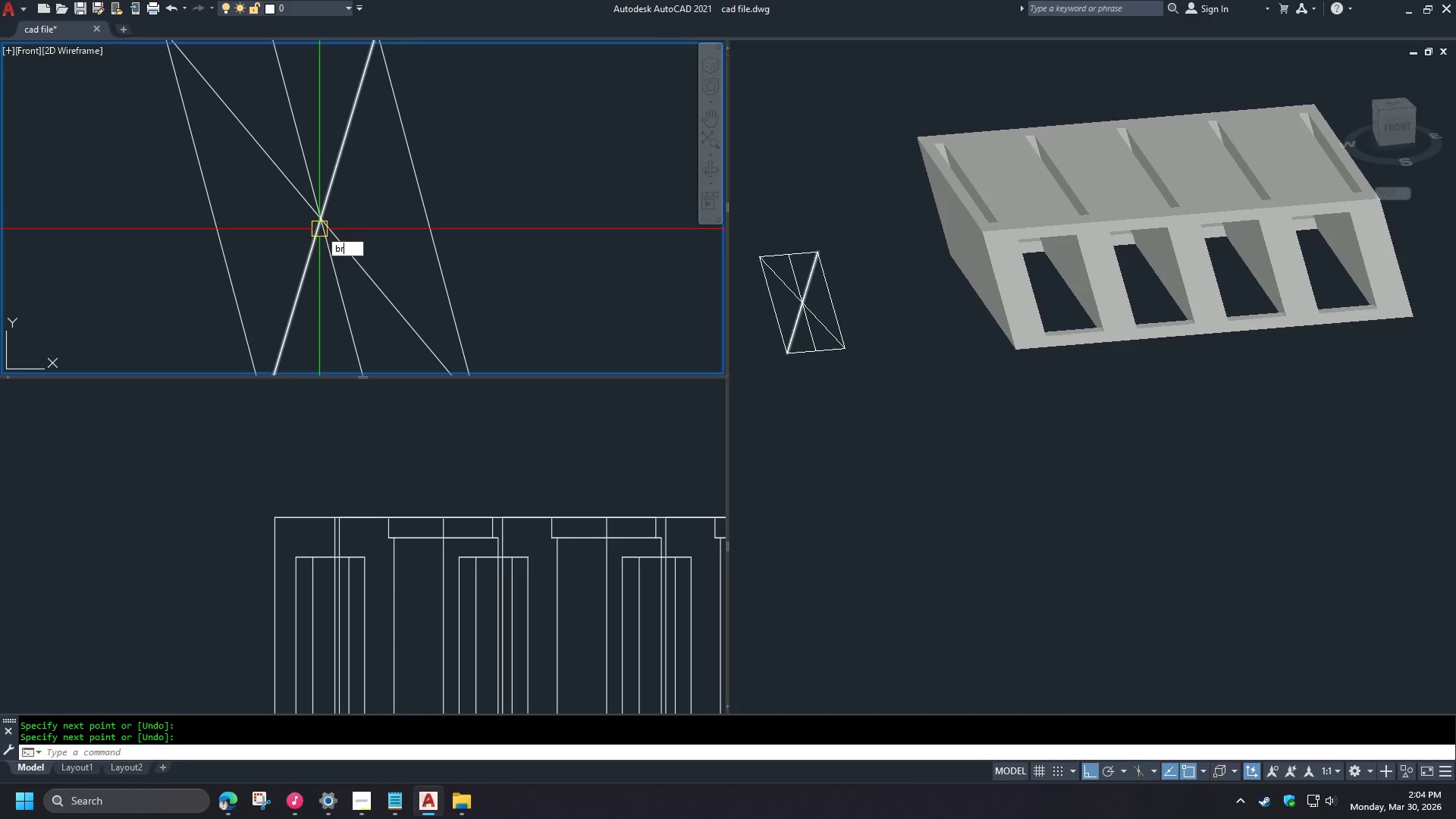 
left_click([369, 252])
 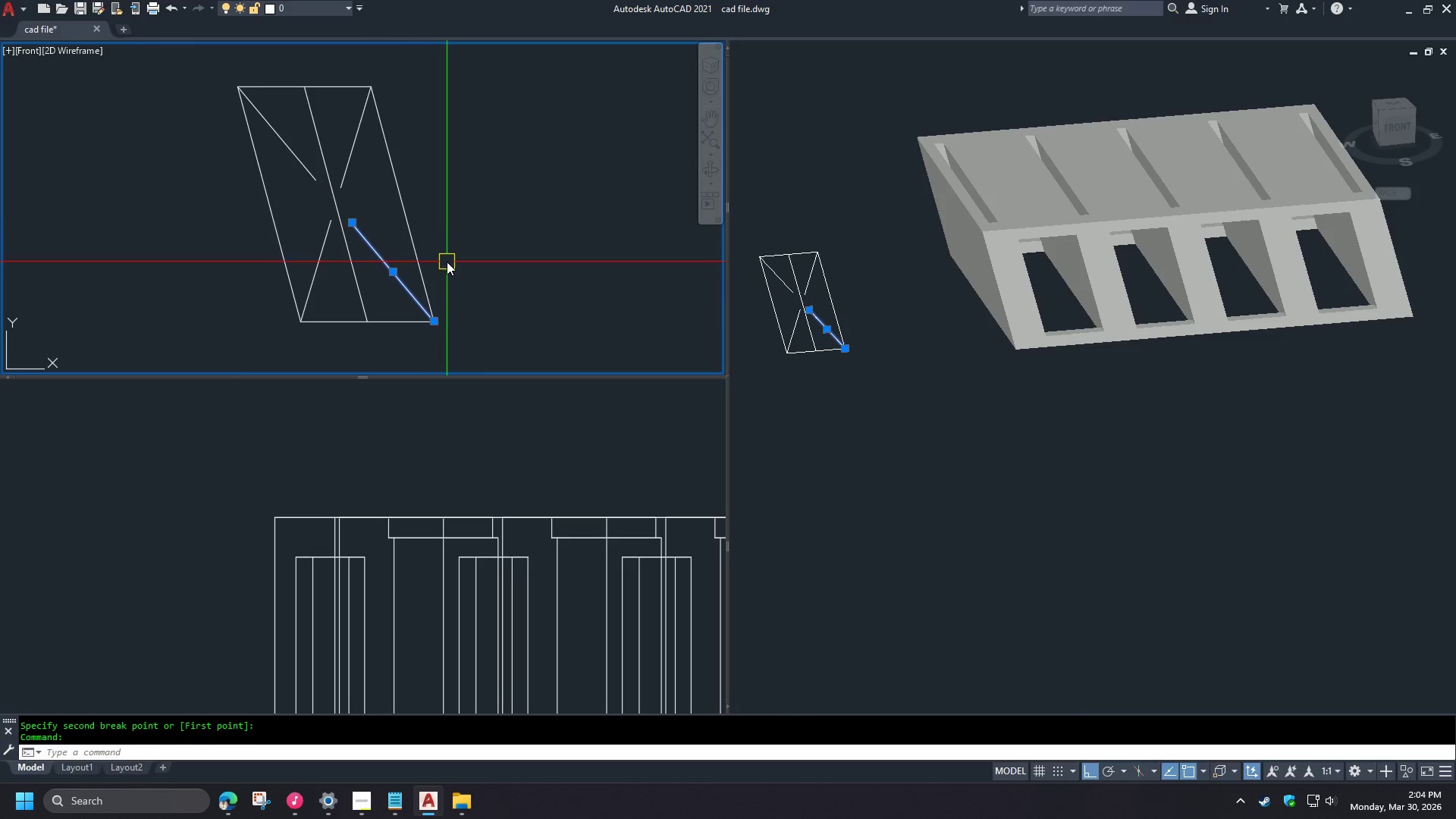 
type(ro )
 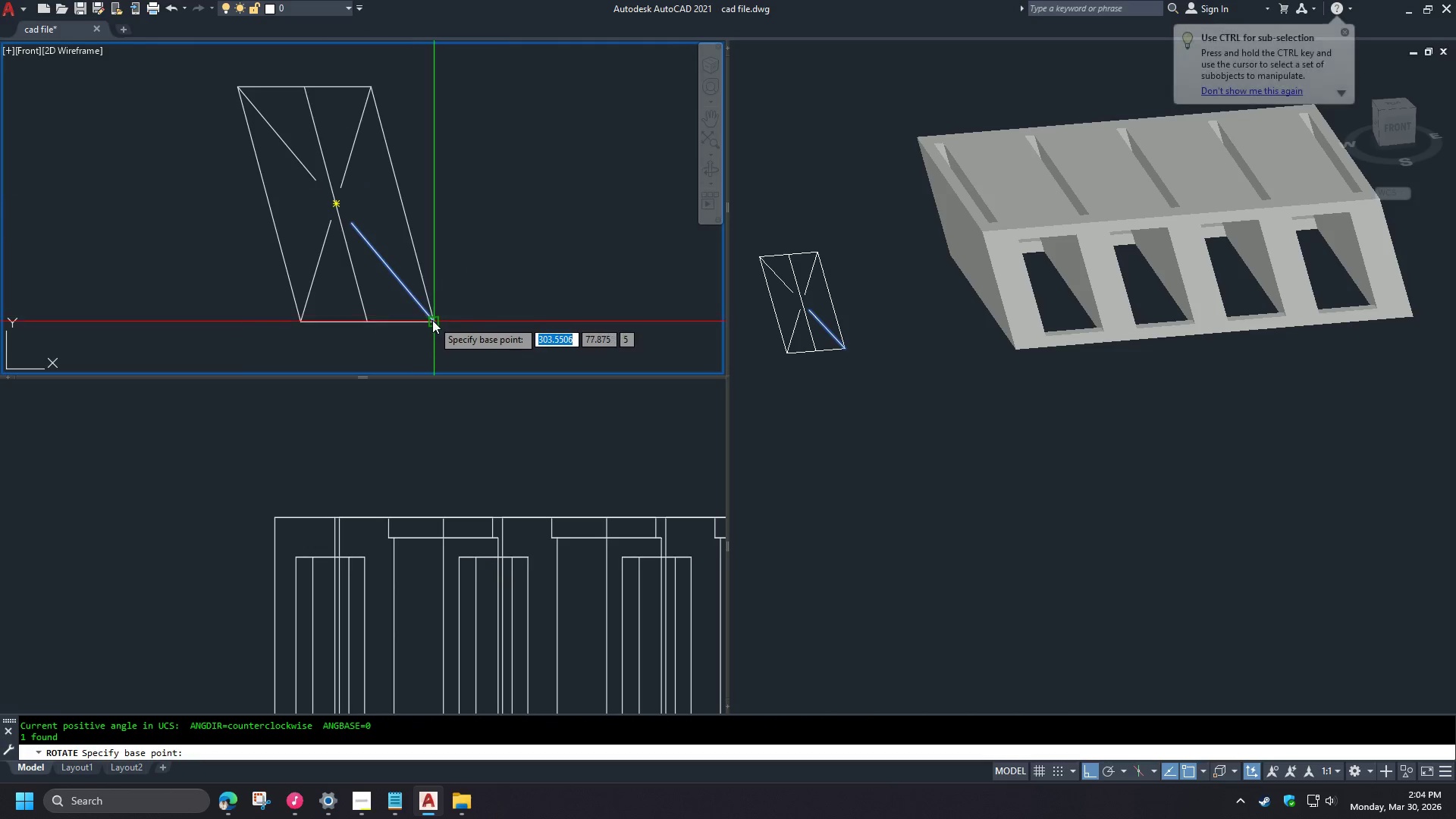 
left_click([432, 322])
 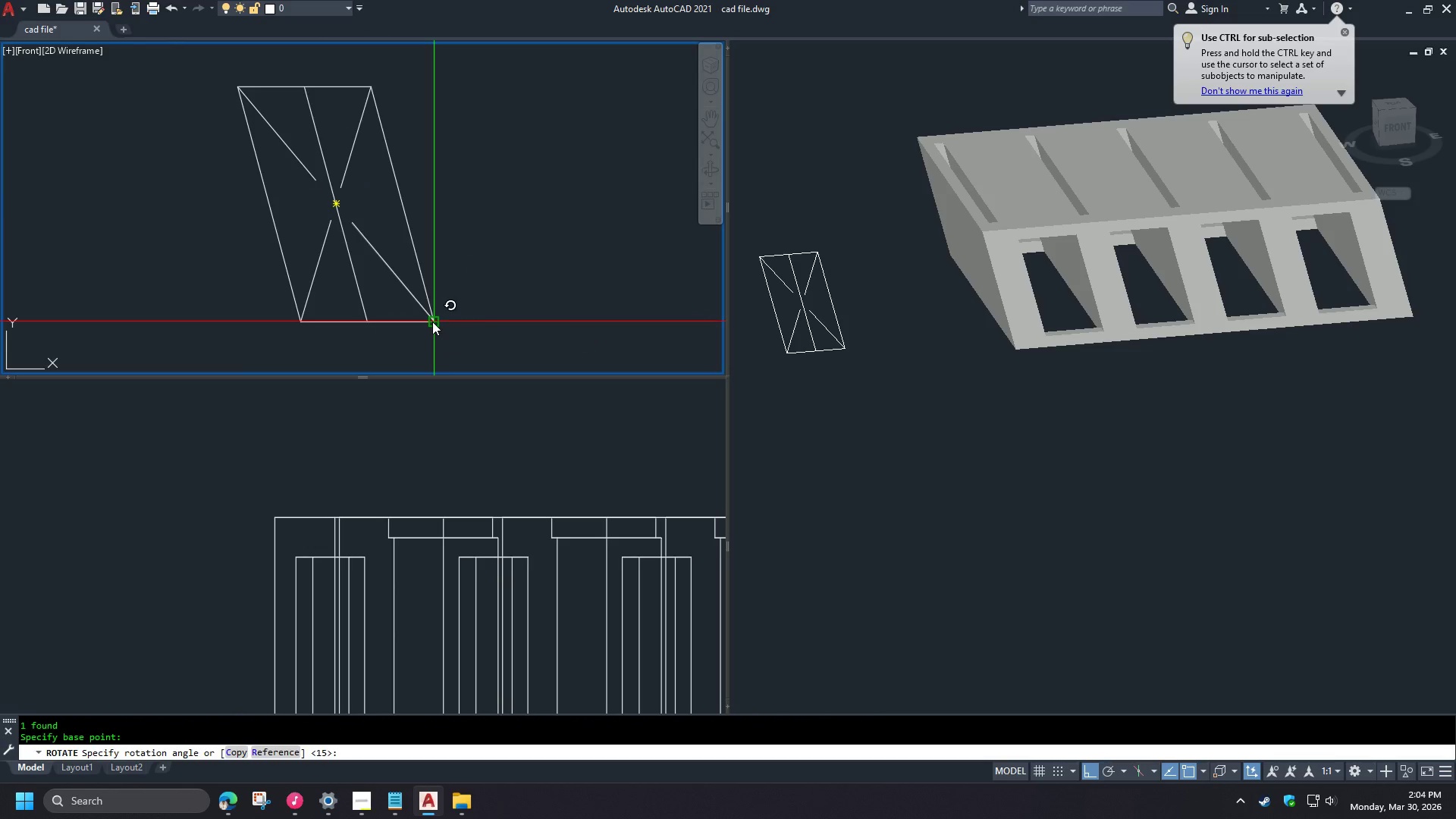 
scroll: coordinate [360, 180], scroll_direction: down, amount: 1.0
 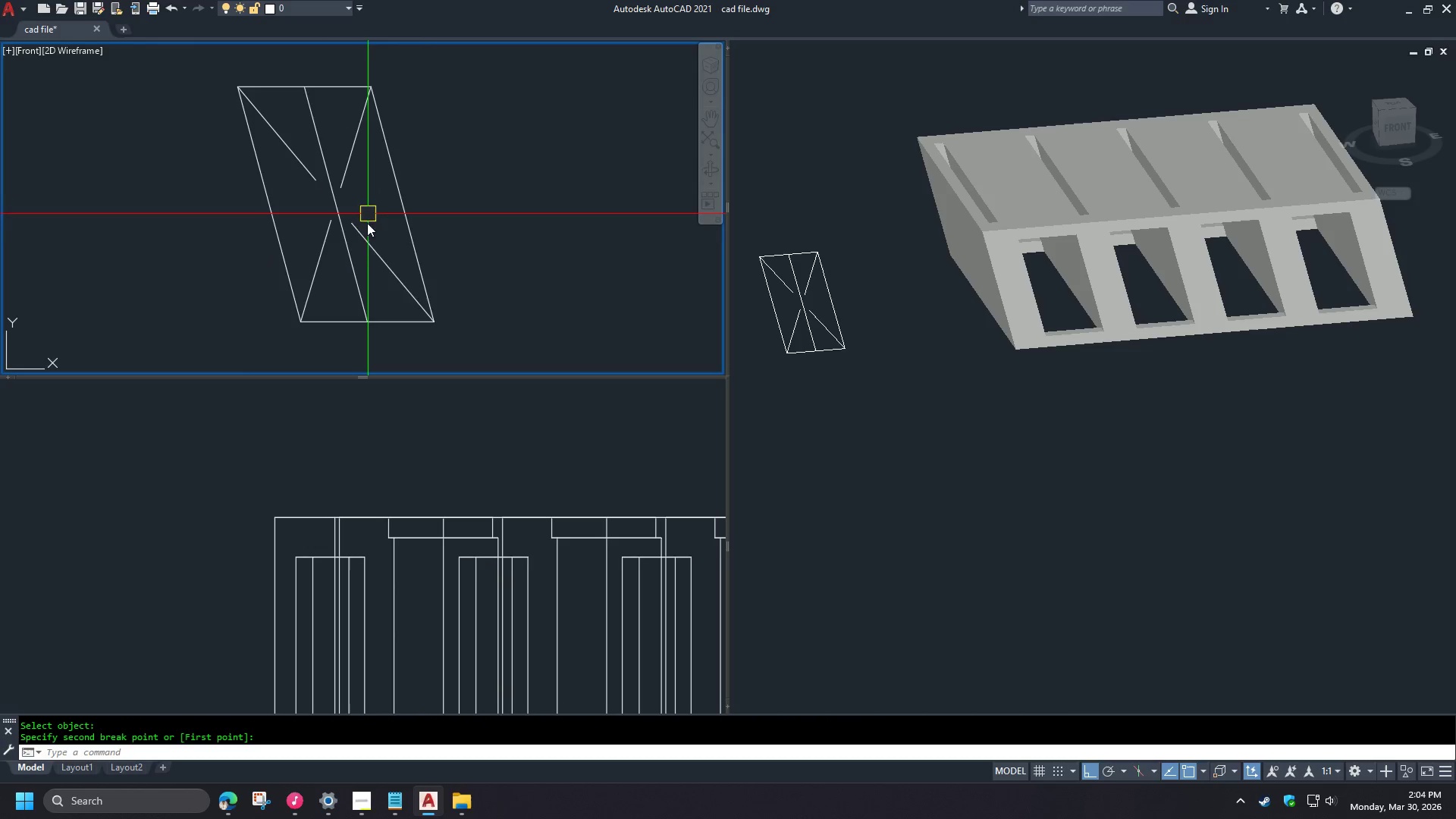 
key(5)
 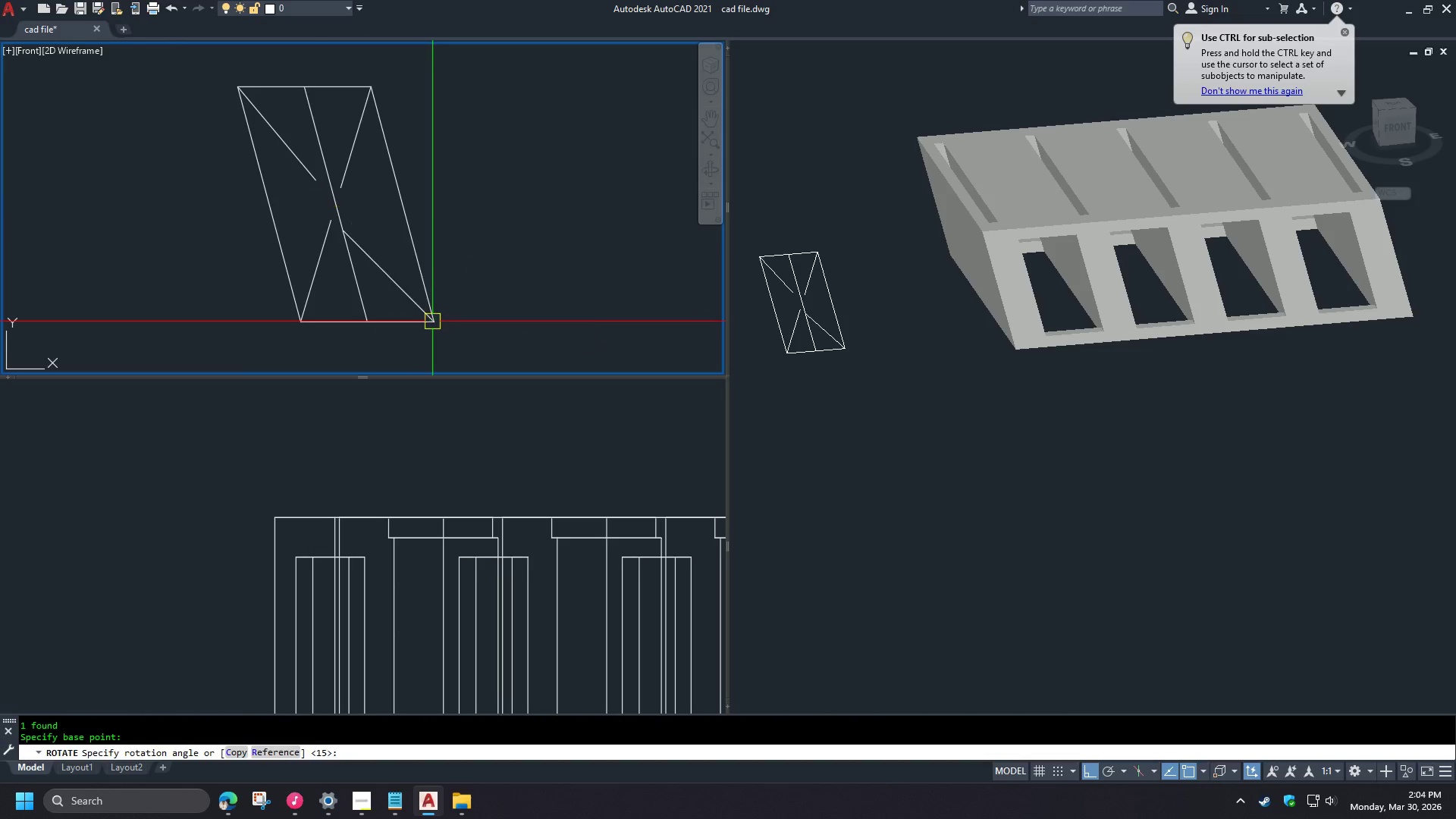 
key(Space)
 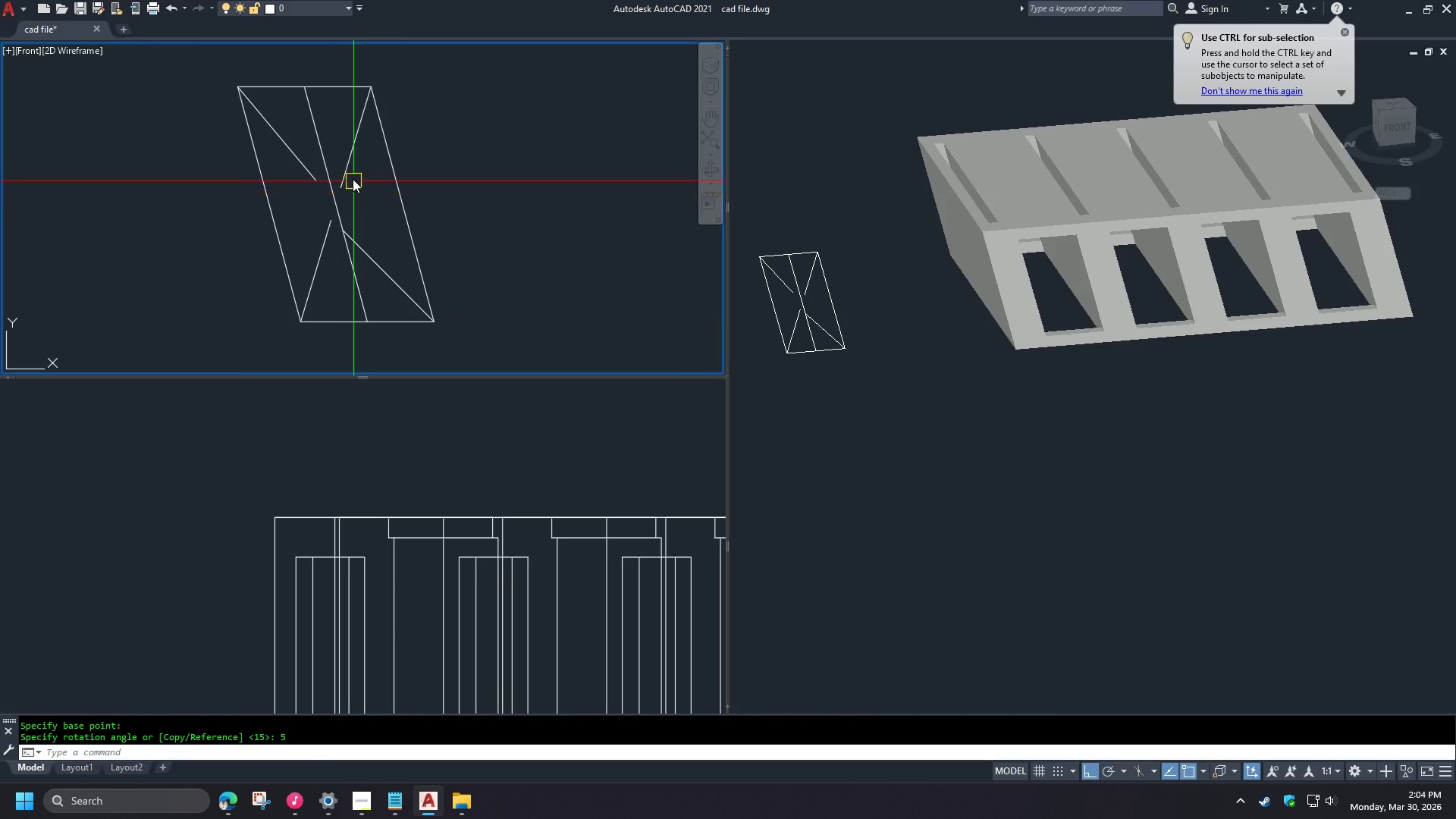 
left_click([348, 162])
 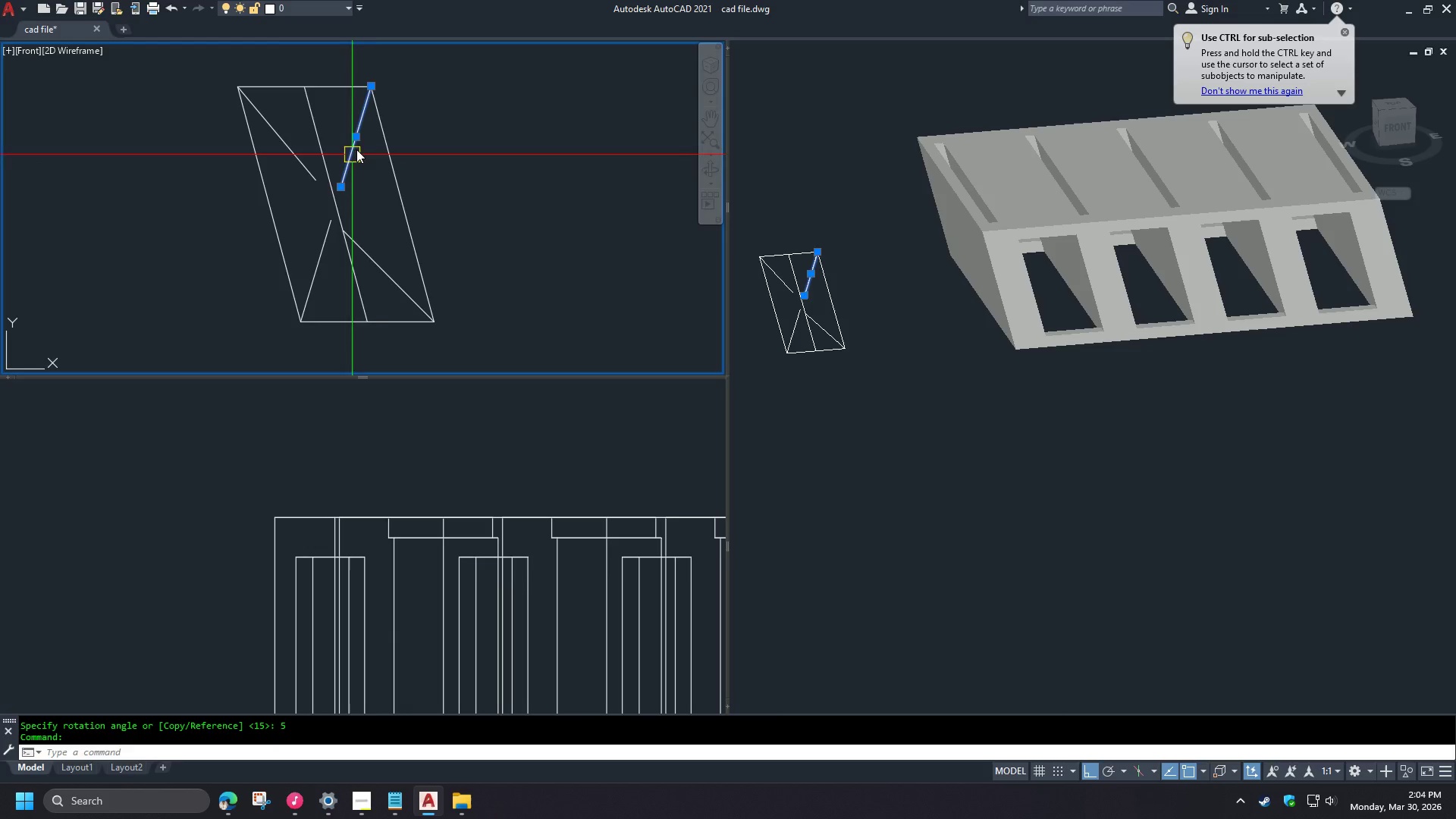 
key(Space)
 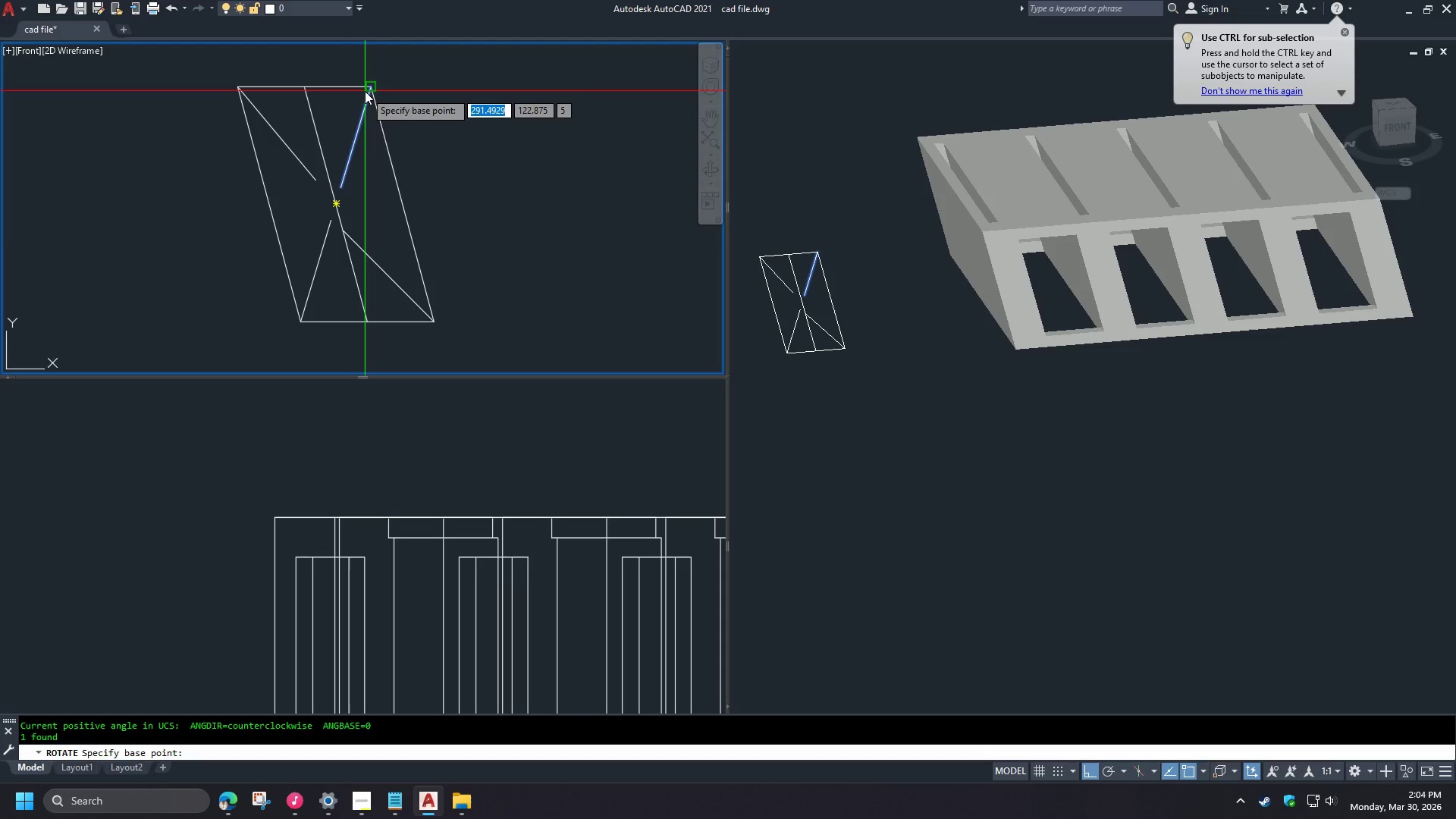 
left_click([365, 91])
 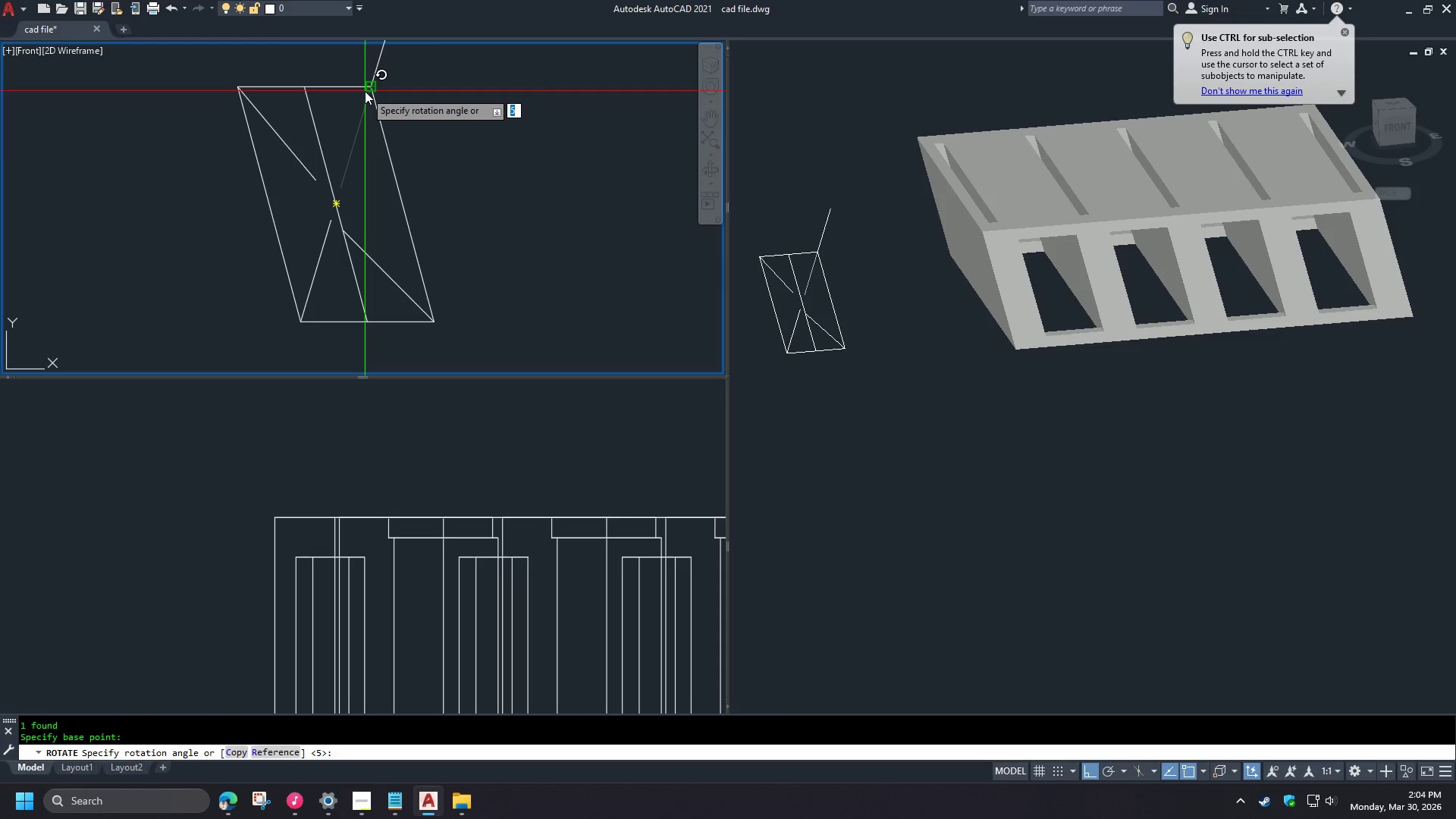 
key(5)
 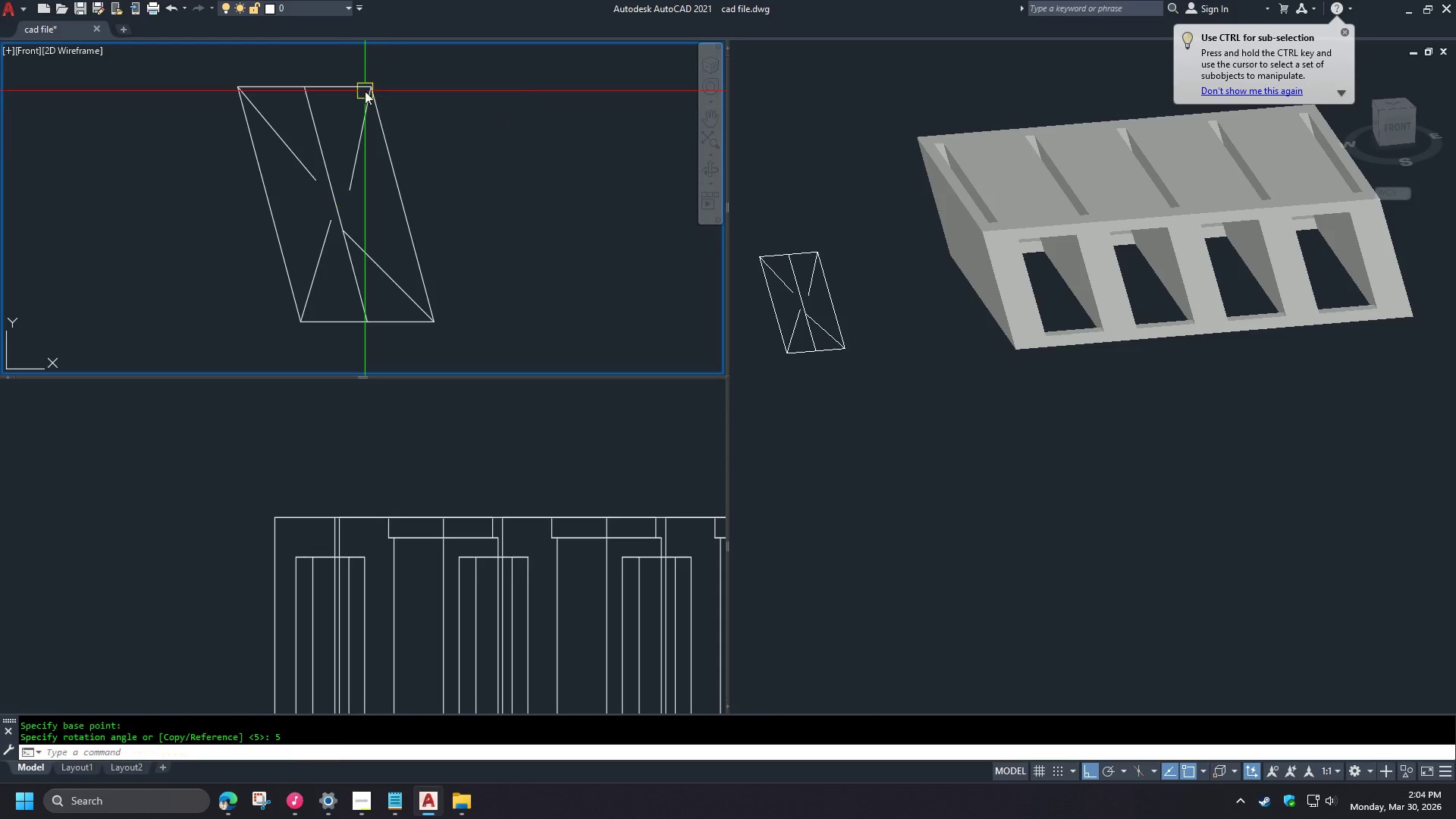 
key(Space)
 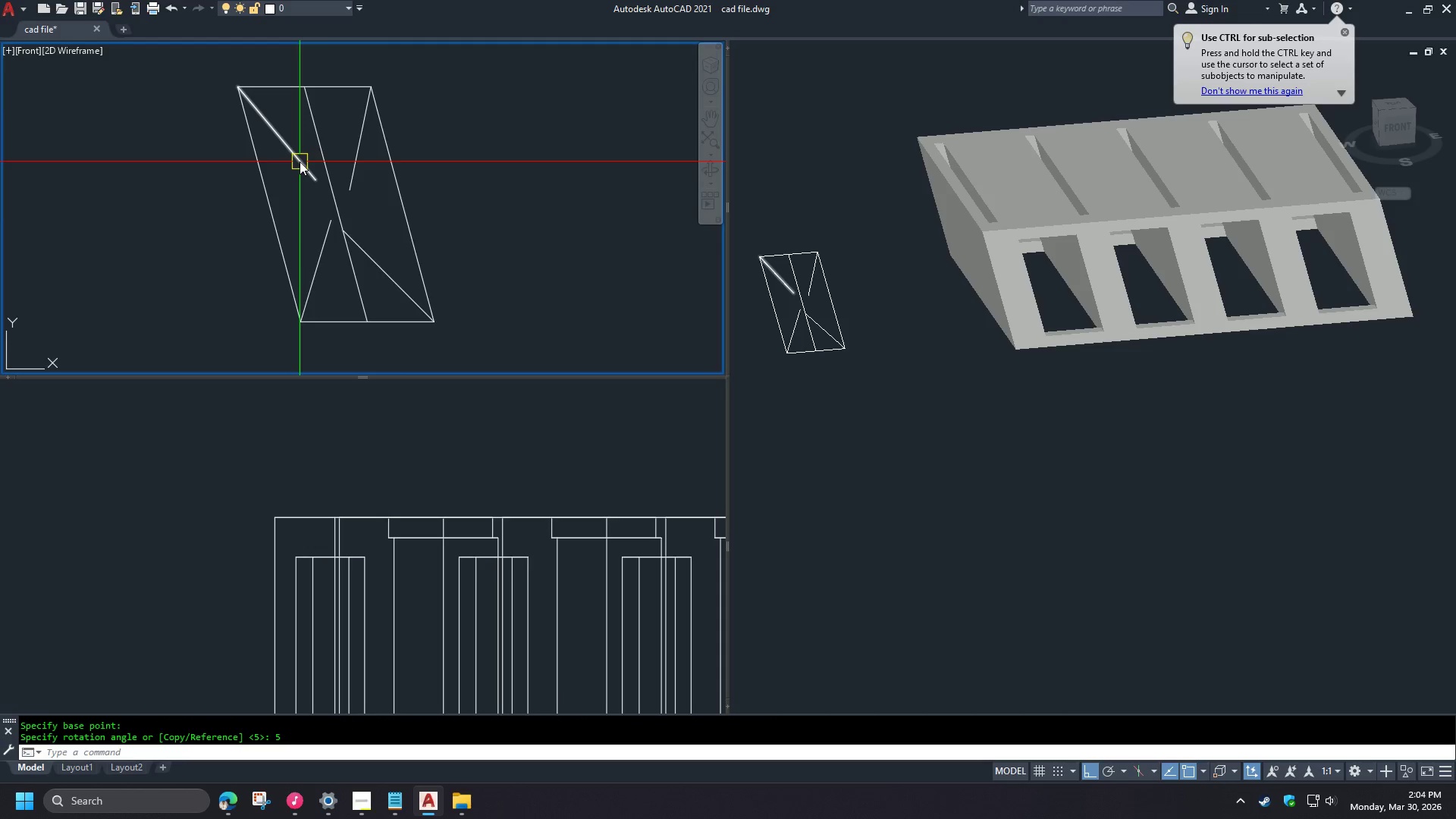 
left_click([300, 162])
 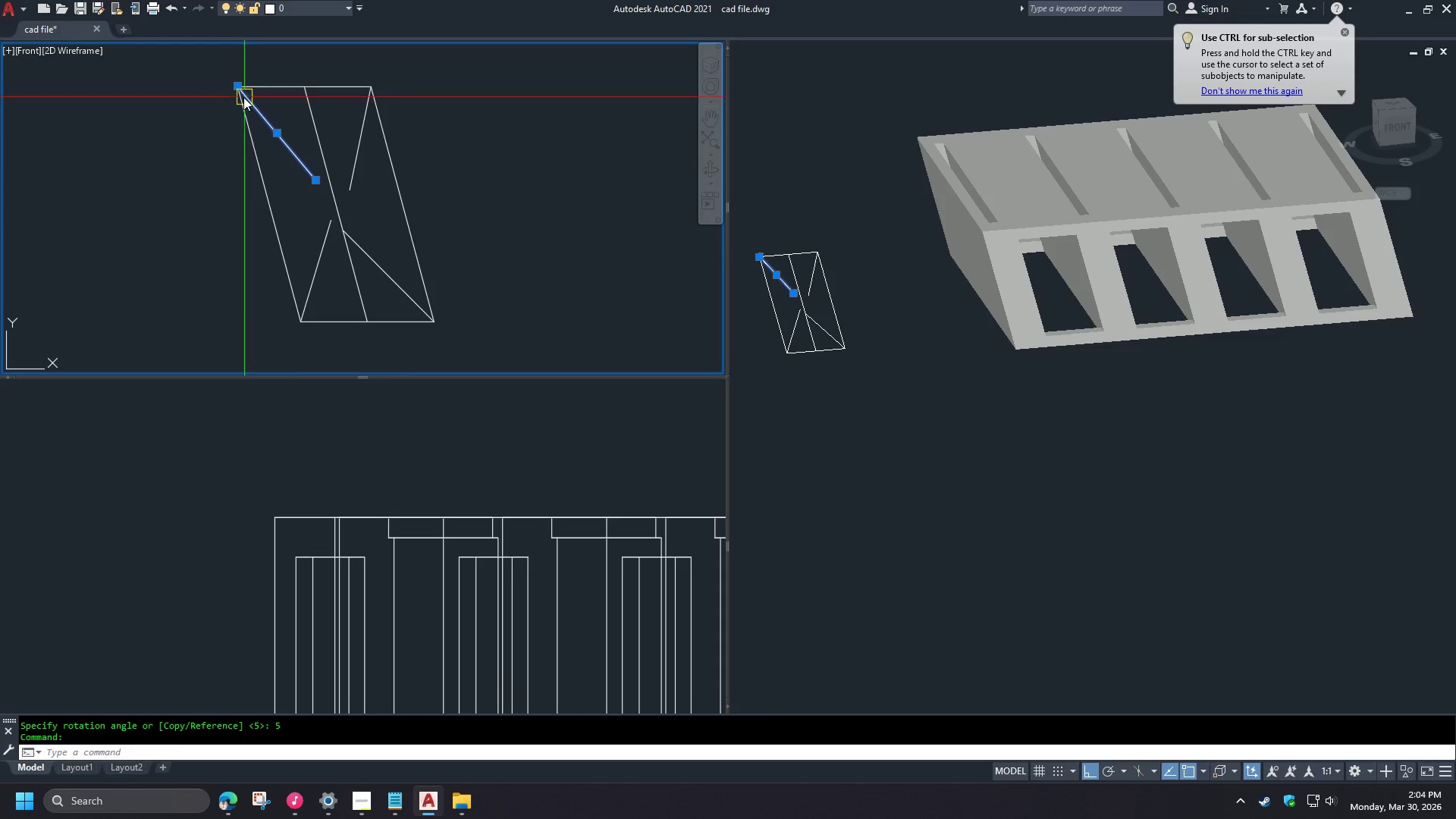 
key(Space)
 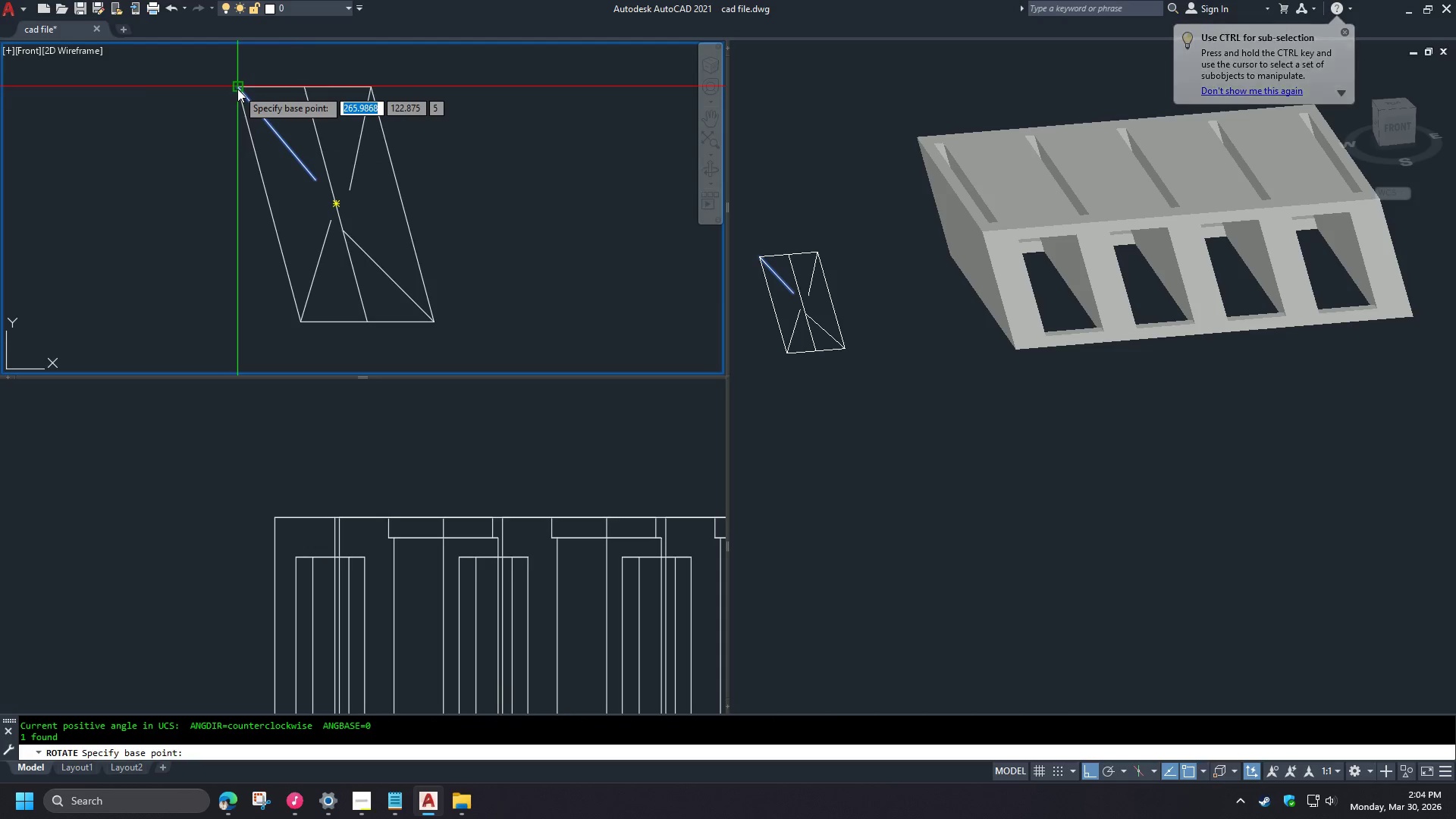 
left_click([237, 89])
 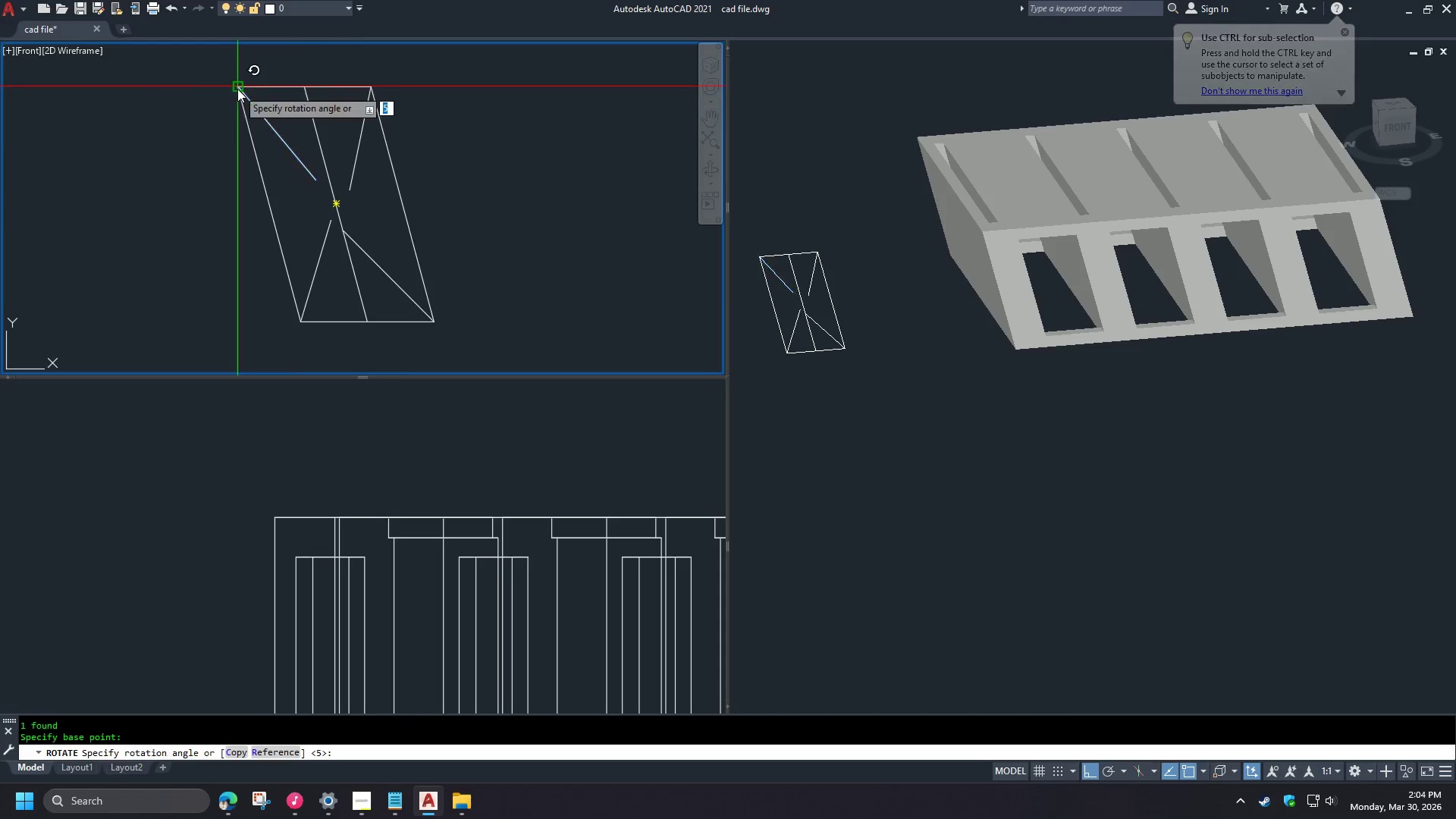 
key(5)
 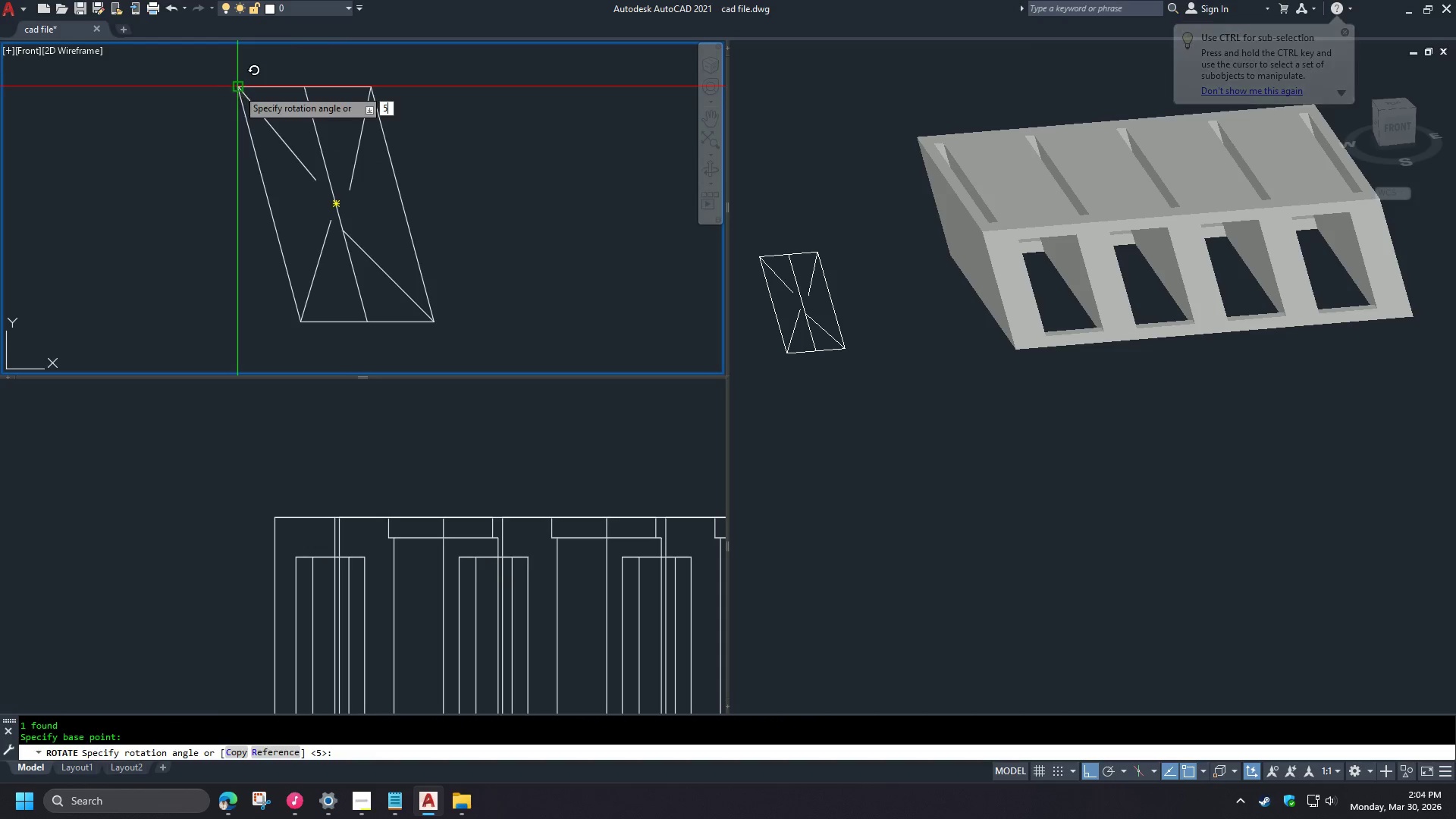 
key(Space)
 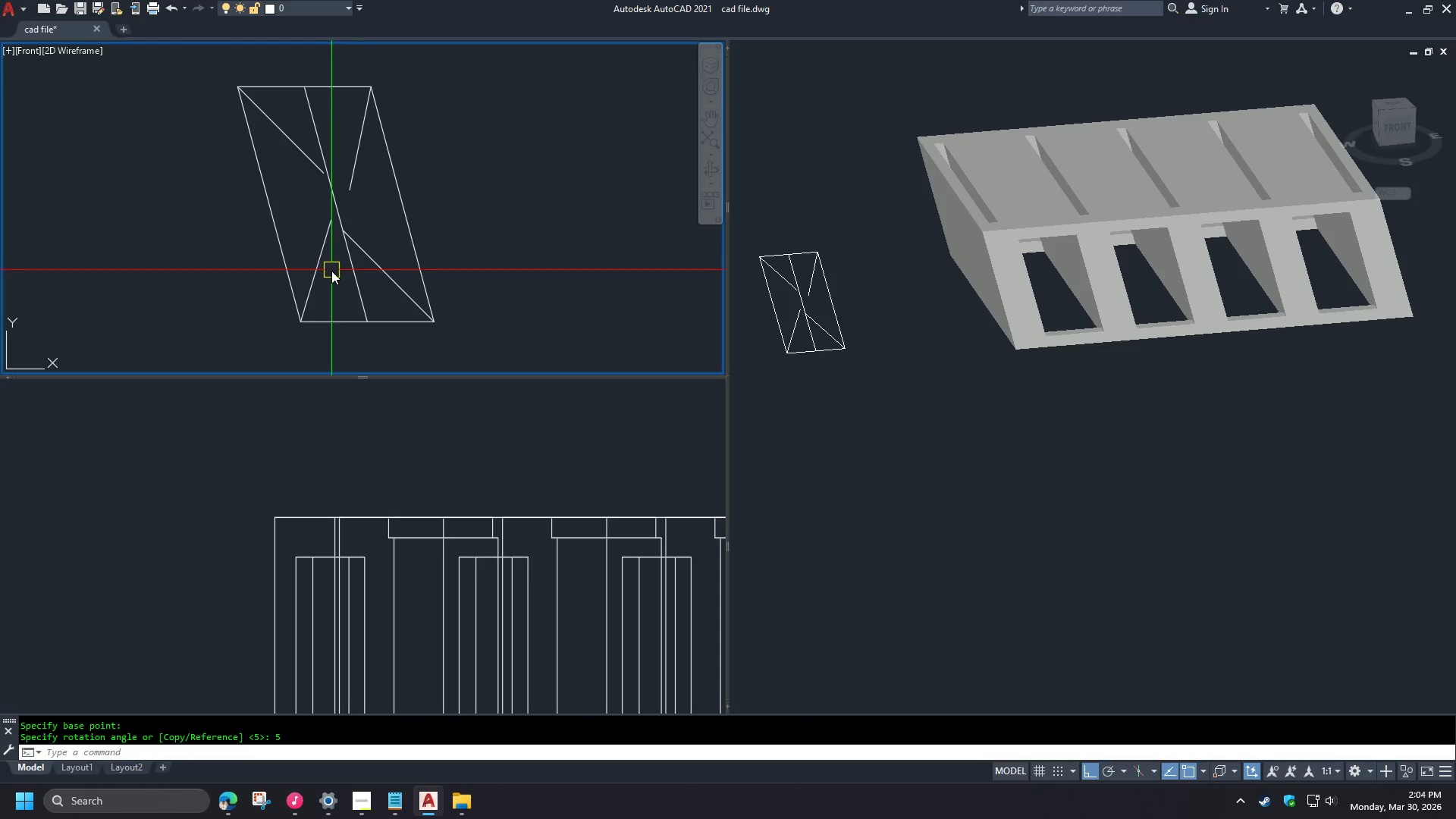 
left_click([319, 266])
 